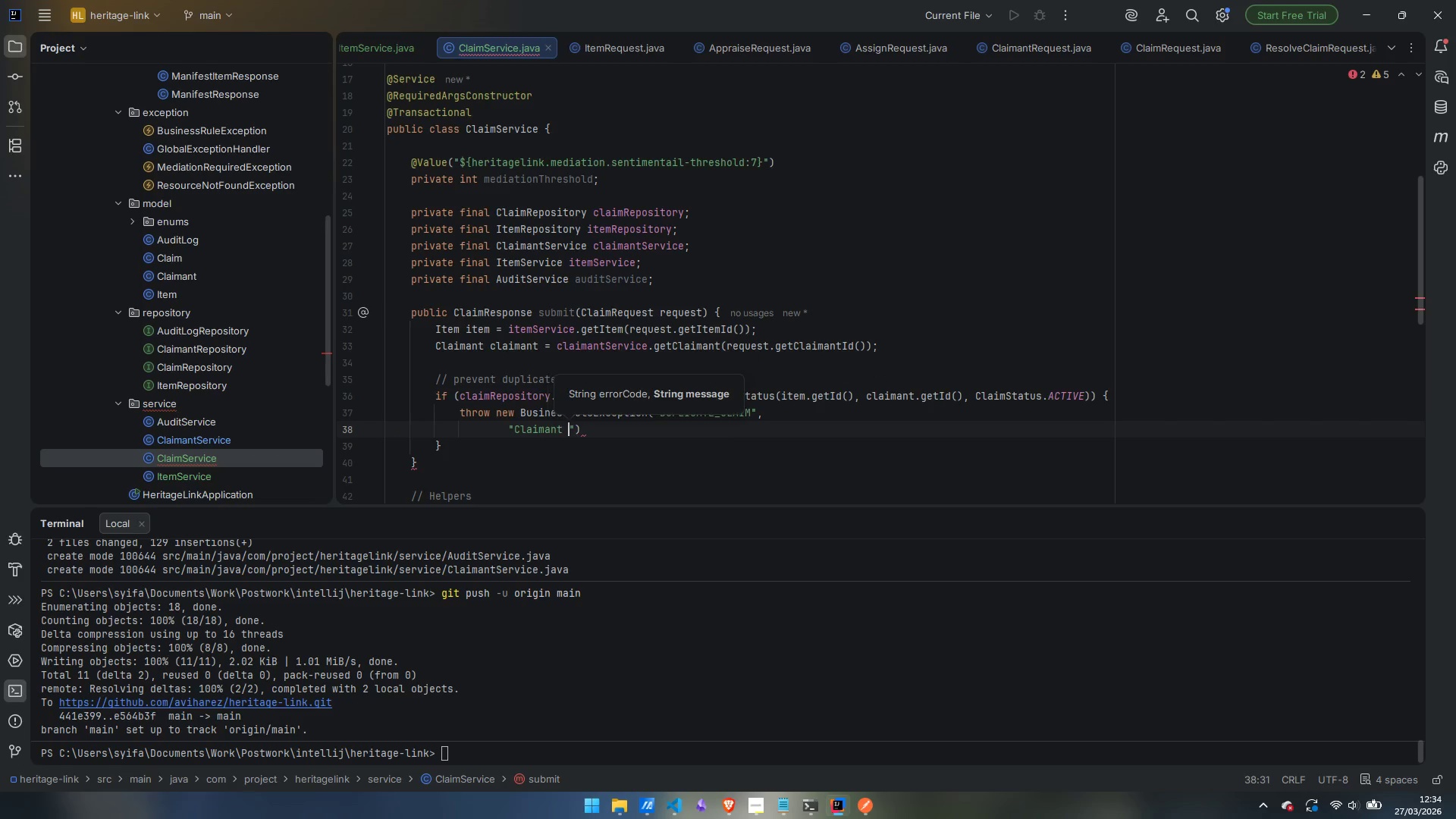 
key(ArrowRight)
 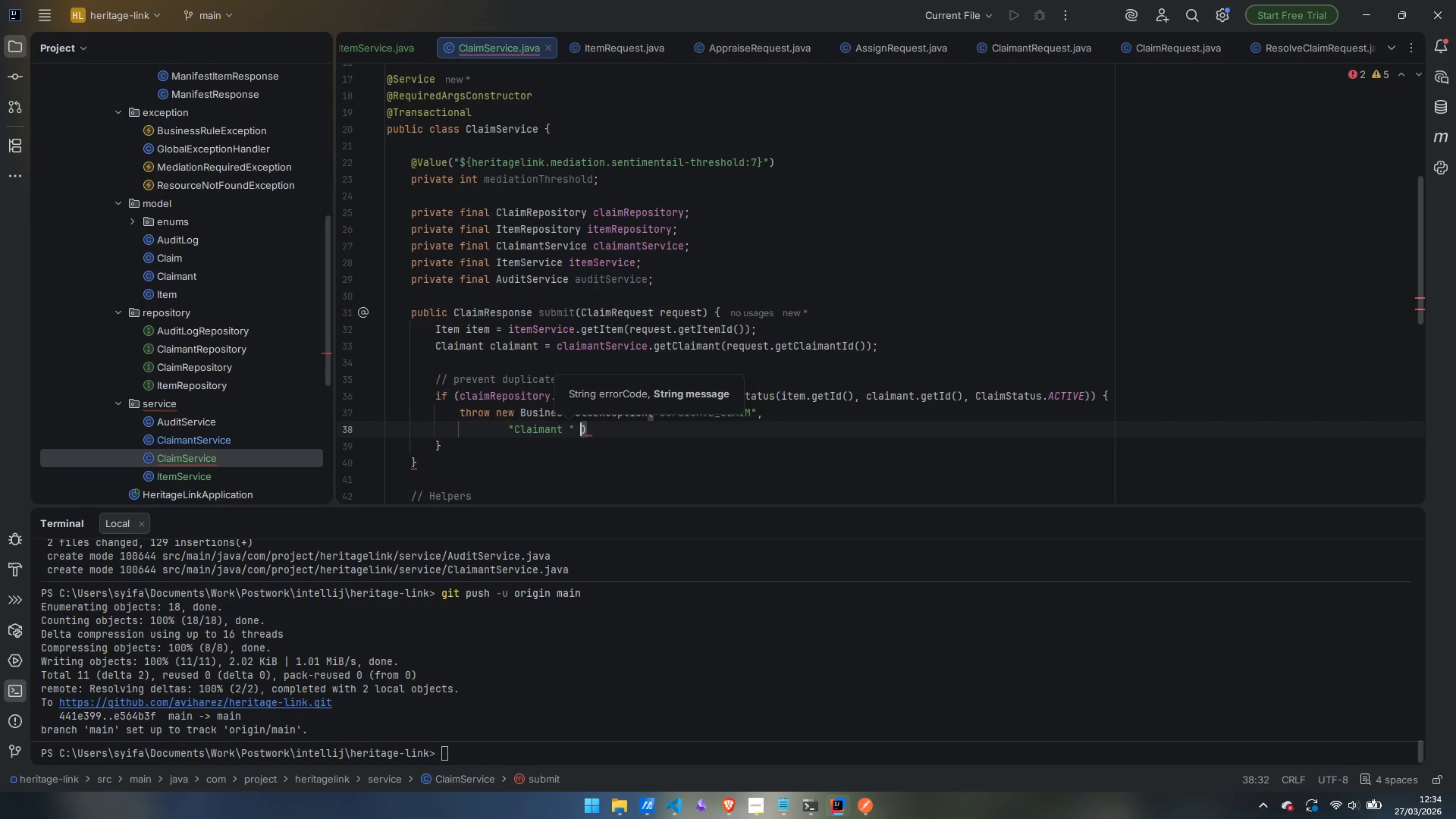 
type( + claimant.getId)
 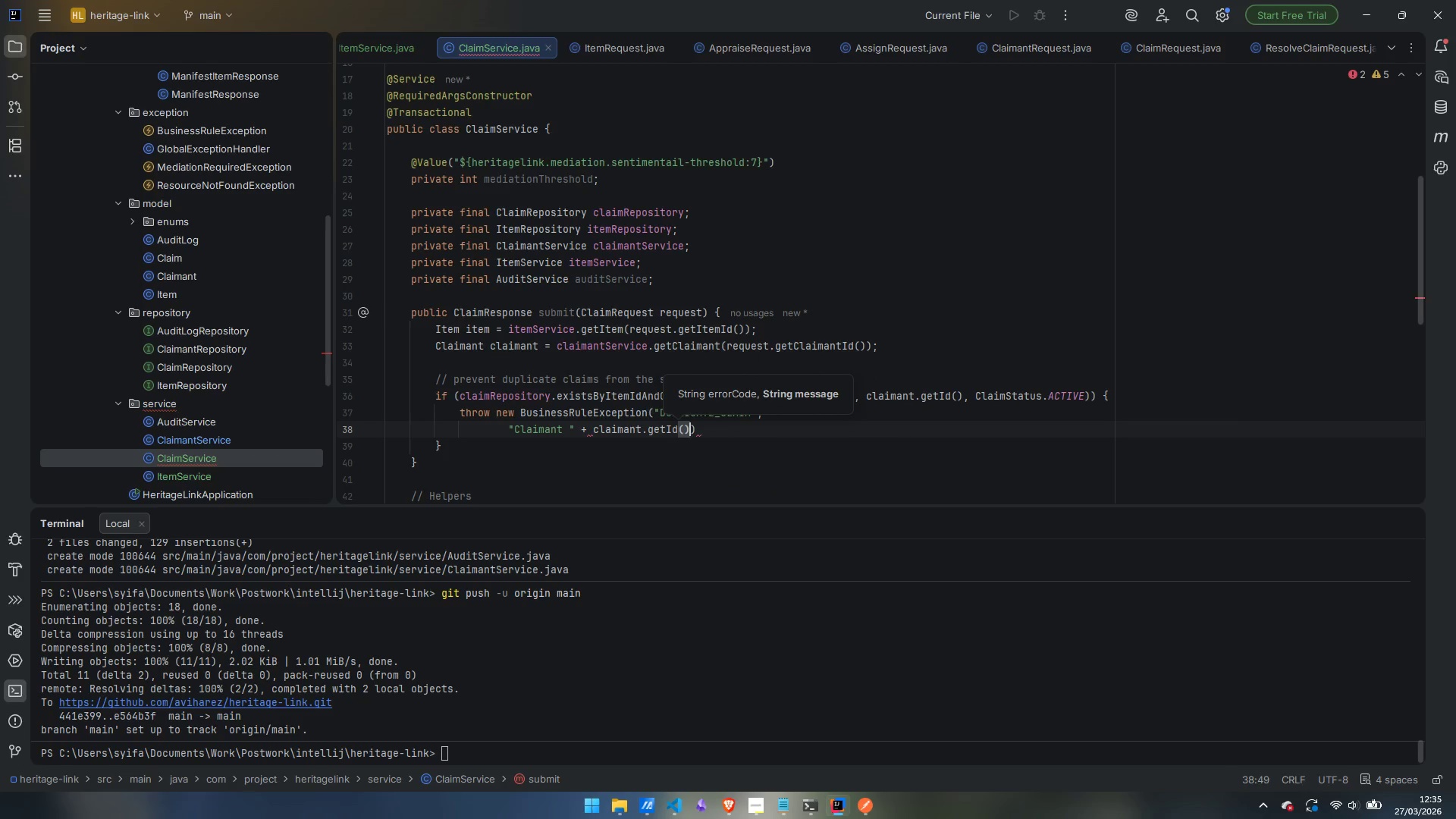 
 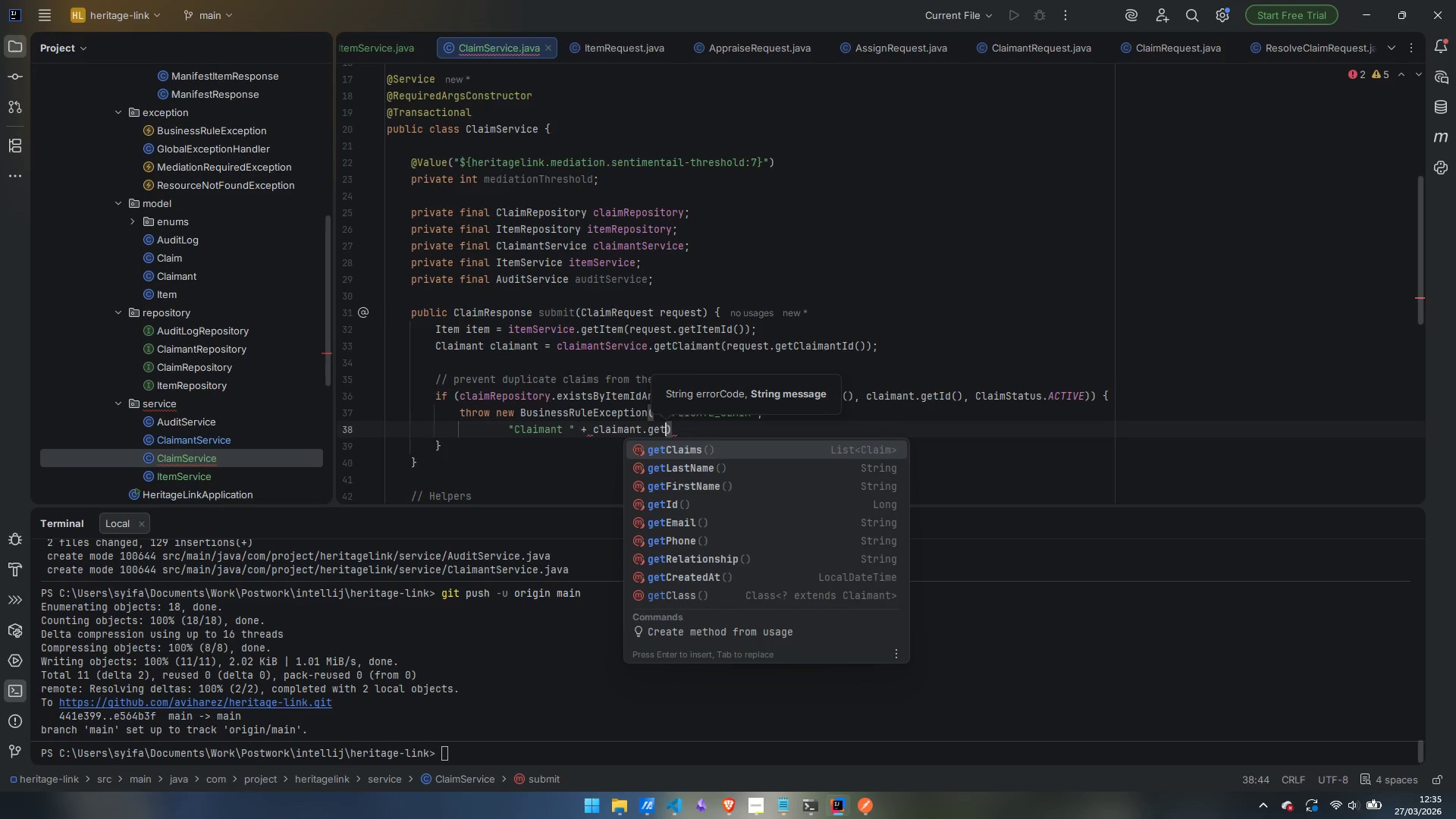 
key(Enter)
 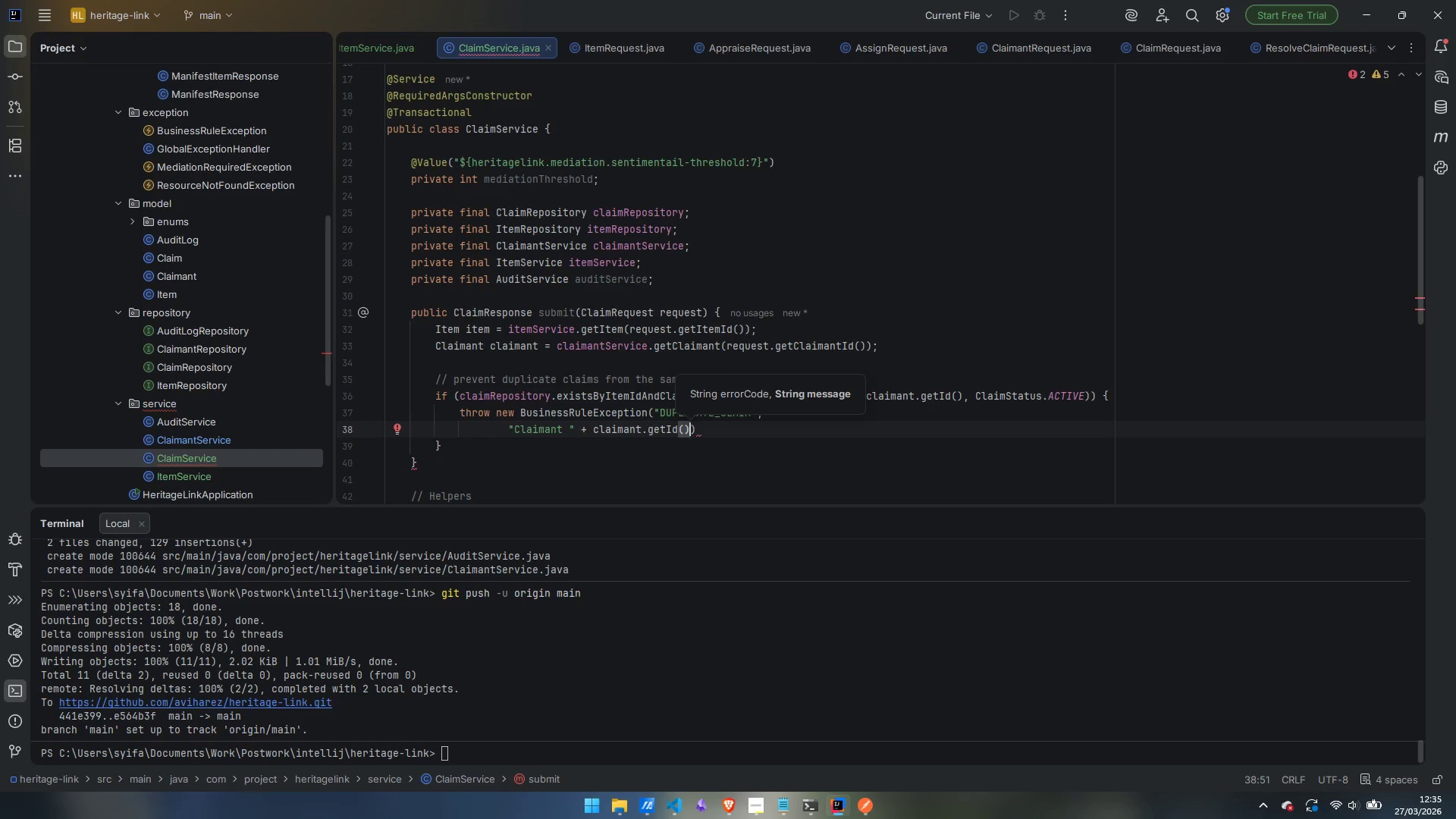 
type( ")
key(Backspace)
type(+ " already has an active claim on item )
 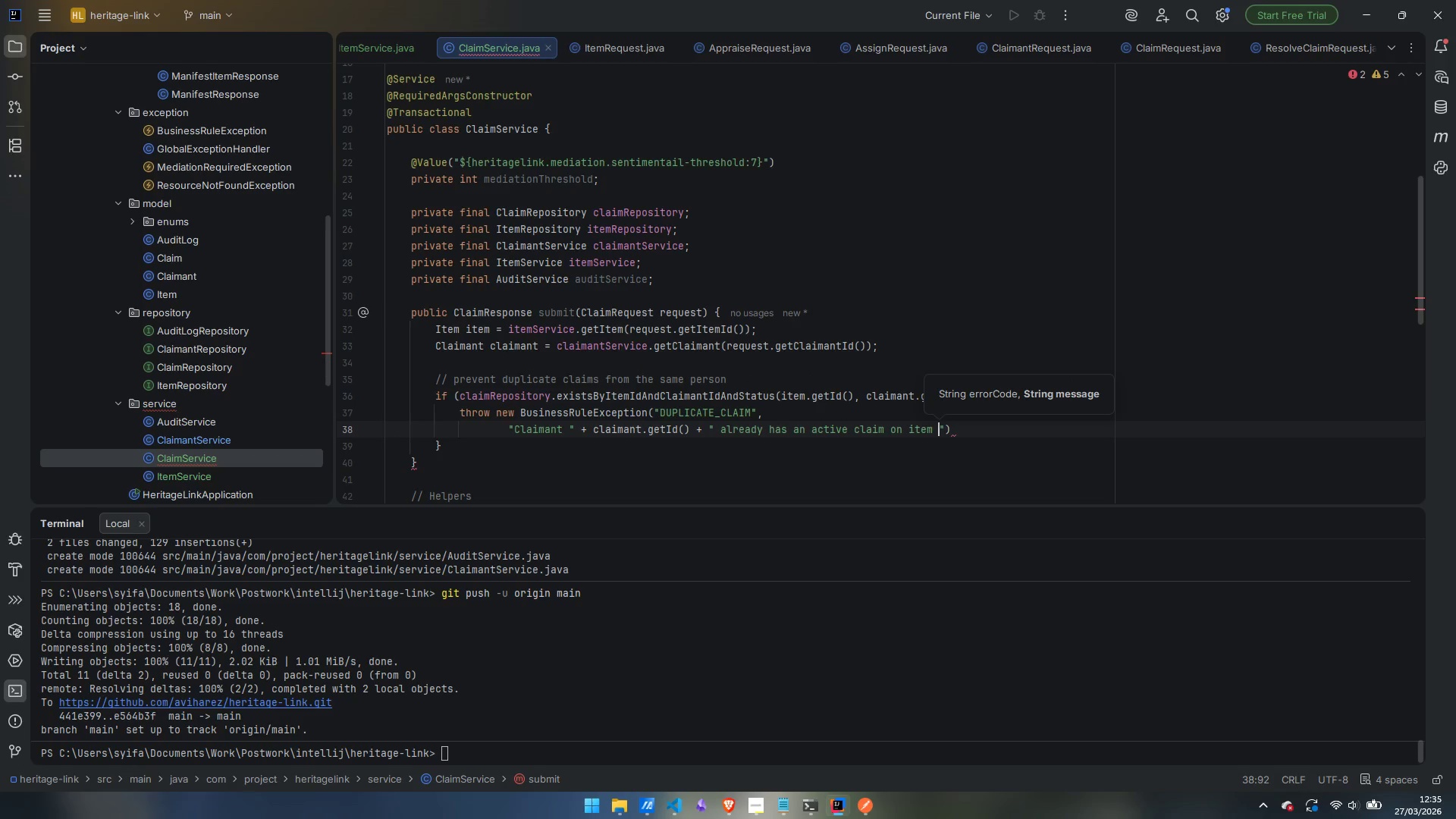 
key(ArrowRight)
 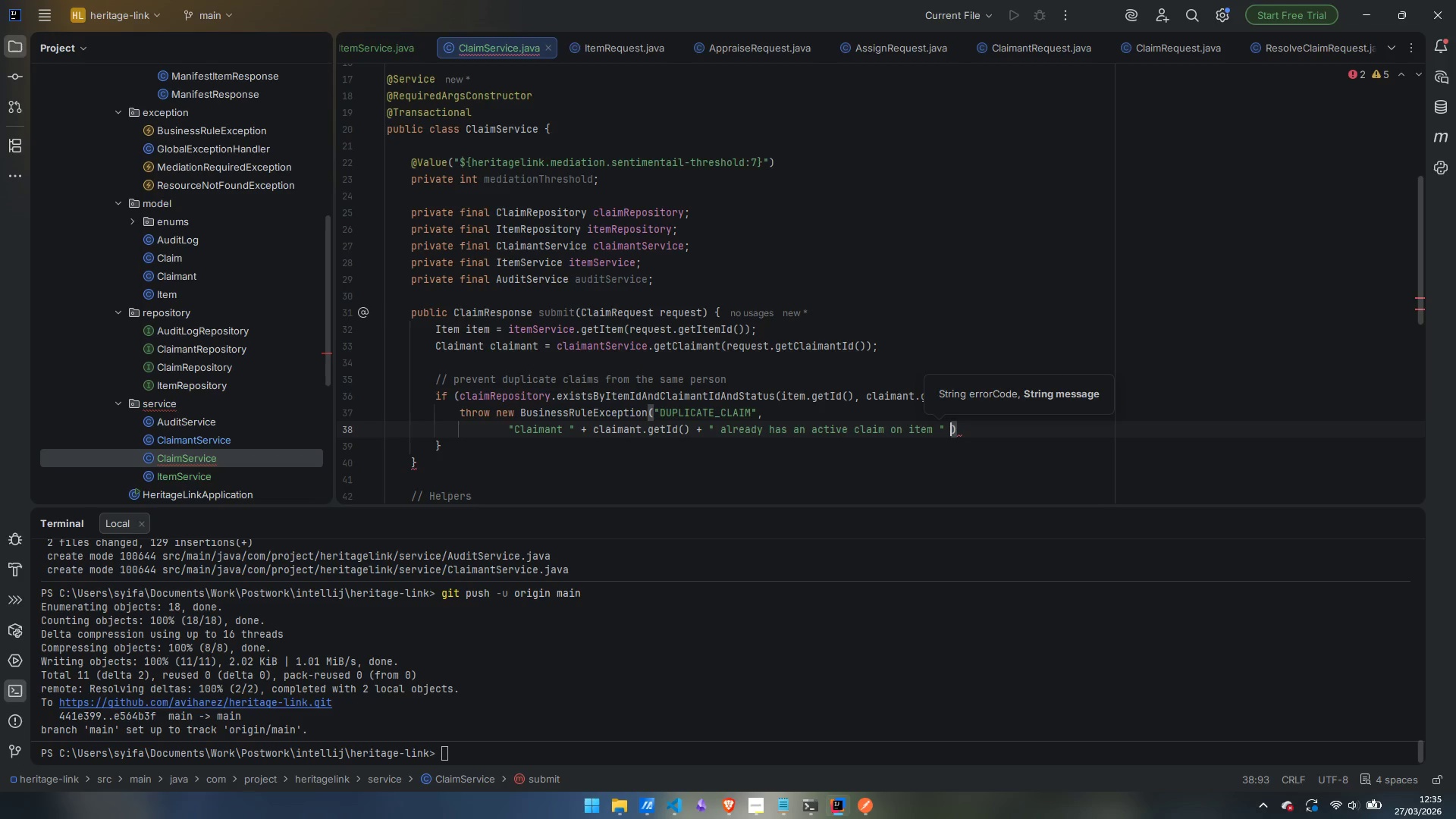 
type( + imte)
key(Backspace)
key(Backspace)
key(Backspace)
type(tem.getId)
 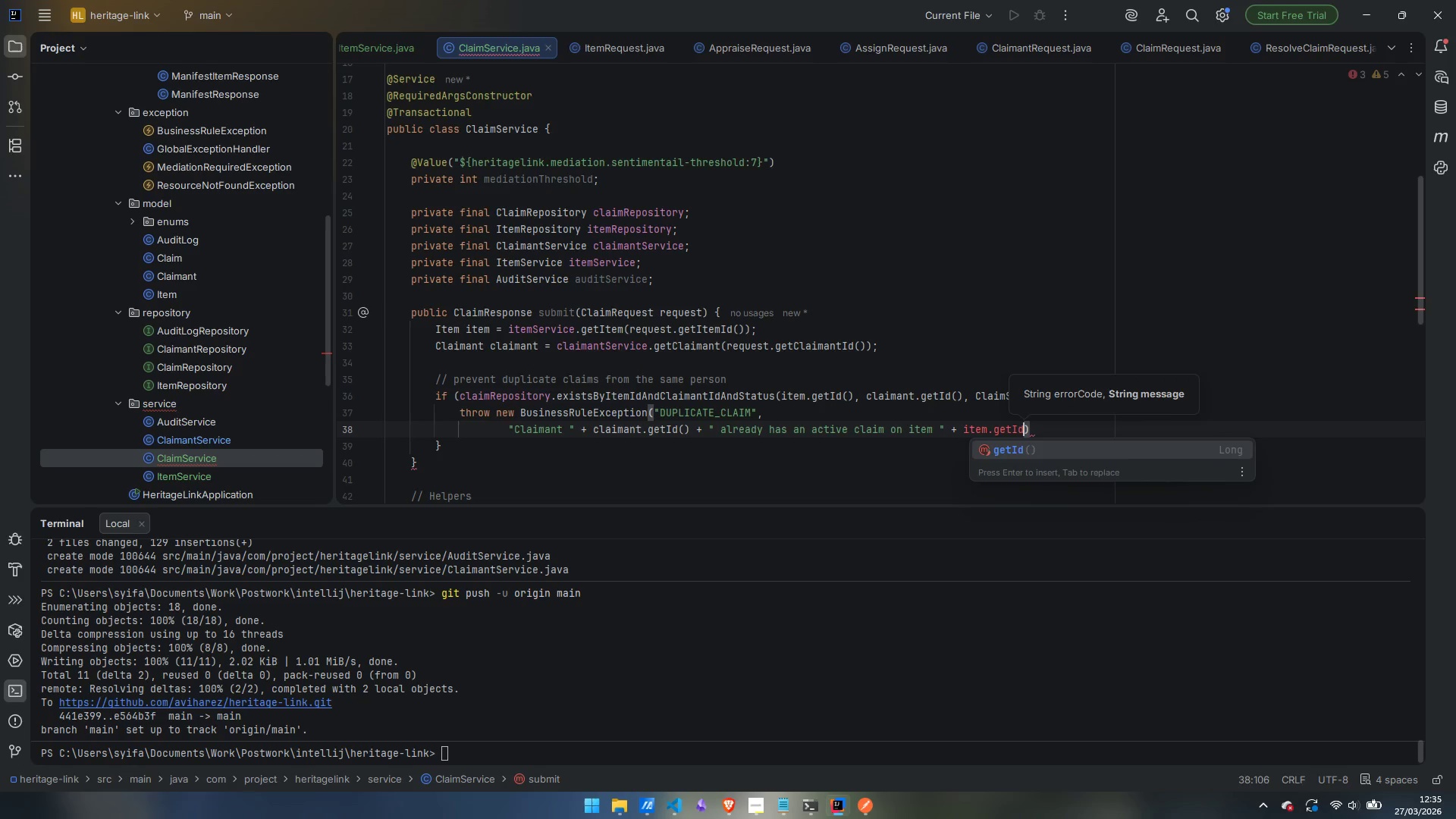 
key(Enter)
 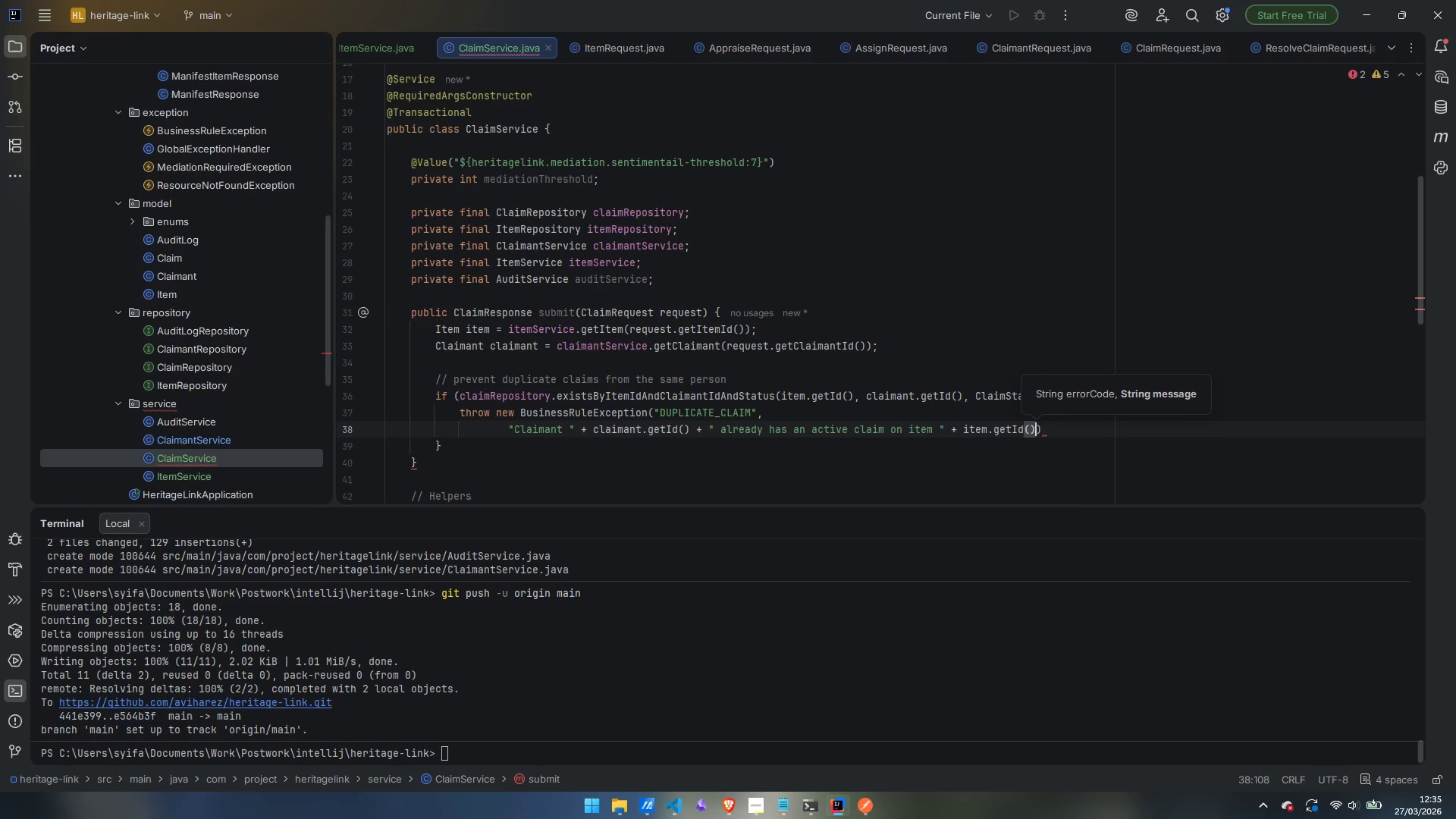 
key(ArrowRight)
 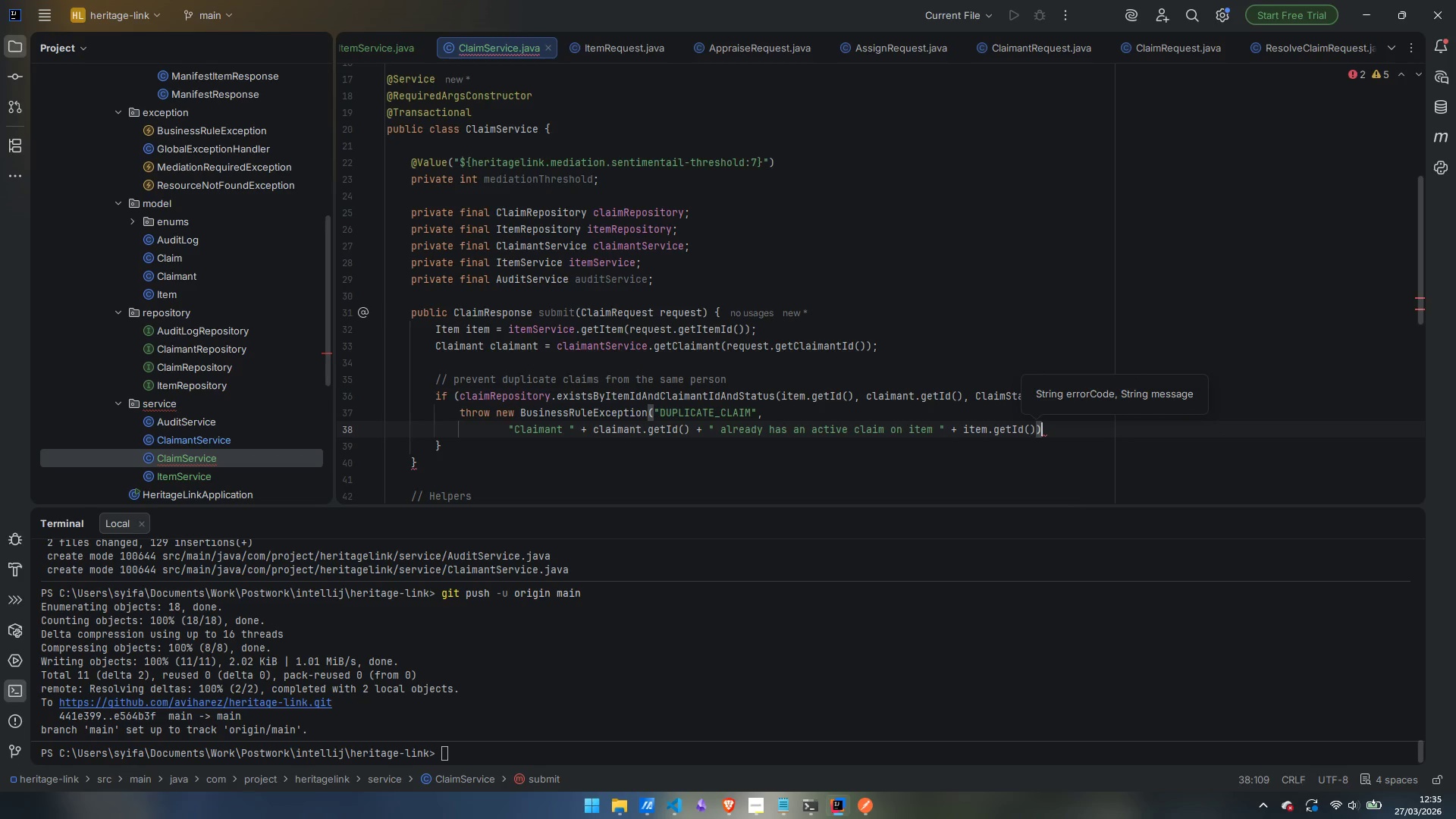 
key(Semicolon)
 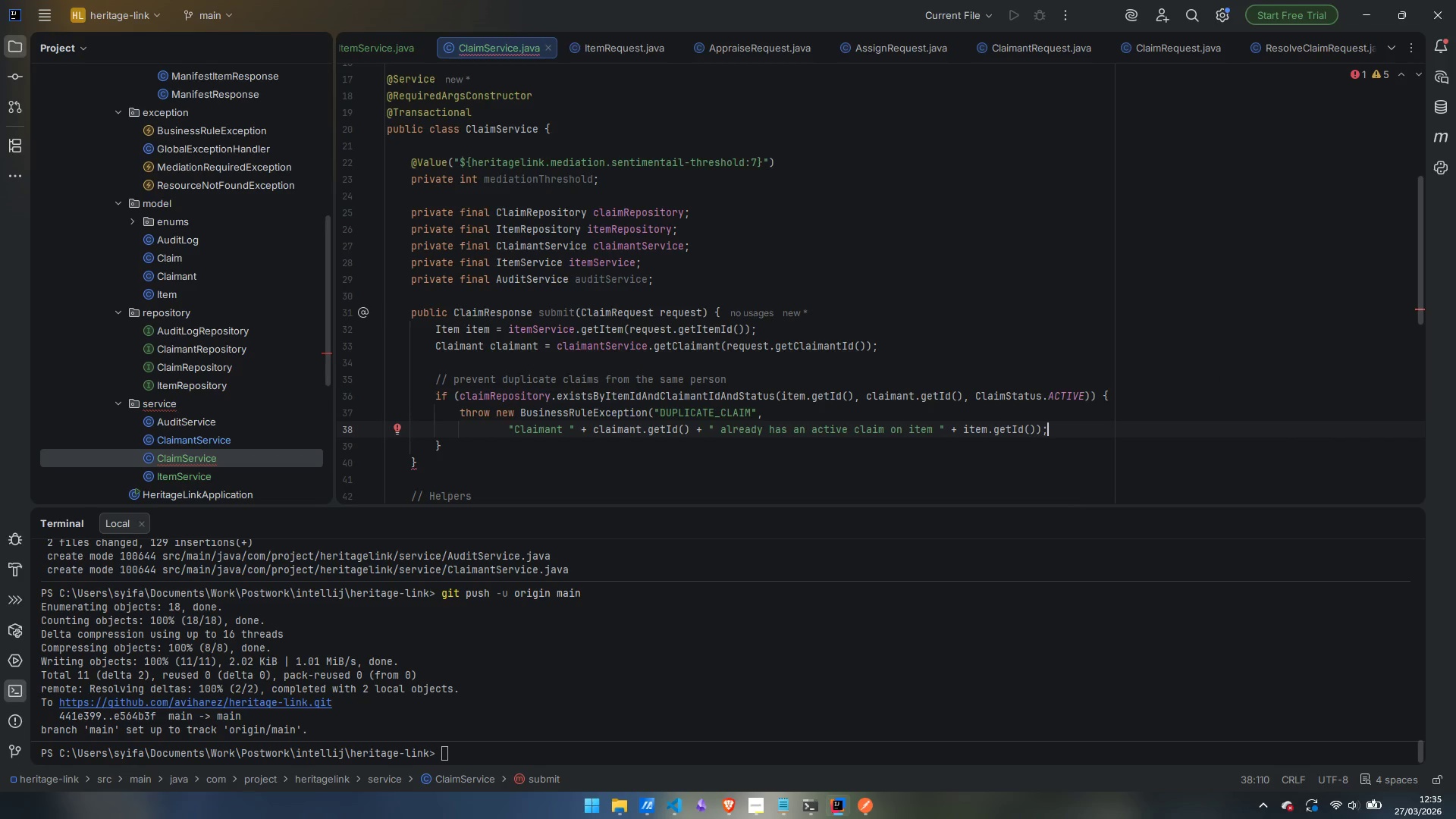 
key(ArrowDown)
 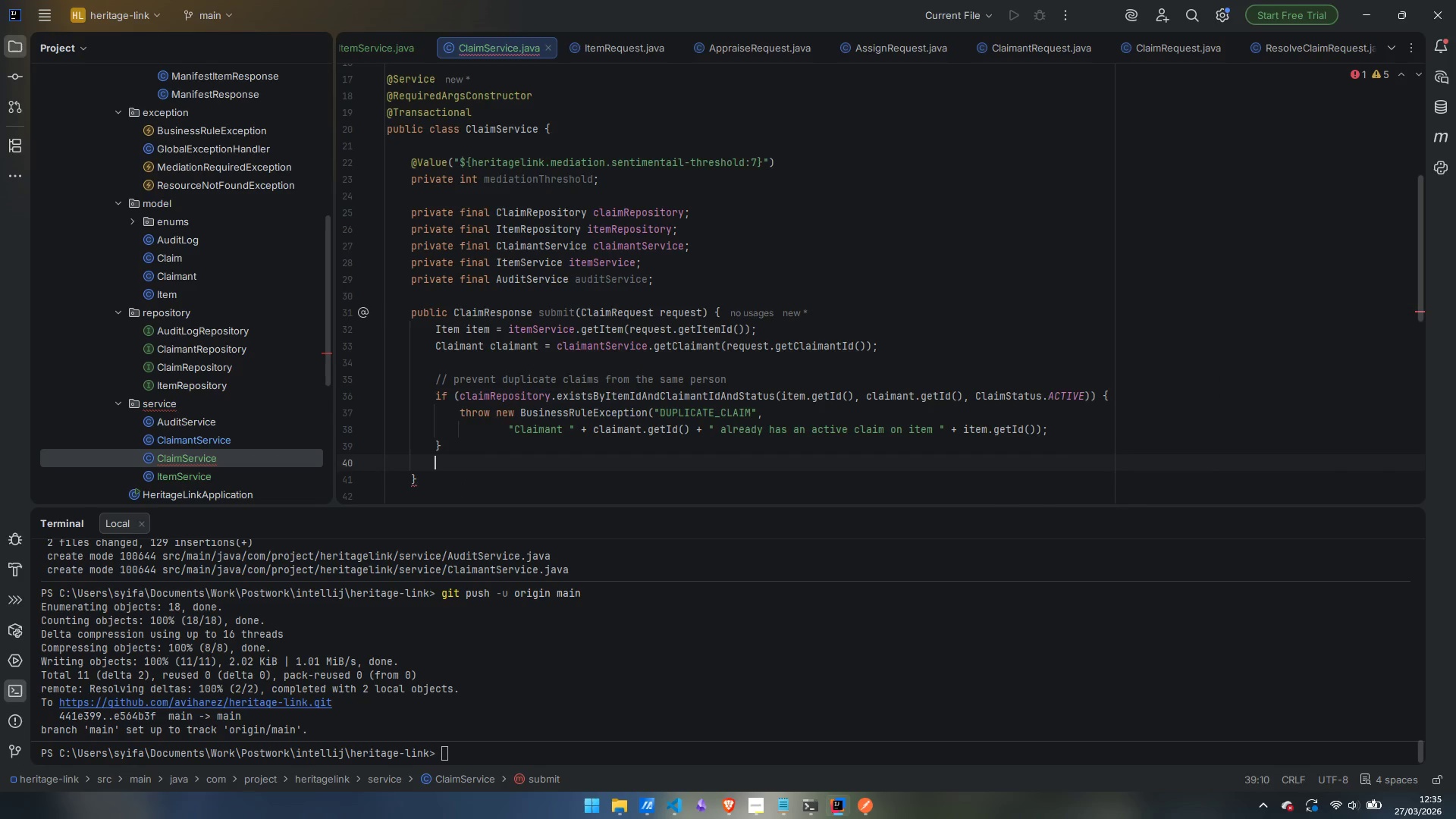 
key(Enter)
 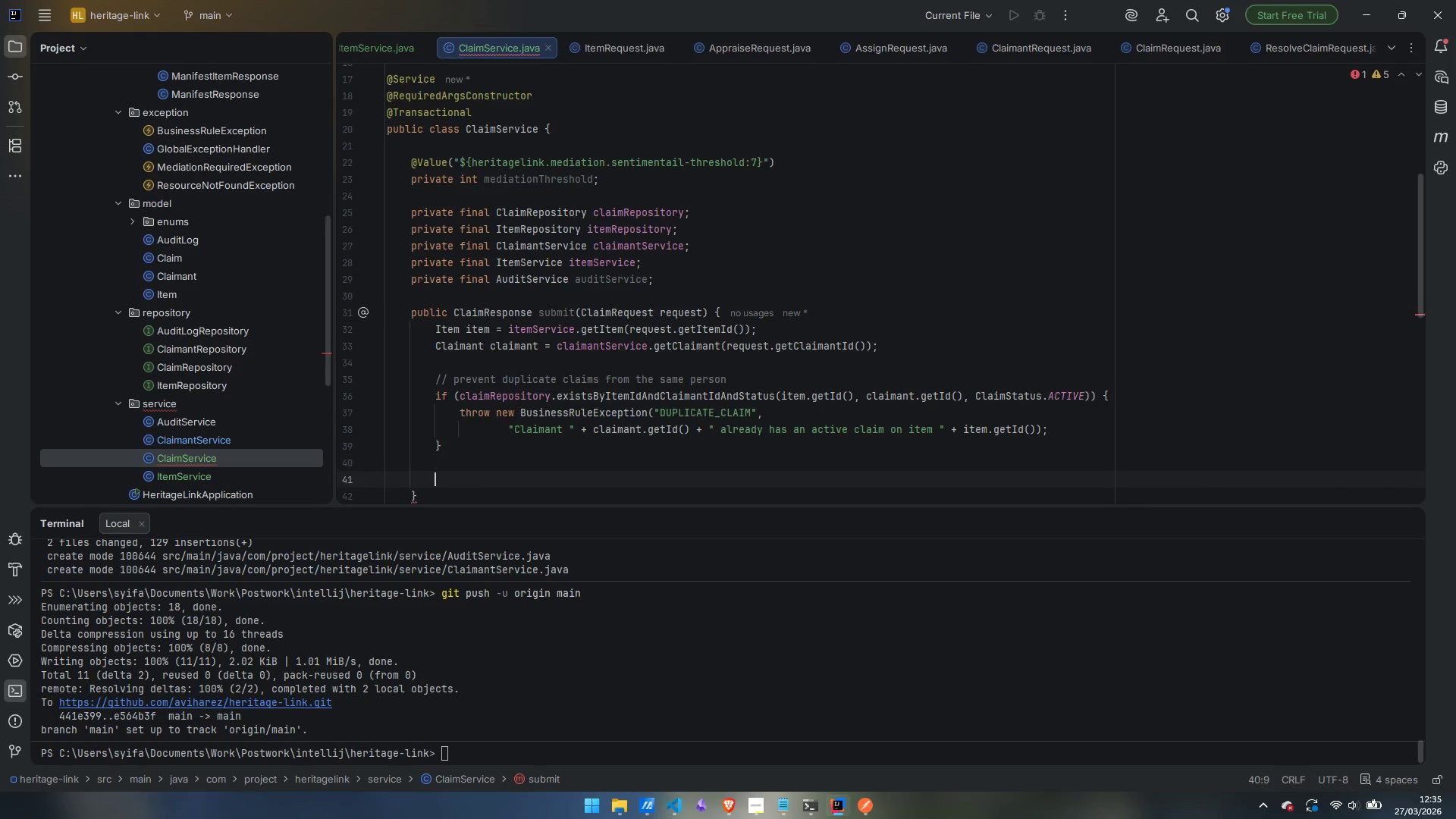 
key(Enter)
 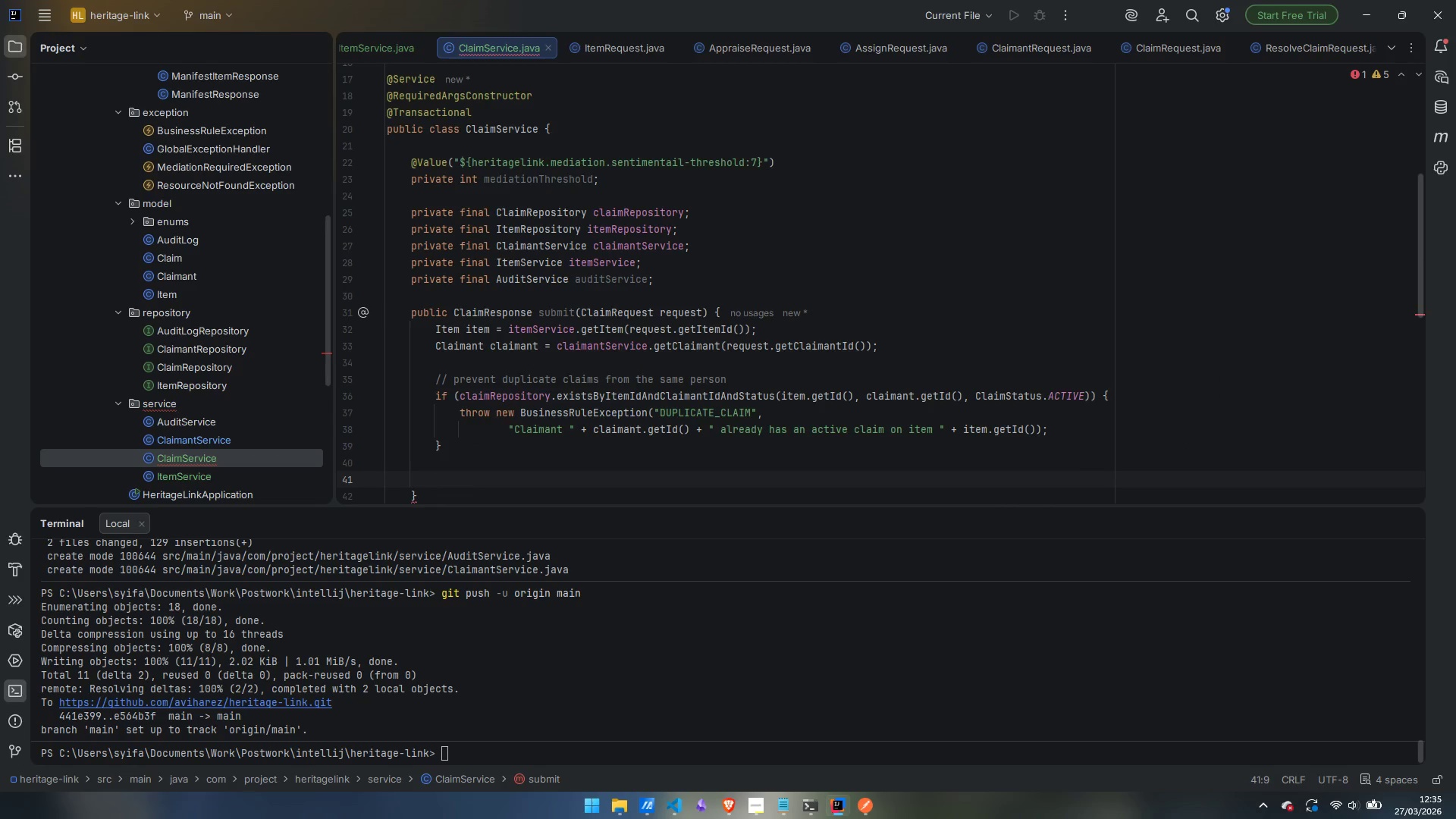 
type(if (item.getStatus)
 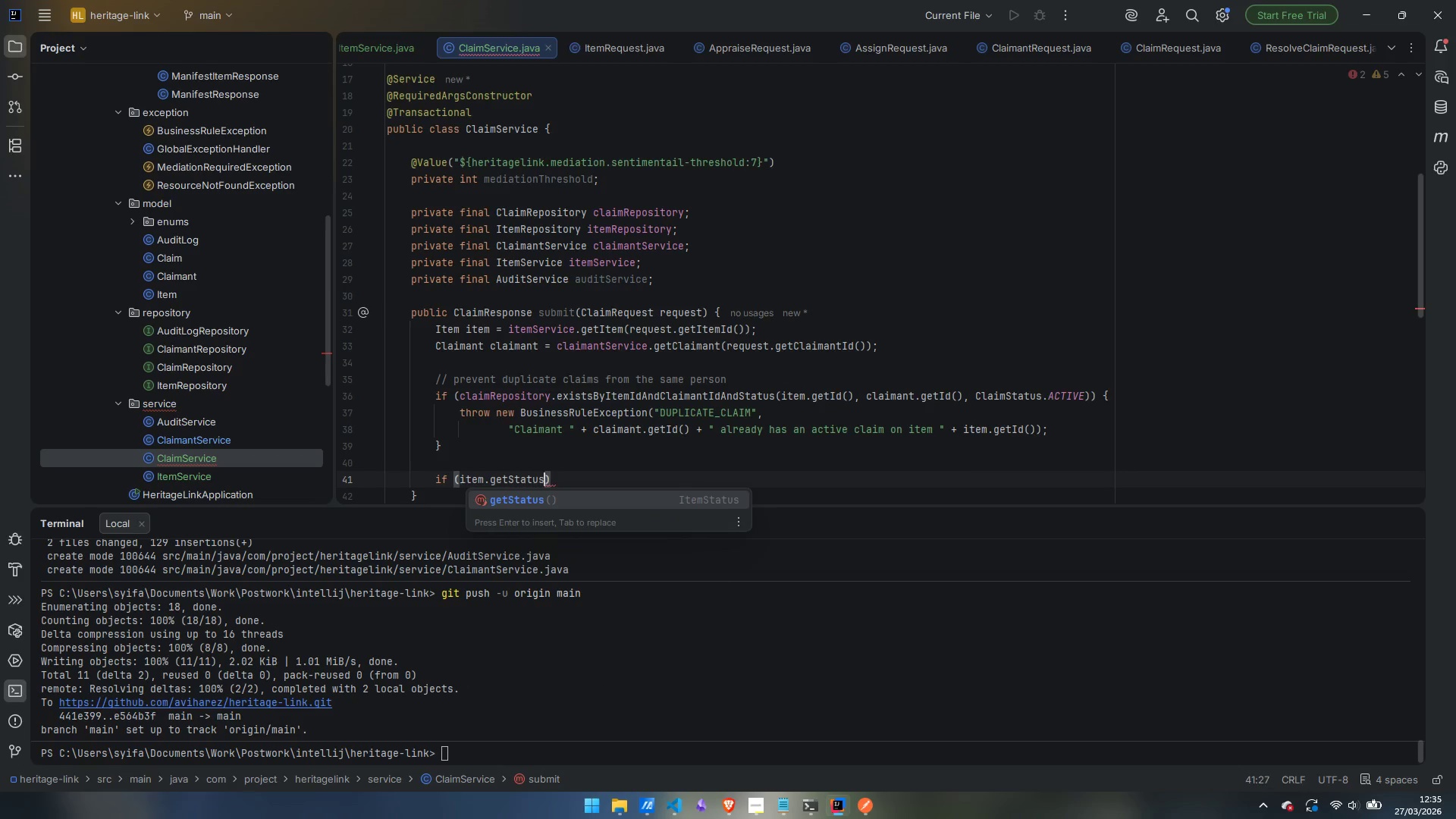 
key(Enter)
 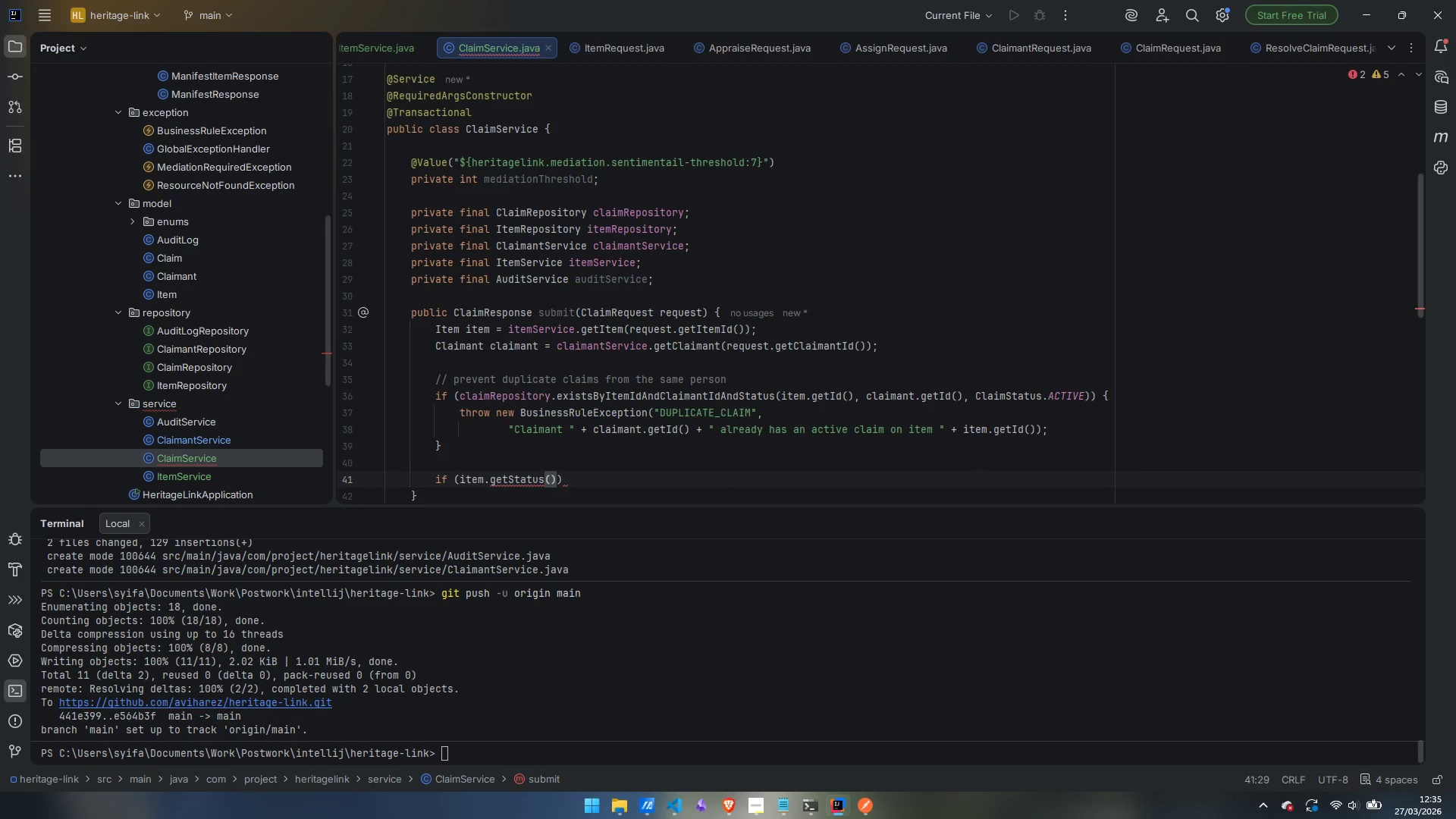 
key(Space)
 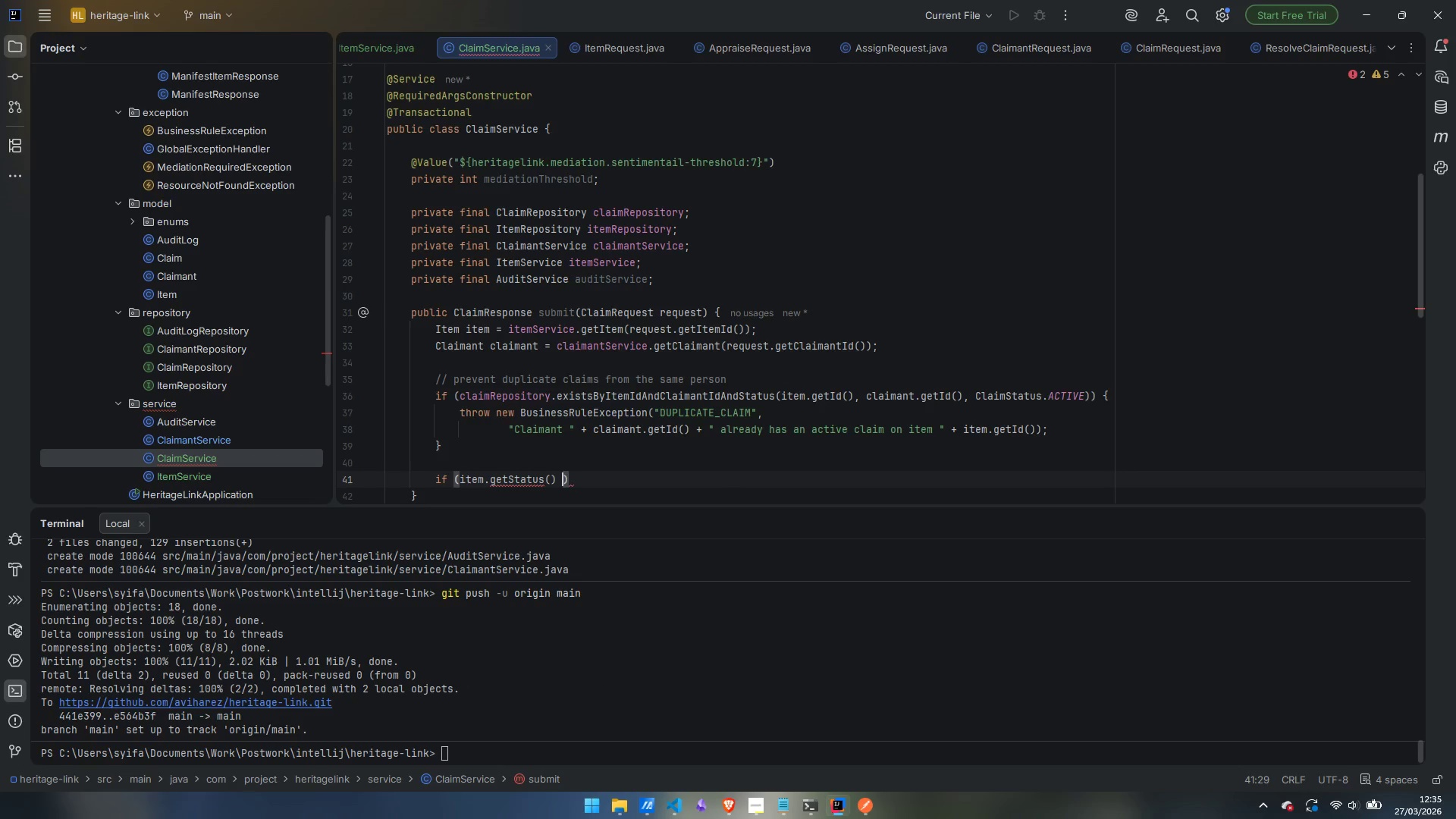 
key(Equal)
 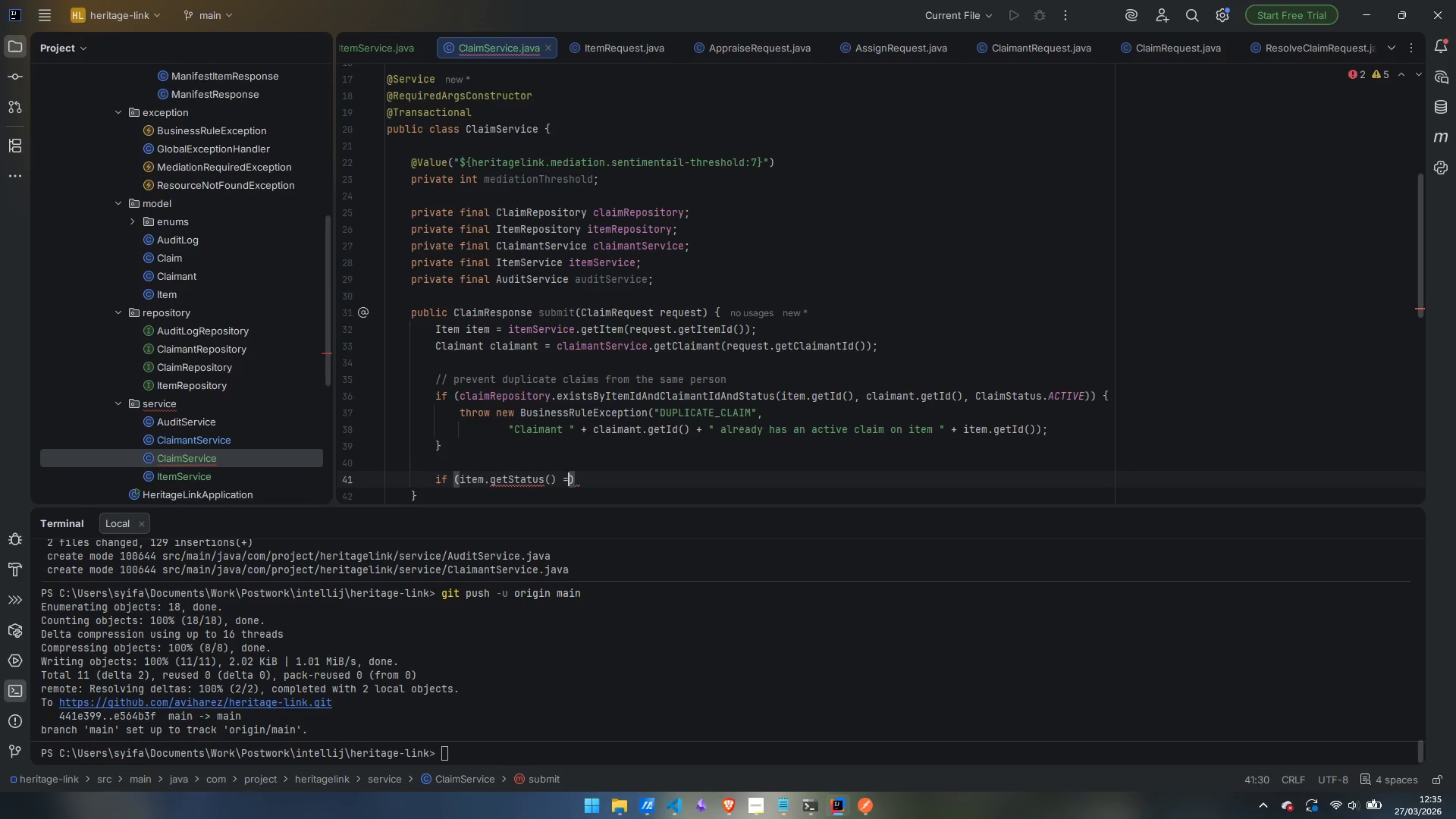 
key(Equal)
 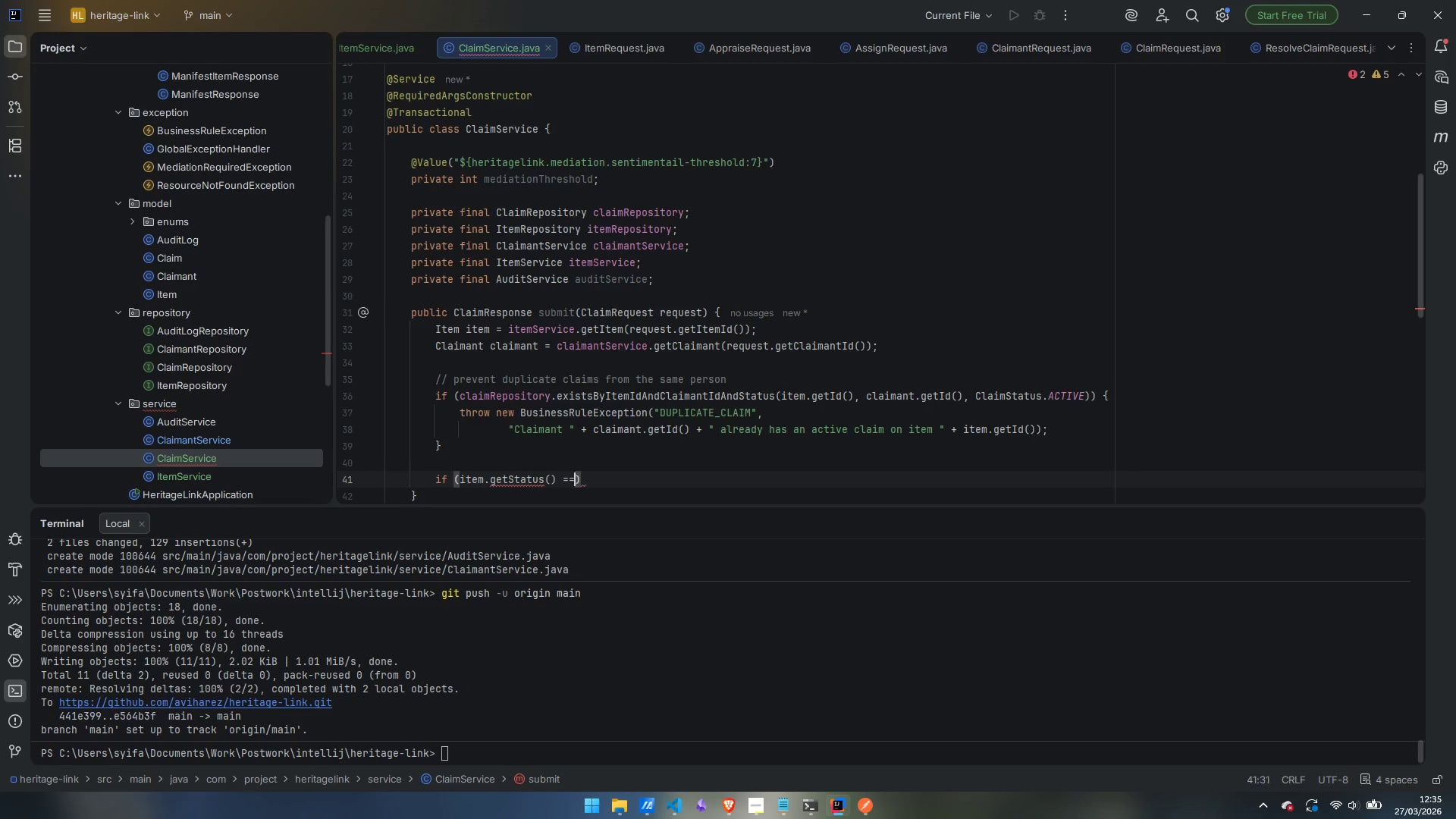 
key(Space)
 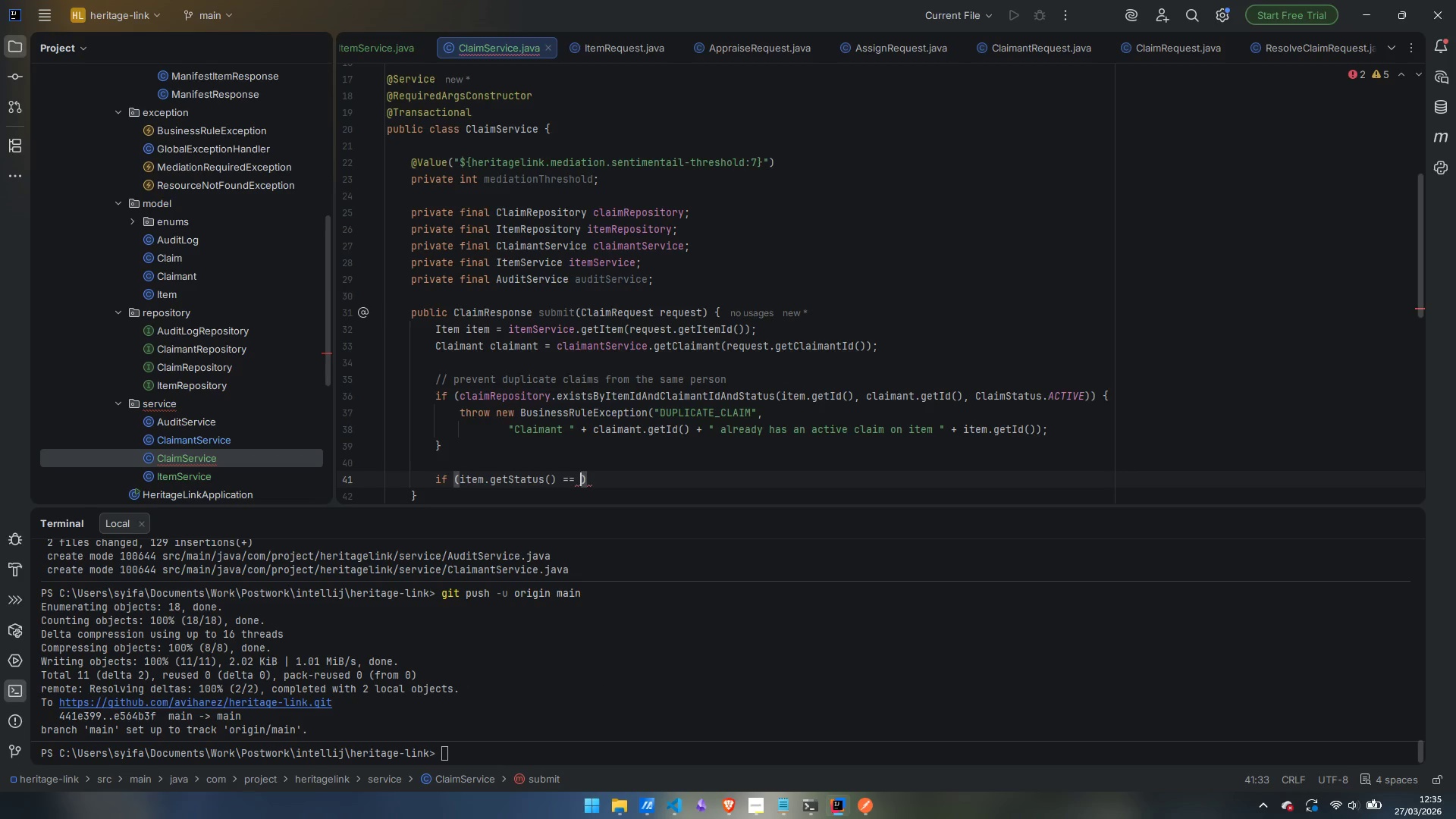 
hold_key(key=ShiftLeft, duration=1.5)
 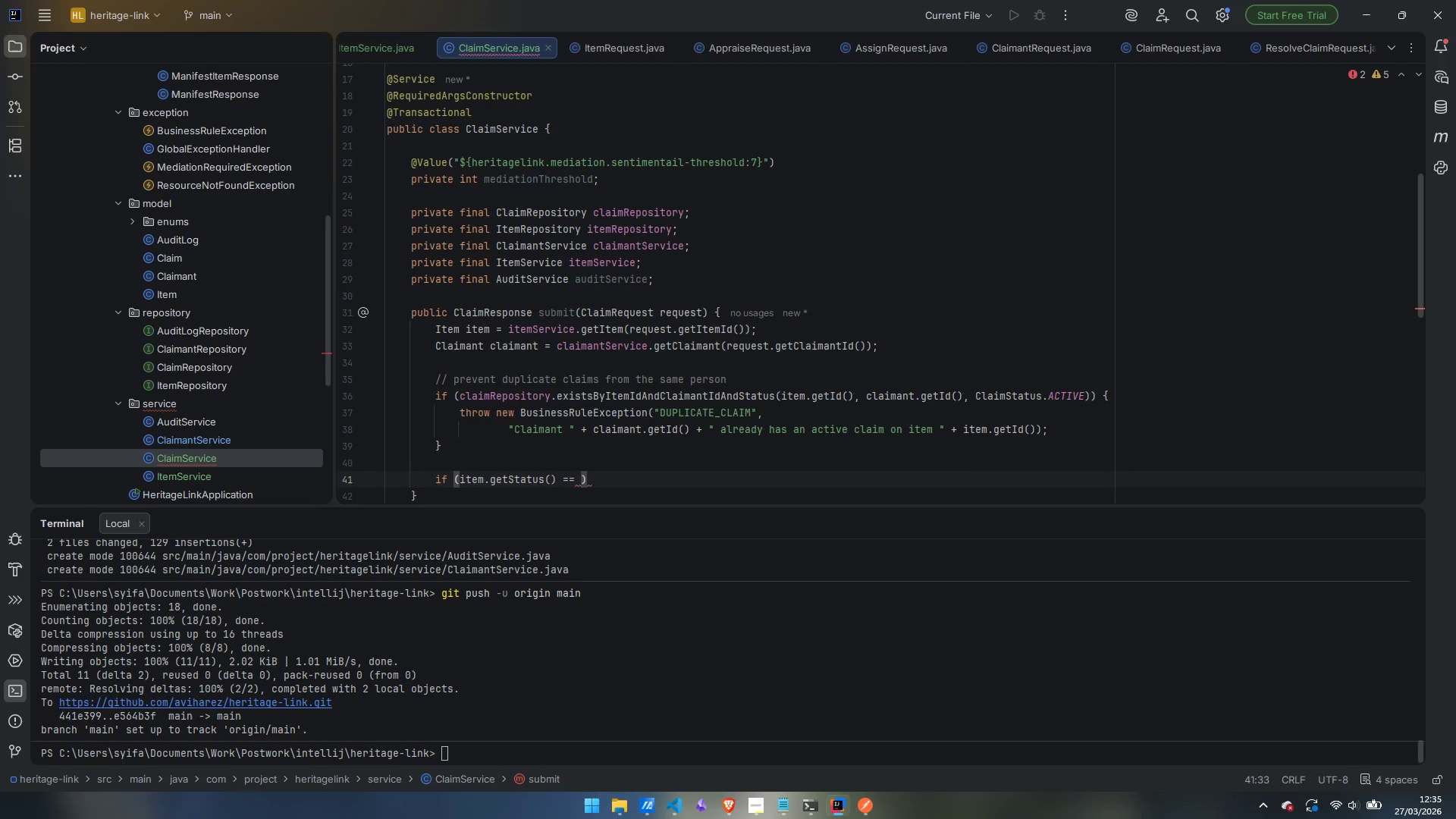 
hold_key(key=ShiftLeft, duration=1.5)
 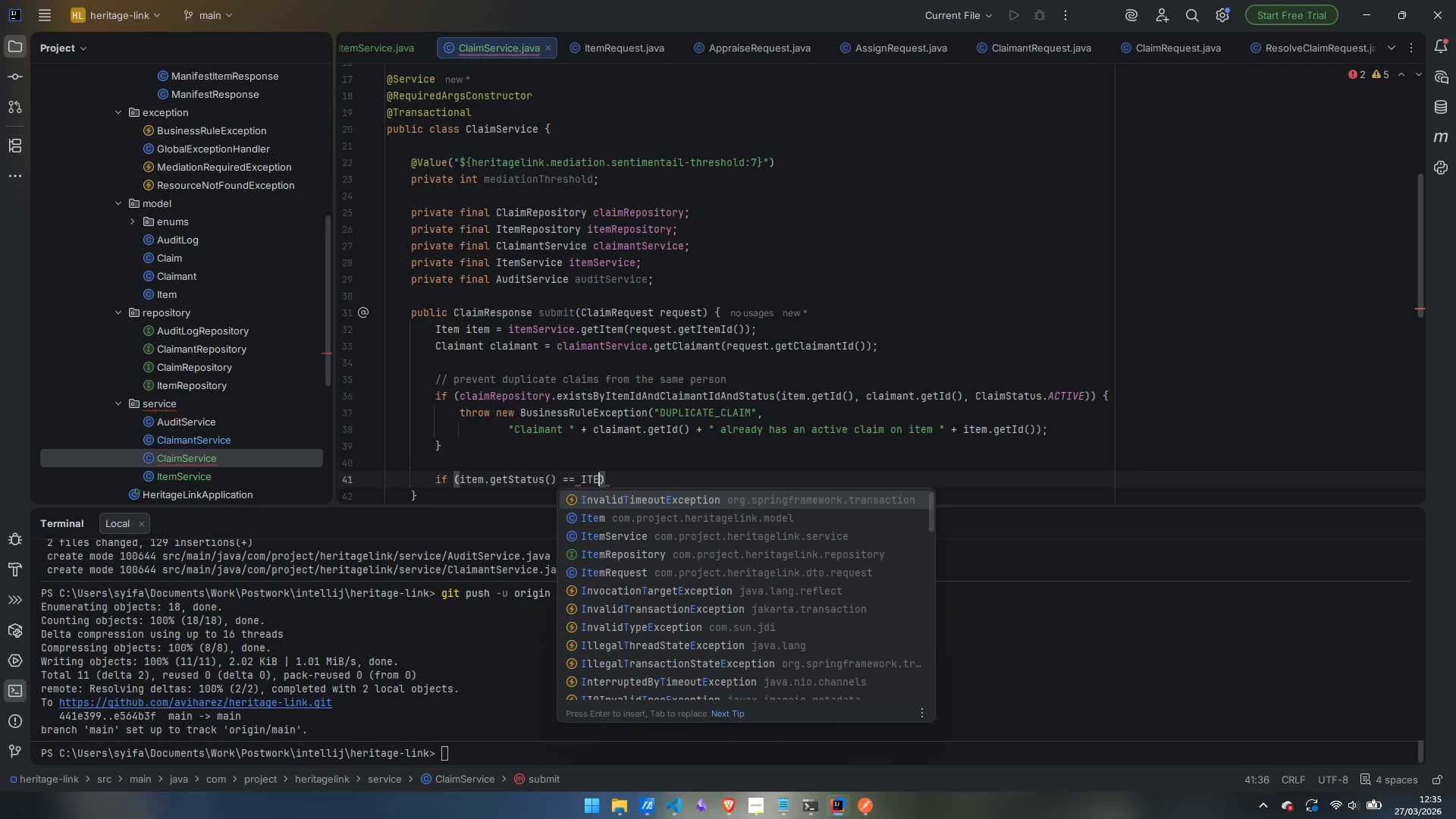 
type(ITE)
key(Backspace)
key(Backspace)
type(temStau)
key(Backspace)
type(tus)
 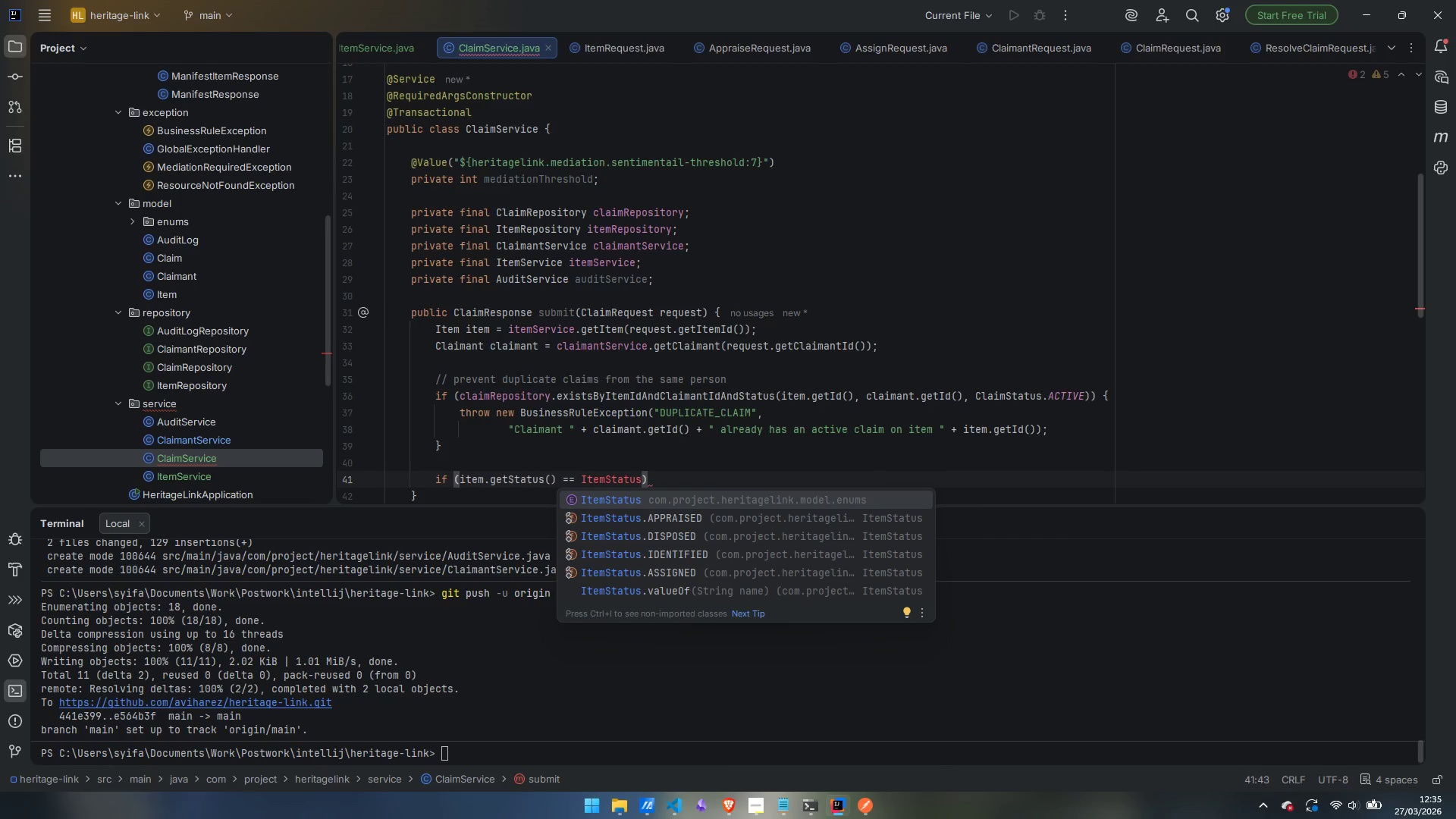 
key(ArrowDown)
 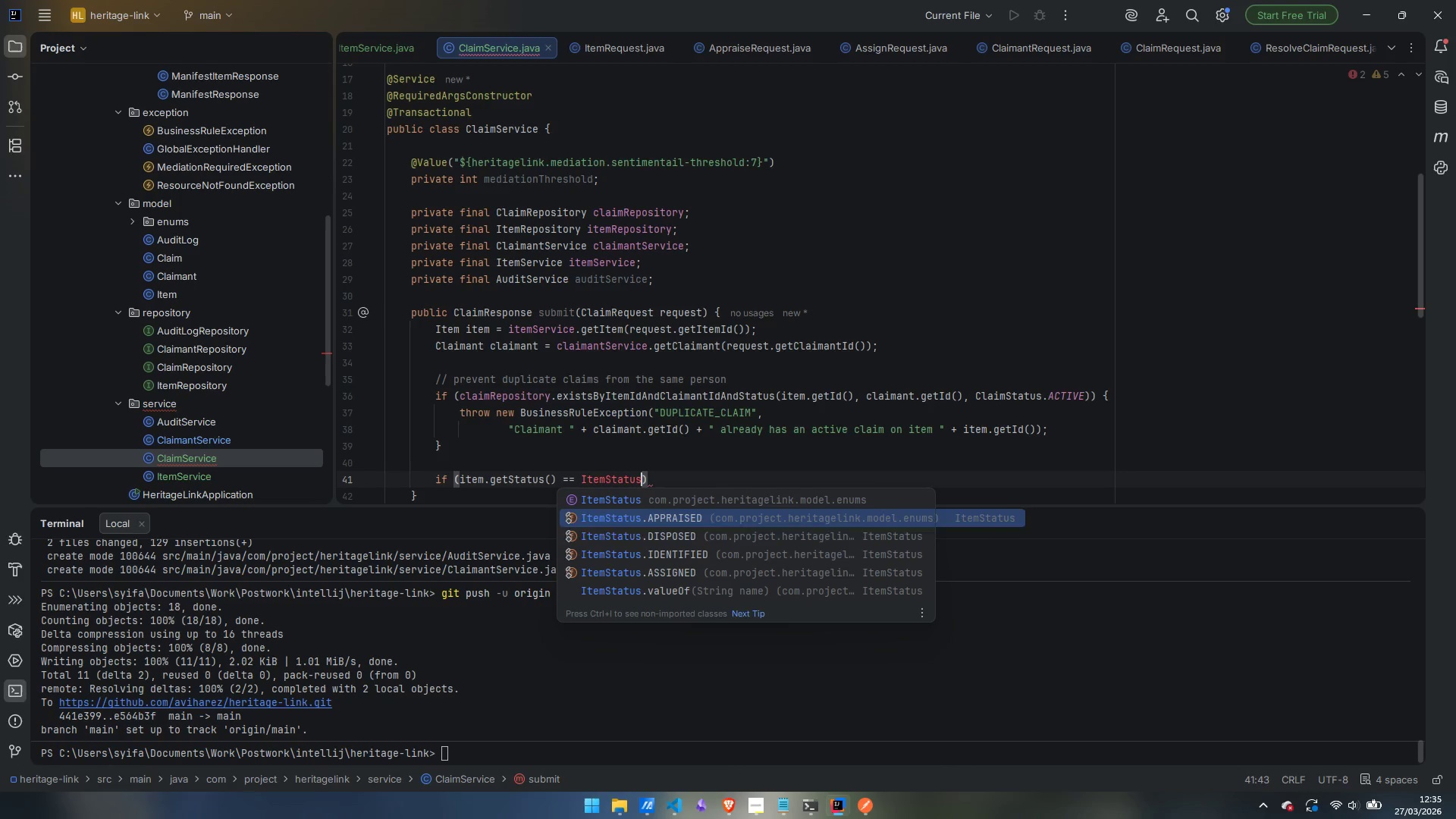 
key(ArrowDown)
 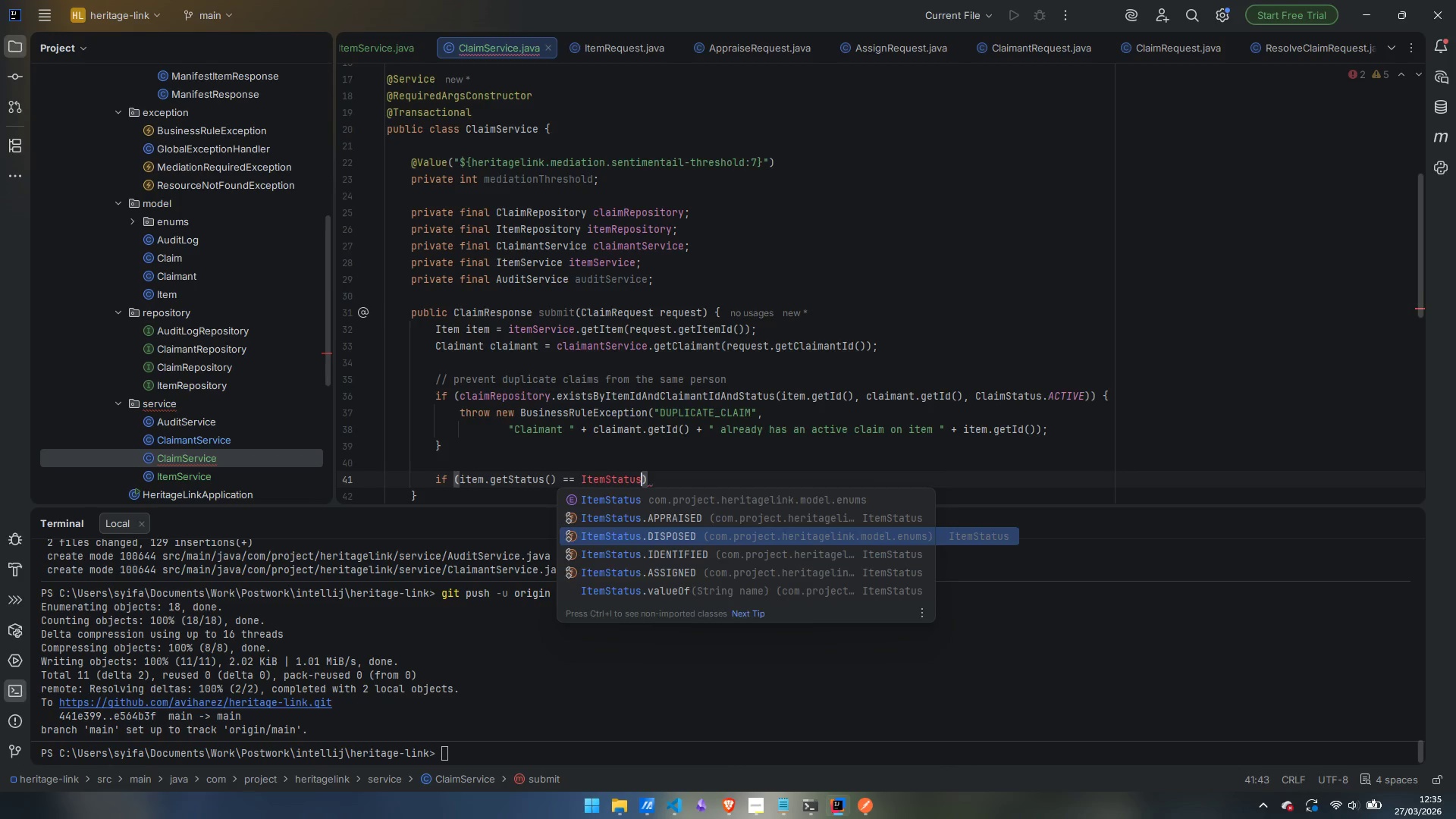 
key(Enter)
 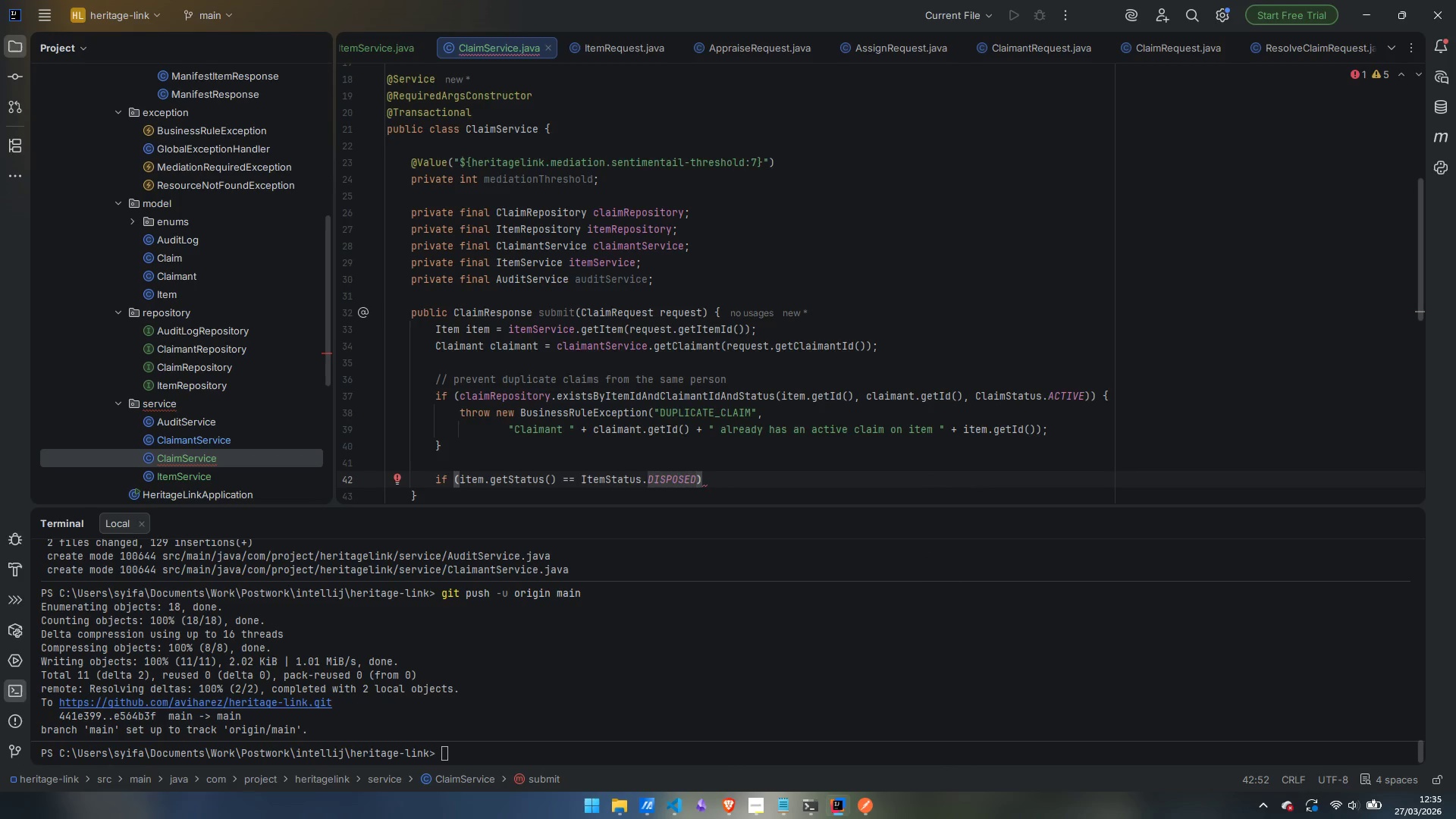 
key(ArrowRight)
 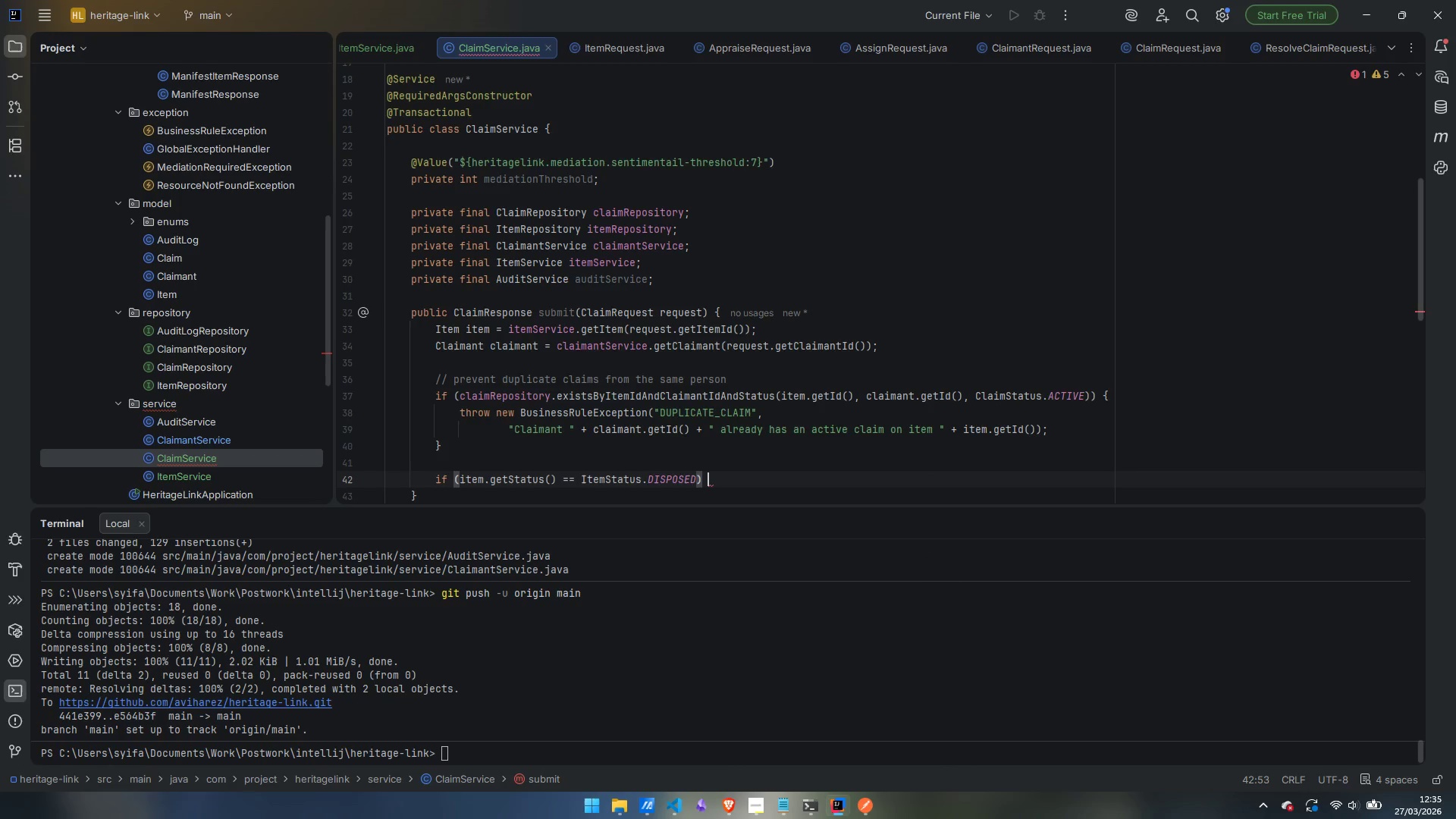 
key(Space)
 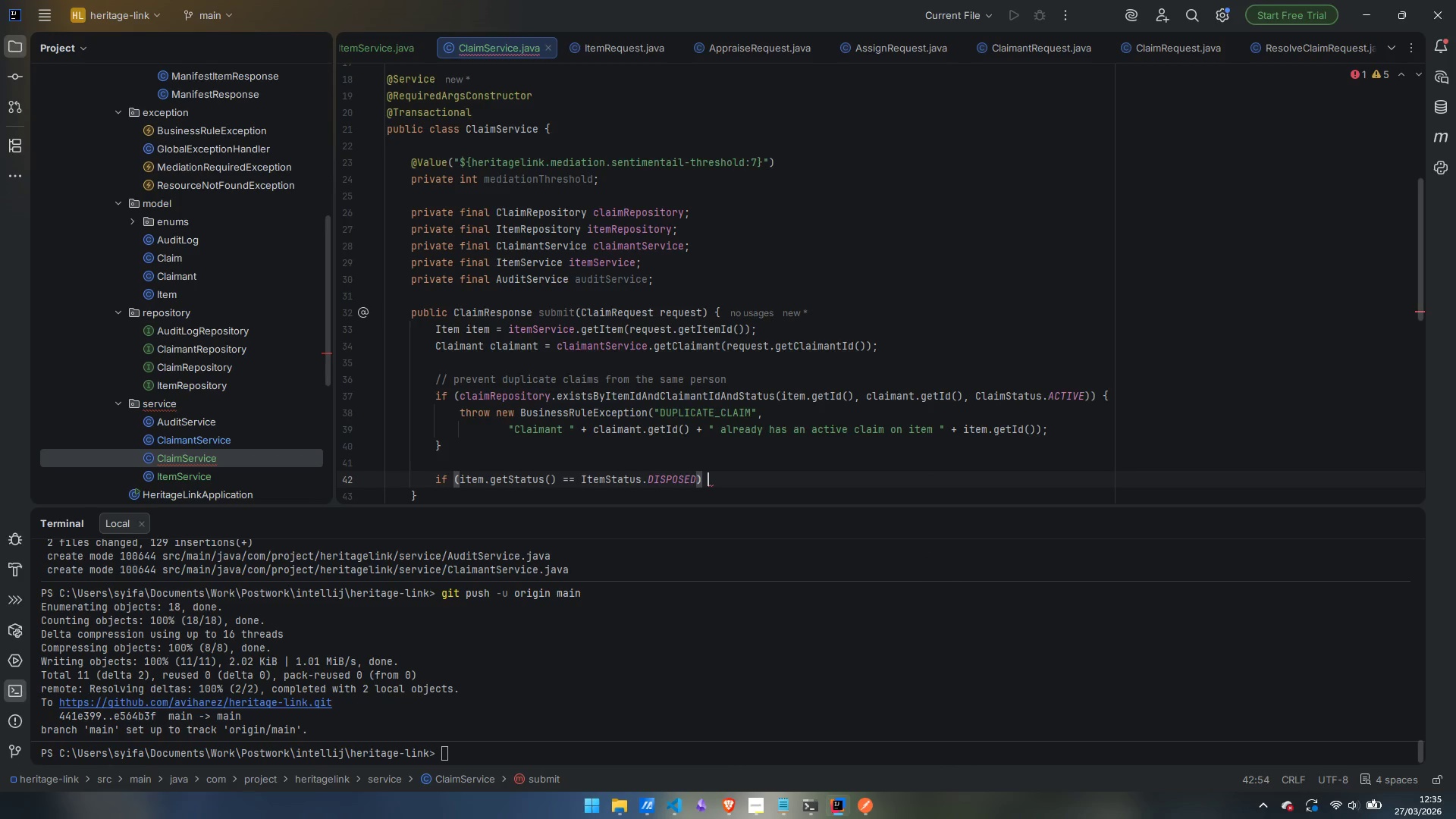 
key(Shift+ShiftLeft)
 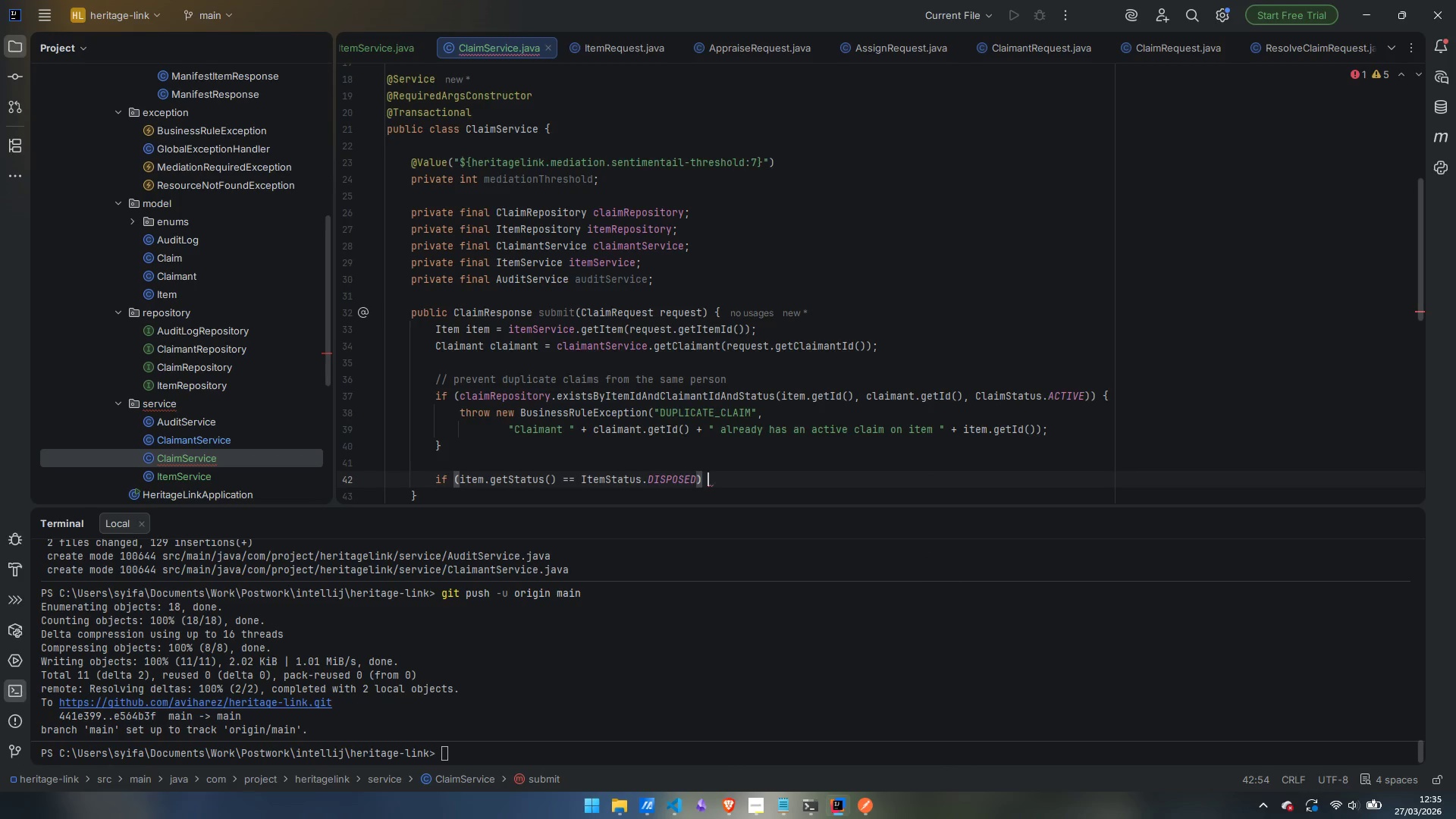 
key(Shift+BracketLeft)
 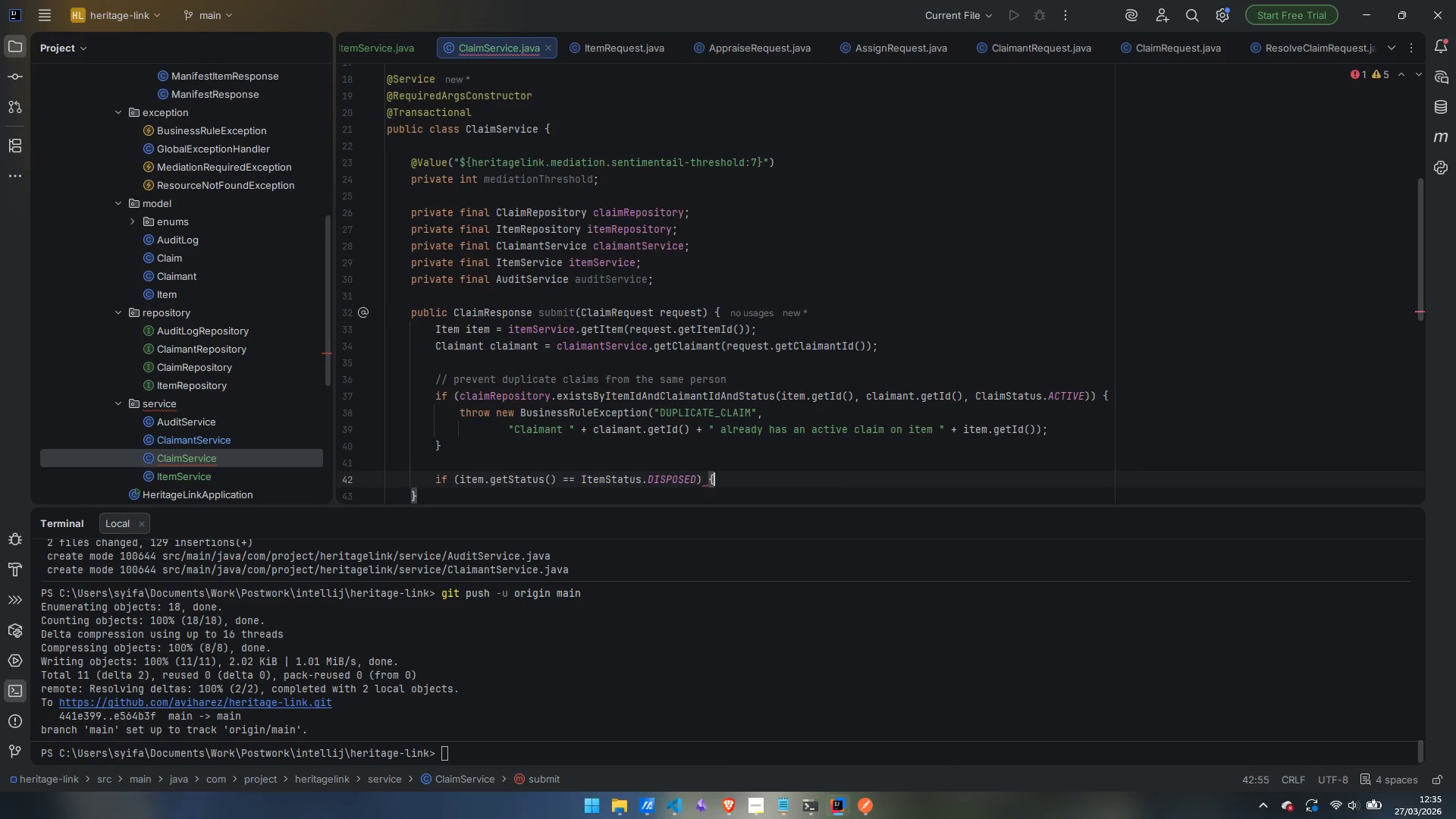 
key(Enter)
 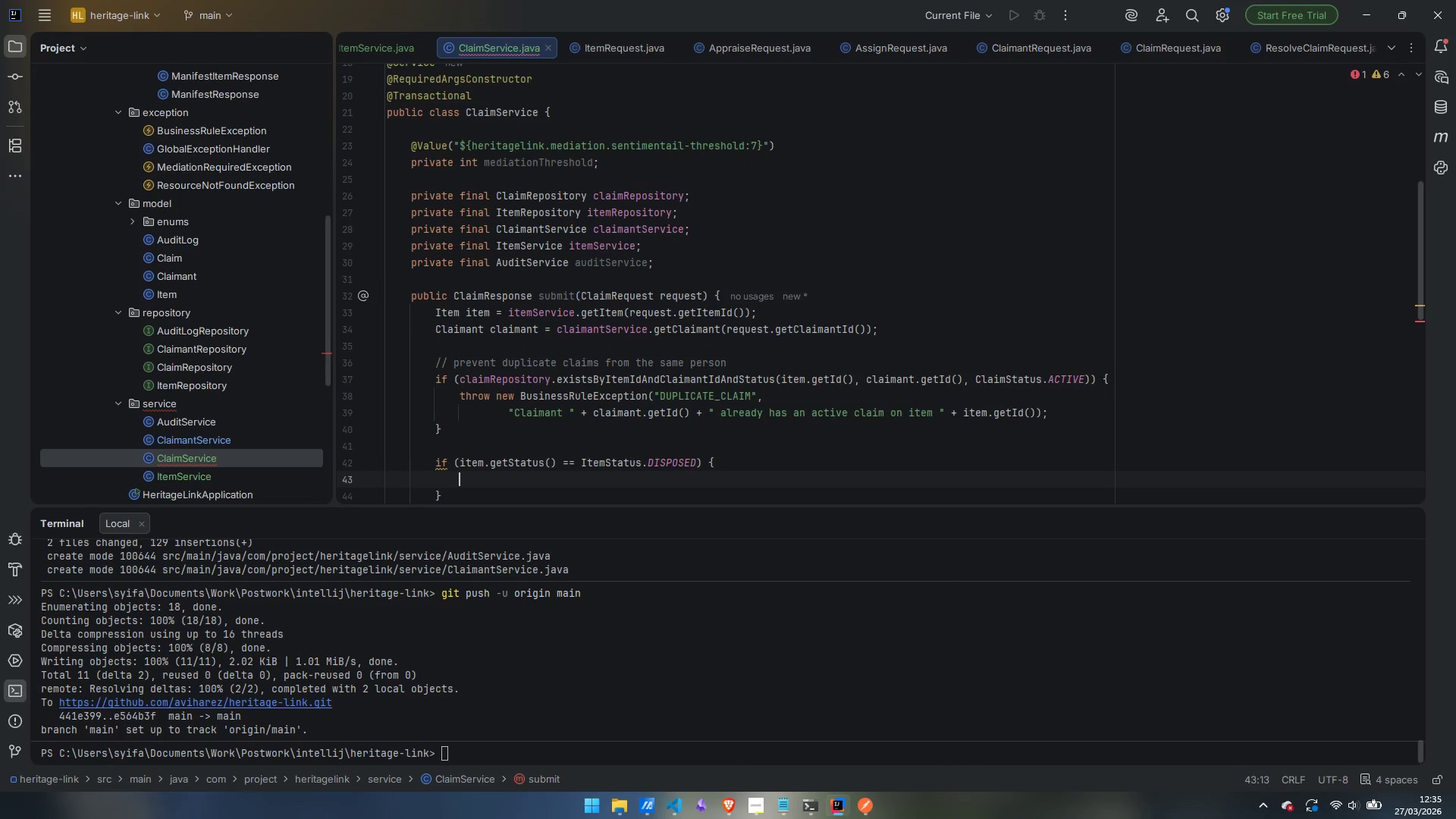 
type(thr)
key(Tab)
type(BusinessRuleException)
 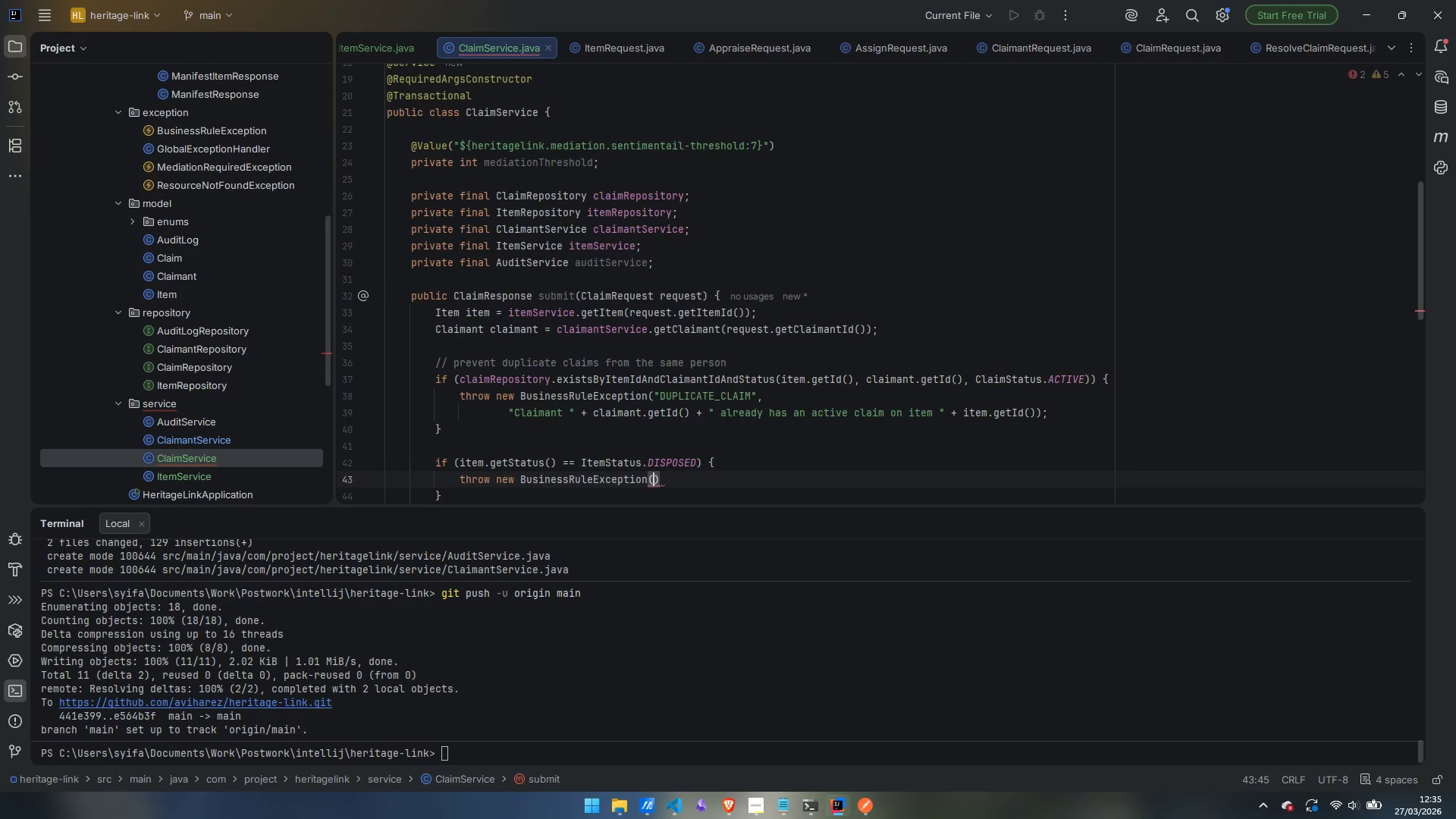 
 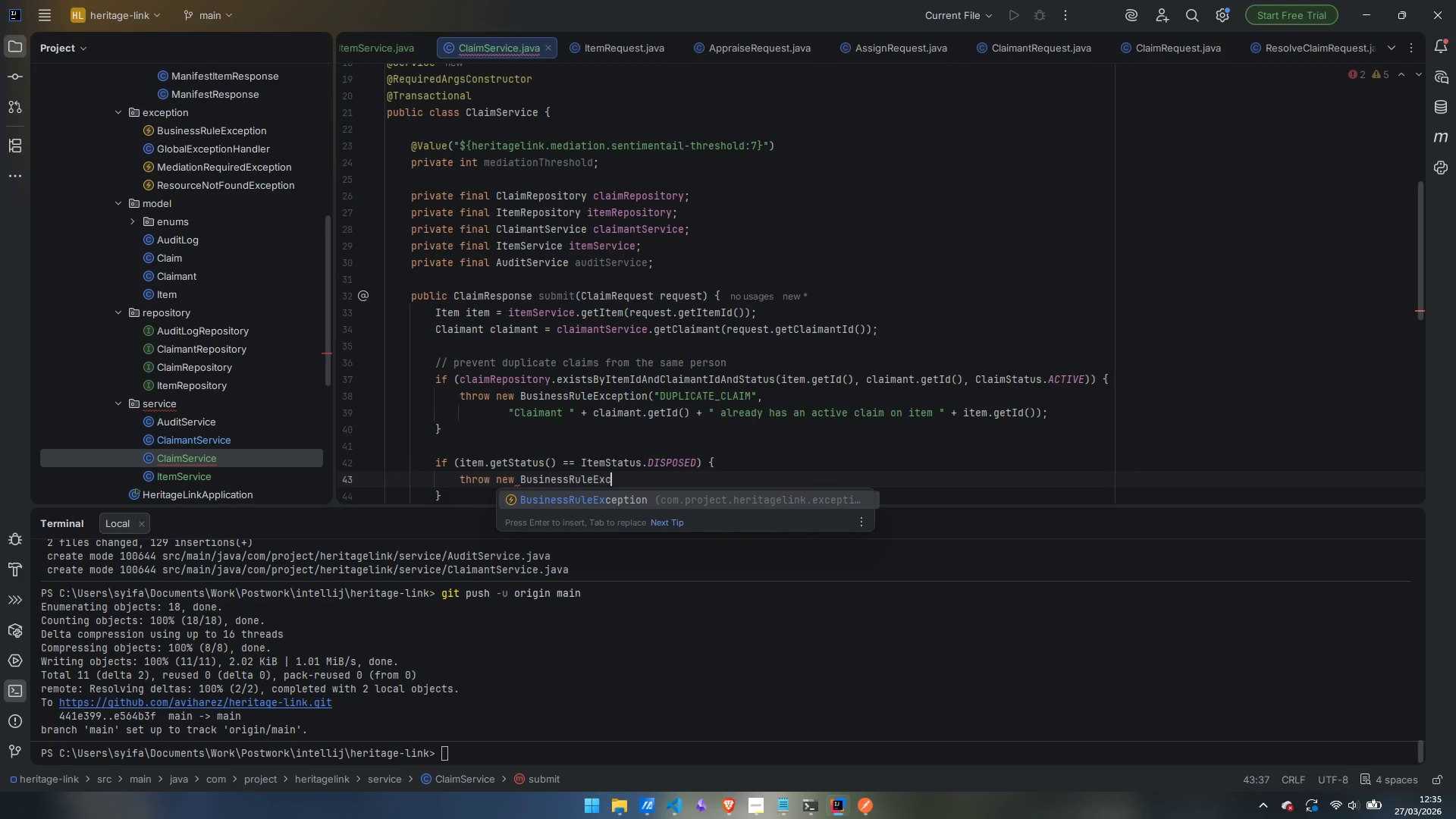 
key(Enter)
 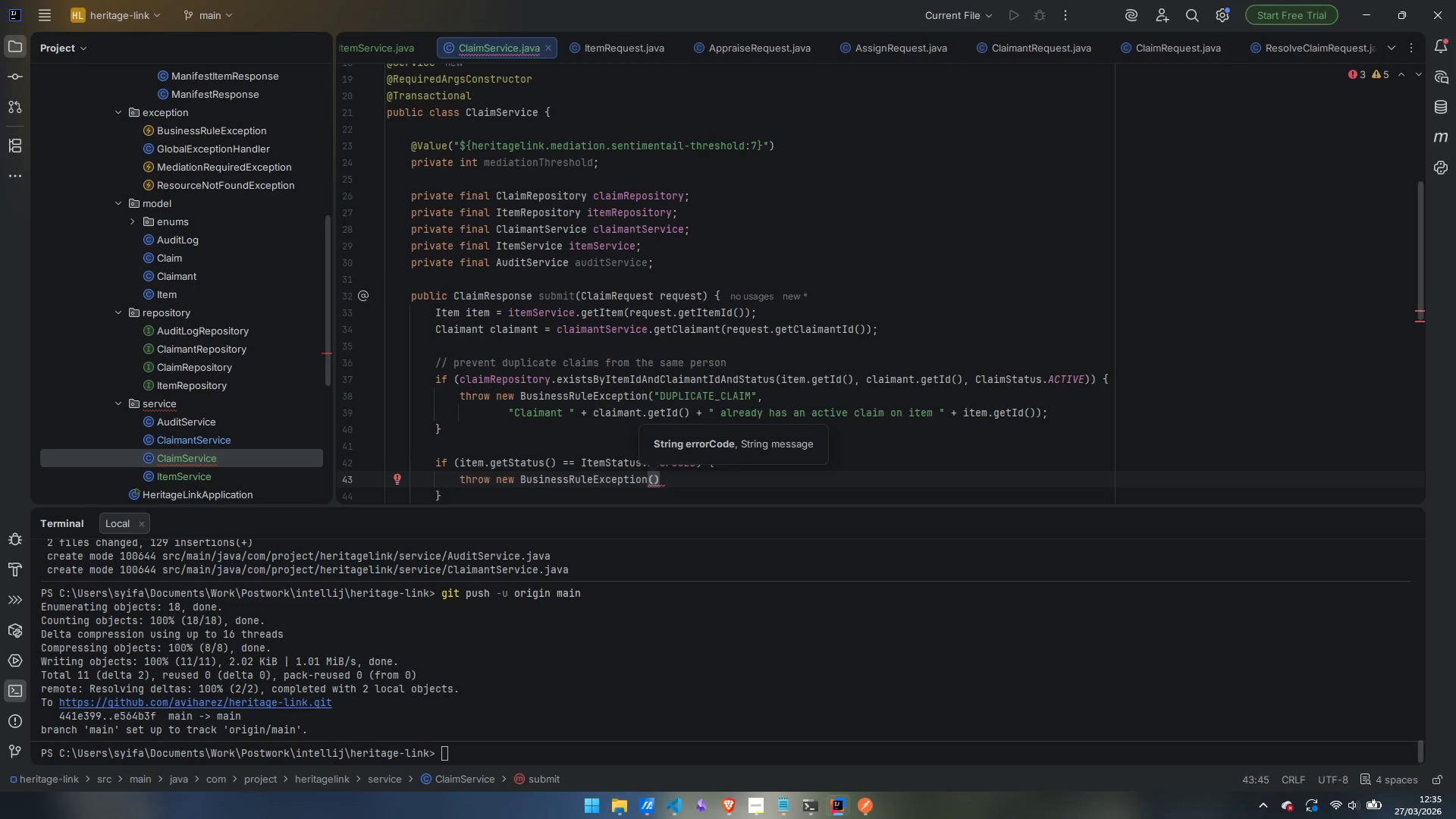 
type("ITEM_DISPOSED)
 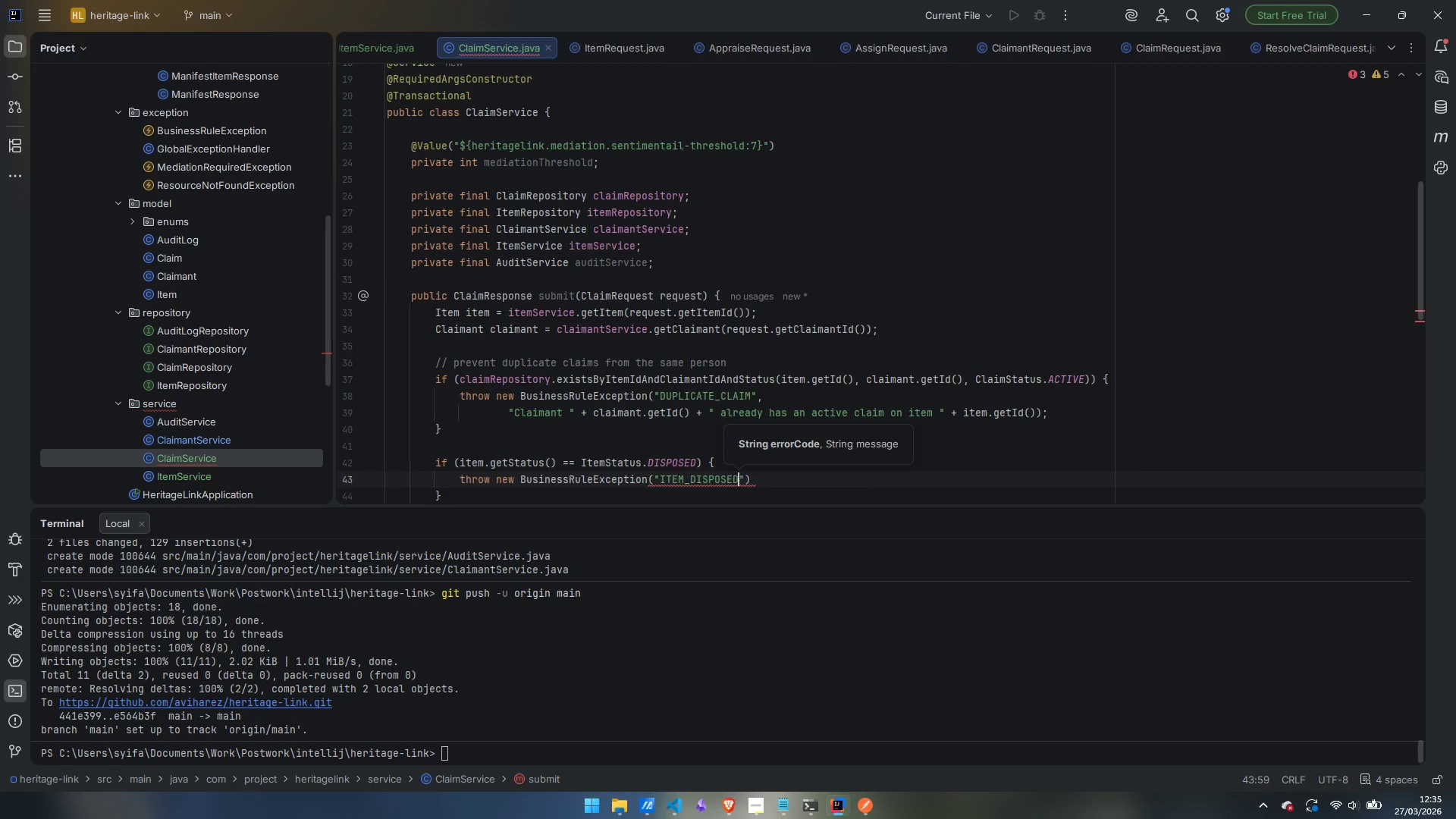 
key(ArrowRight)
 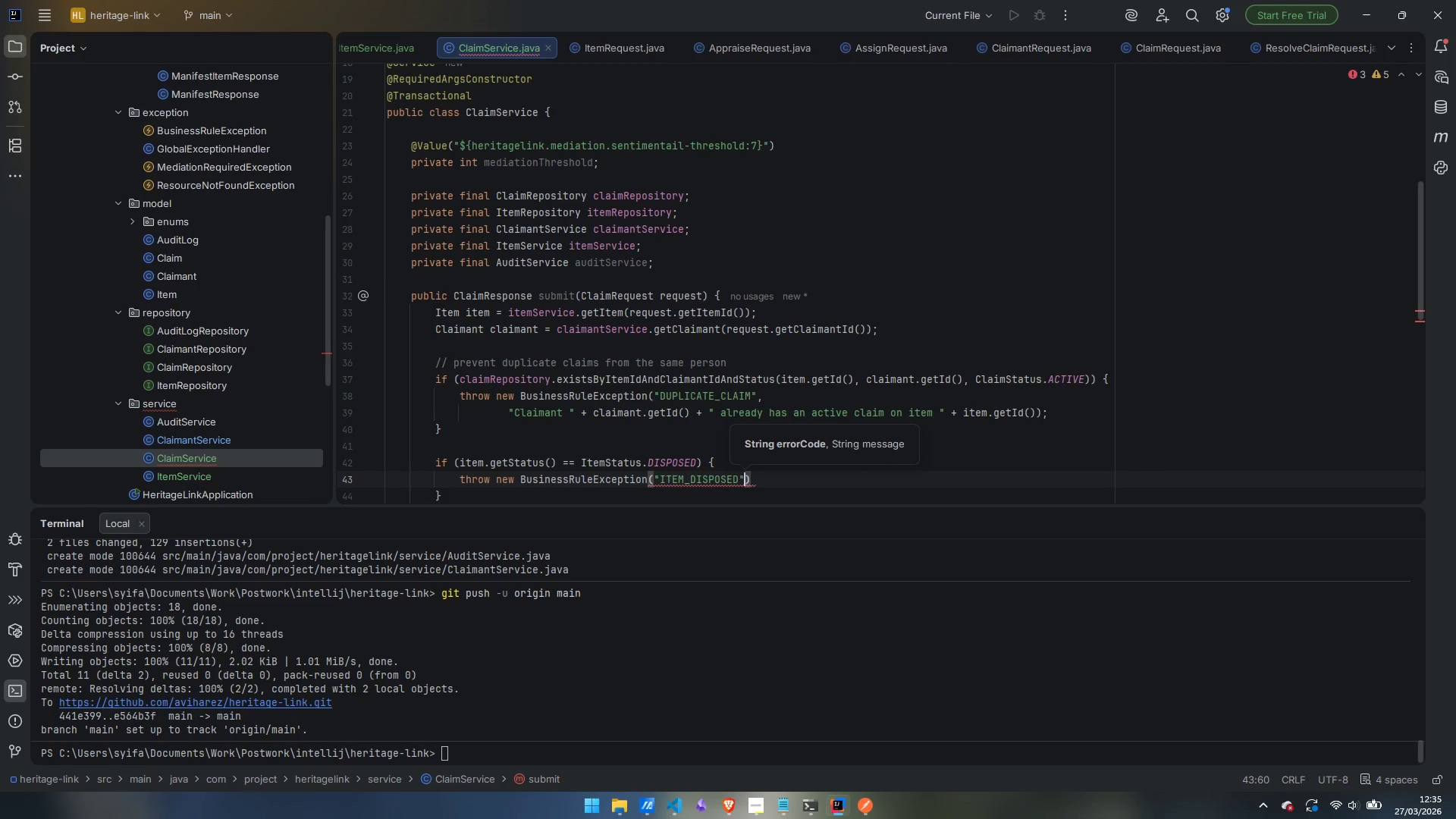 
type(, "Cannot submit a claim a)
key(Backspace)
type(on a disposed item.)
 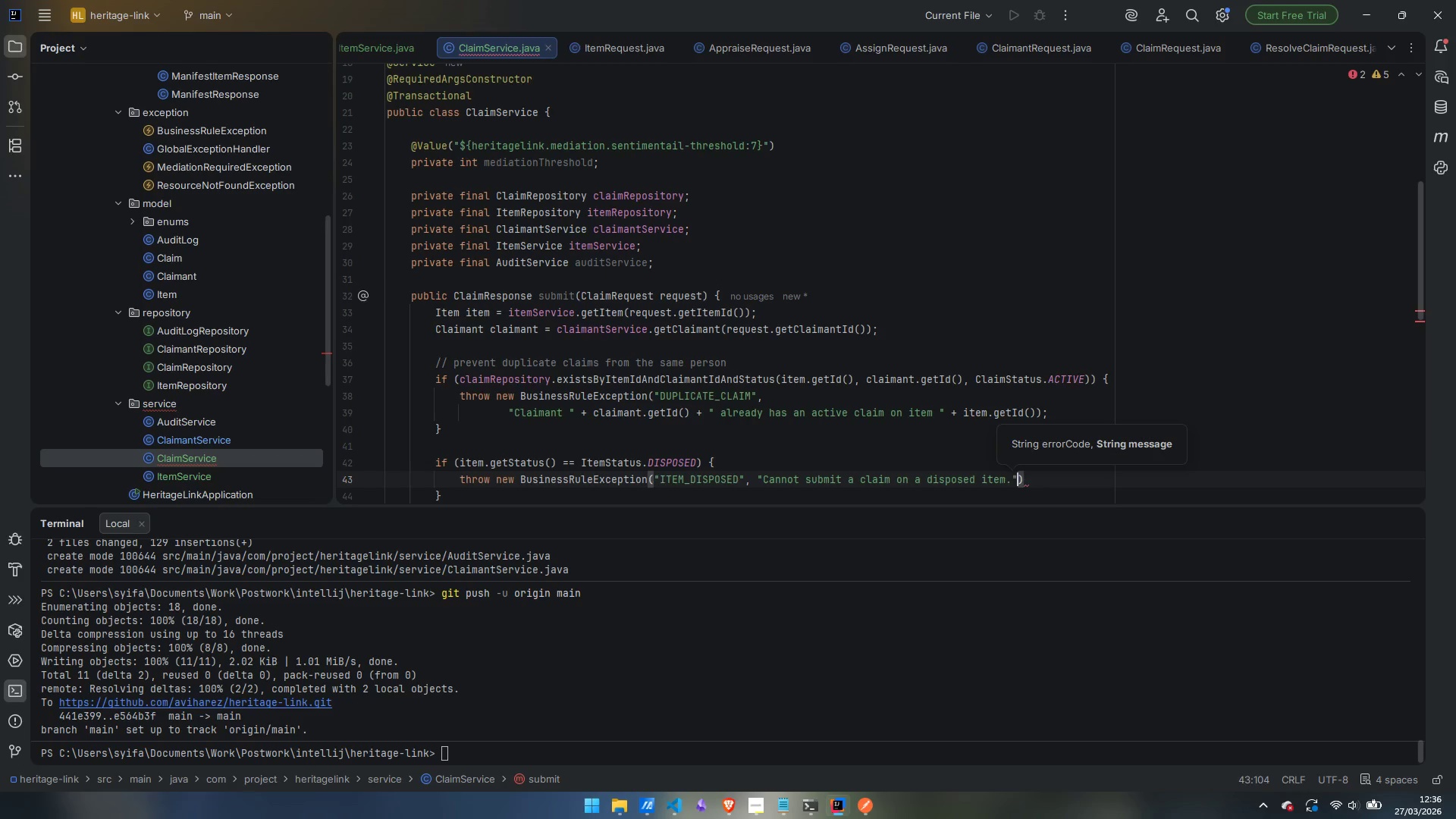 
 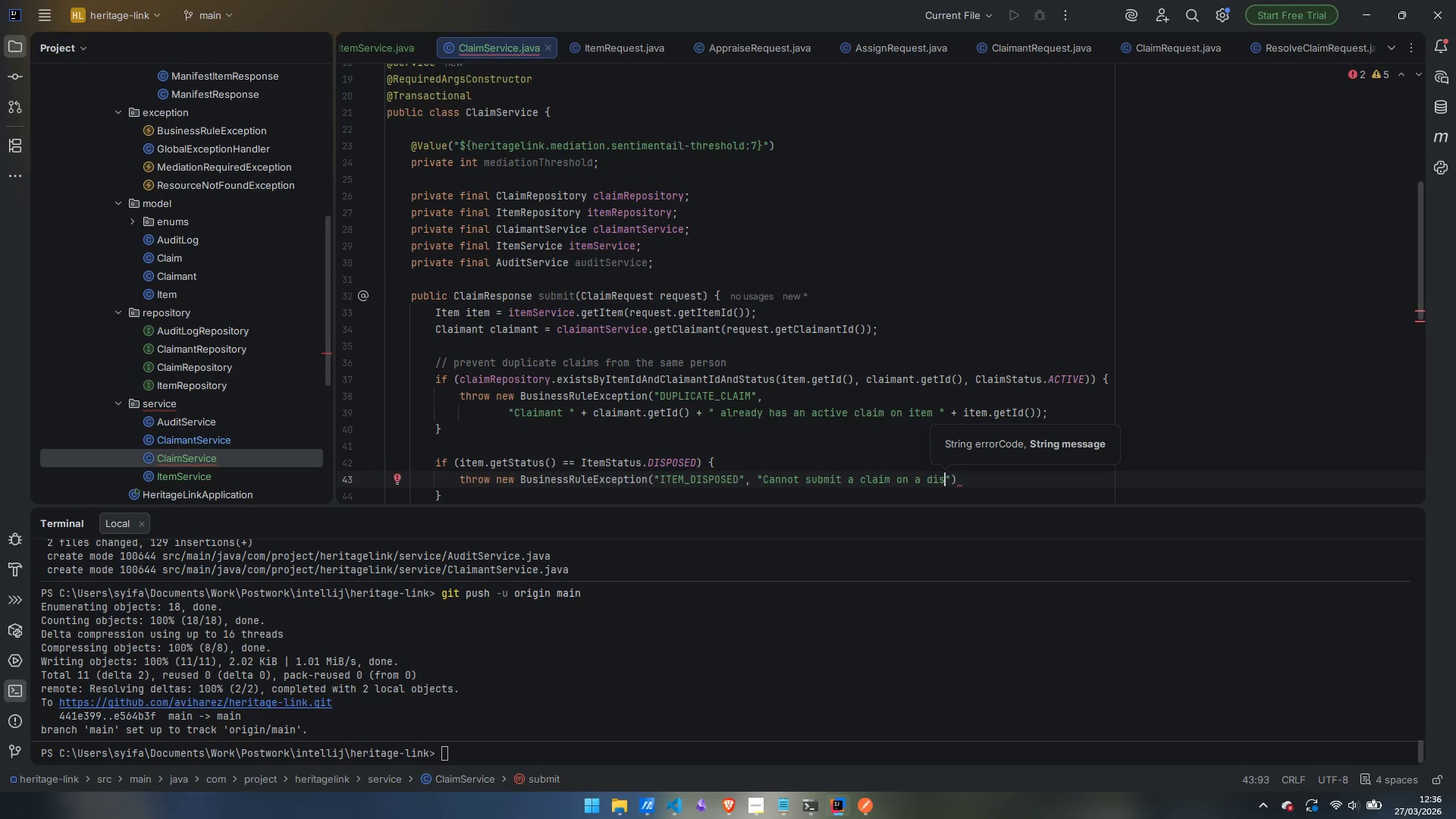 
key(ArrowRight)
 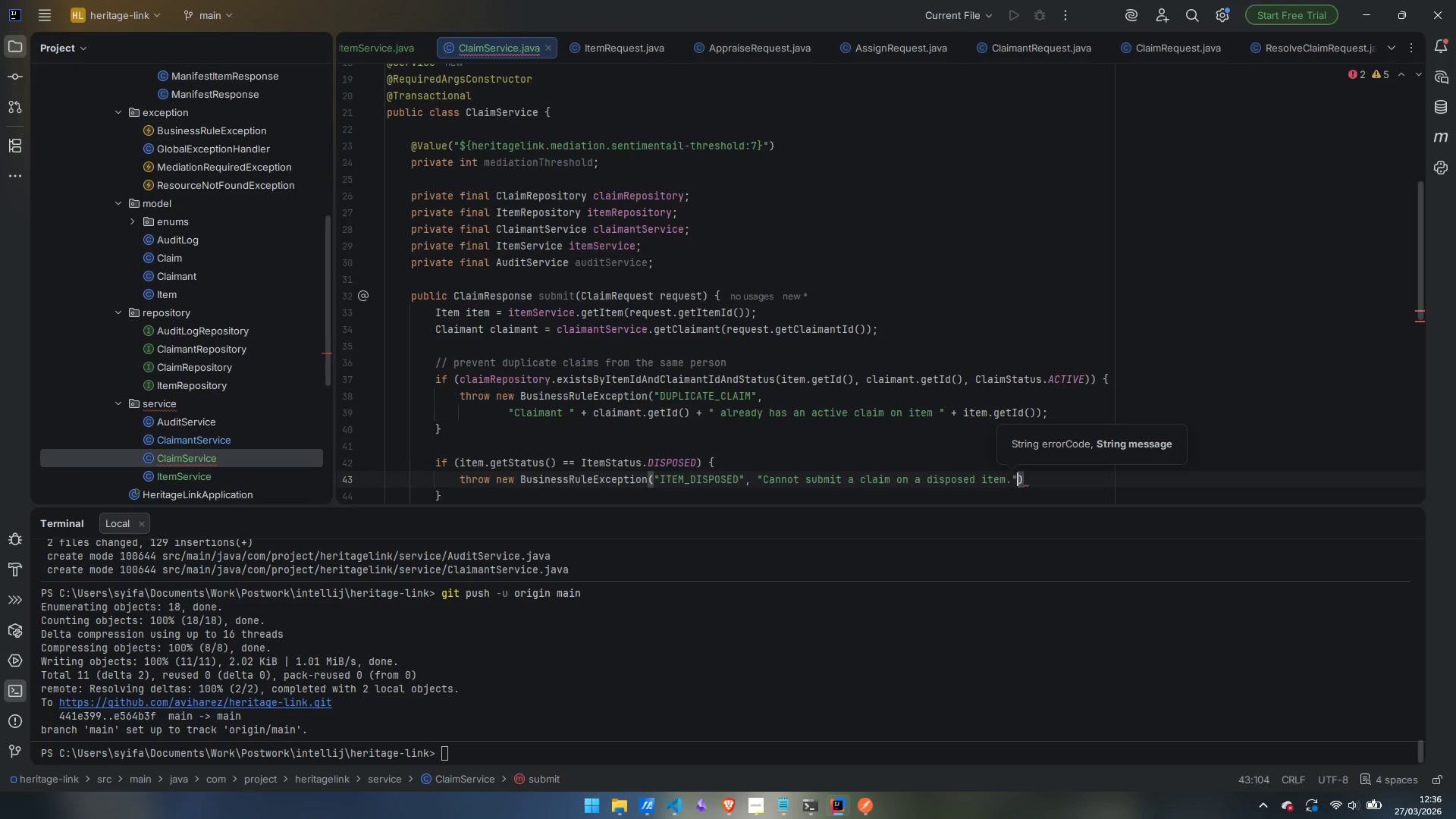 
key(ArrowRight)
 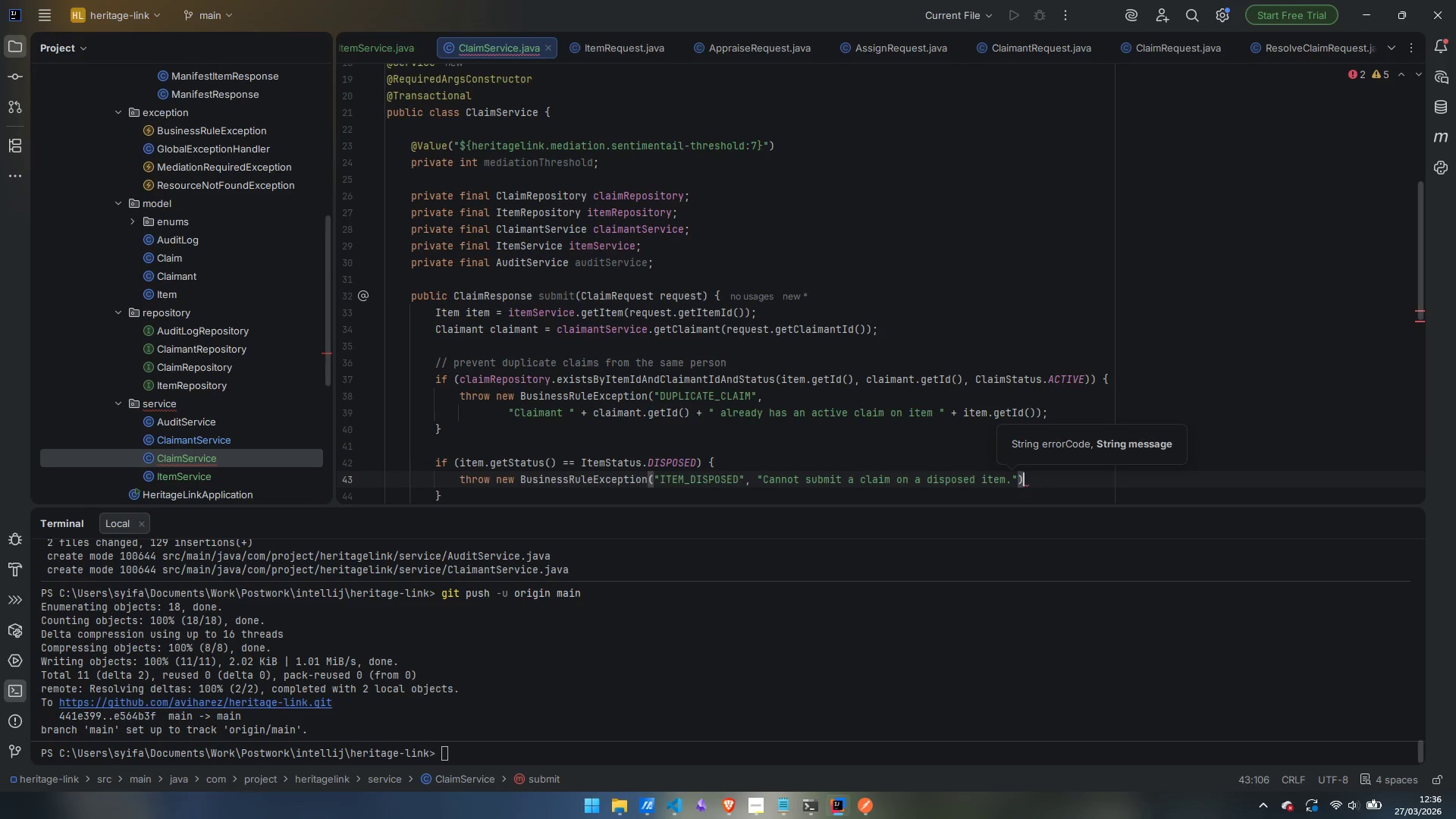 
key(Semicolon)
 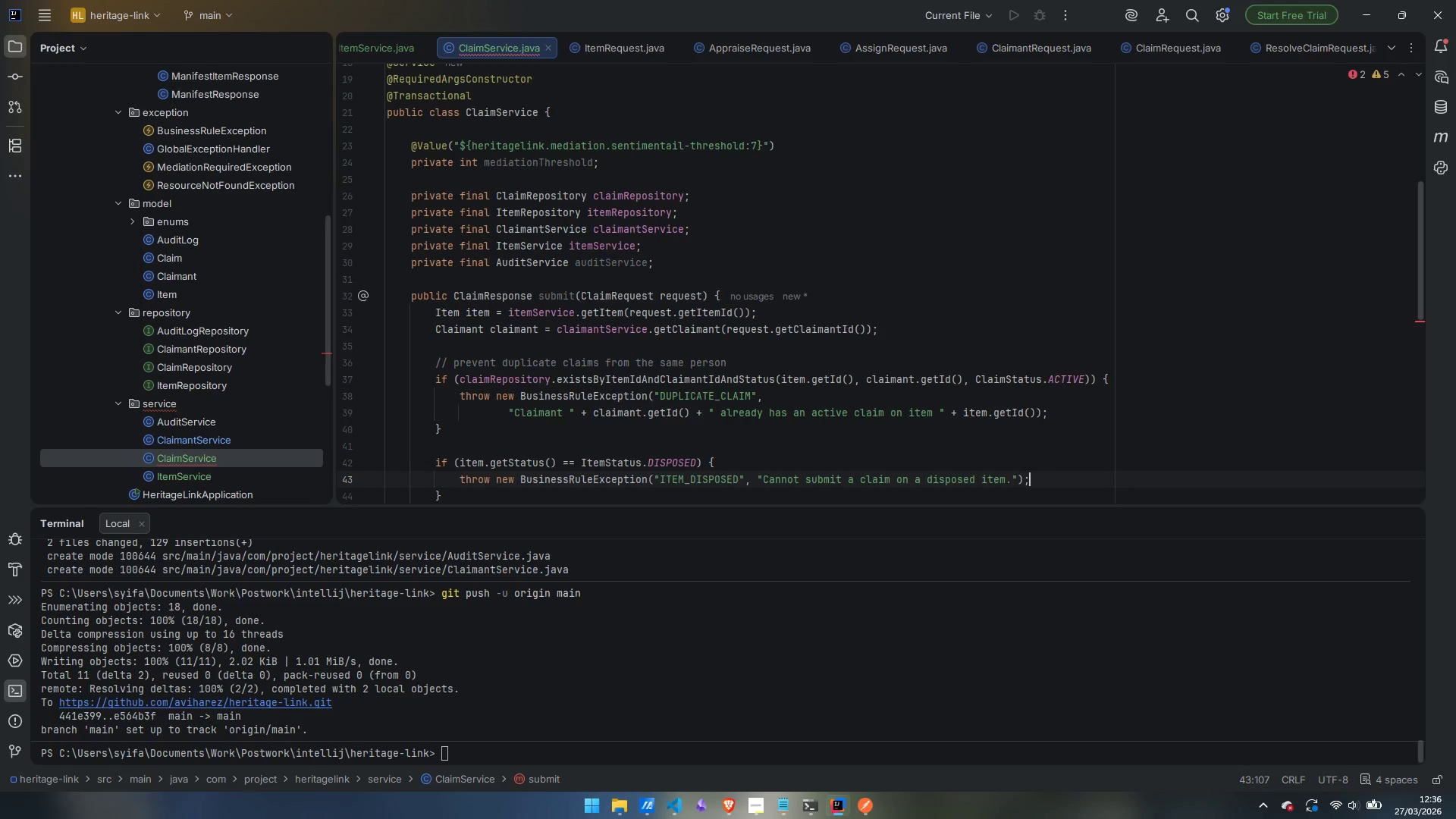 
key(ArrowDown)
 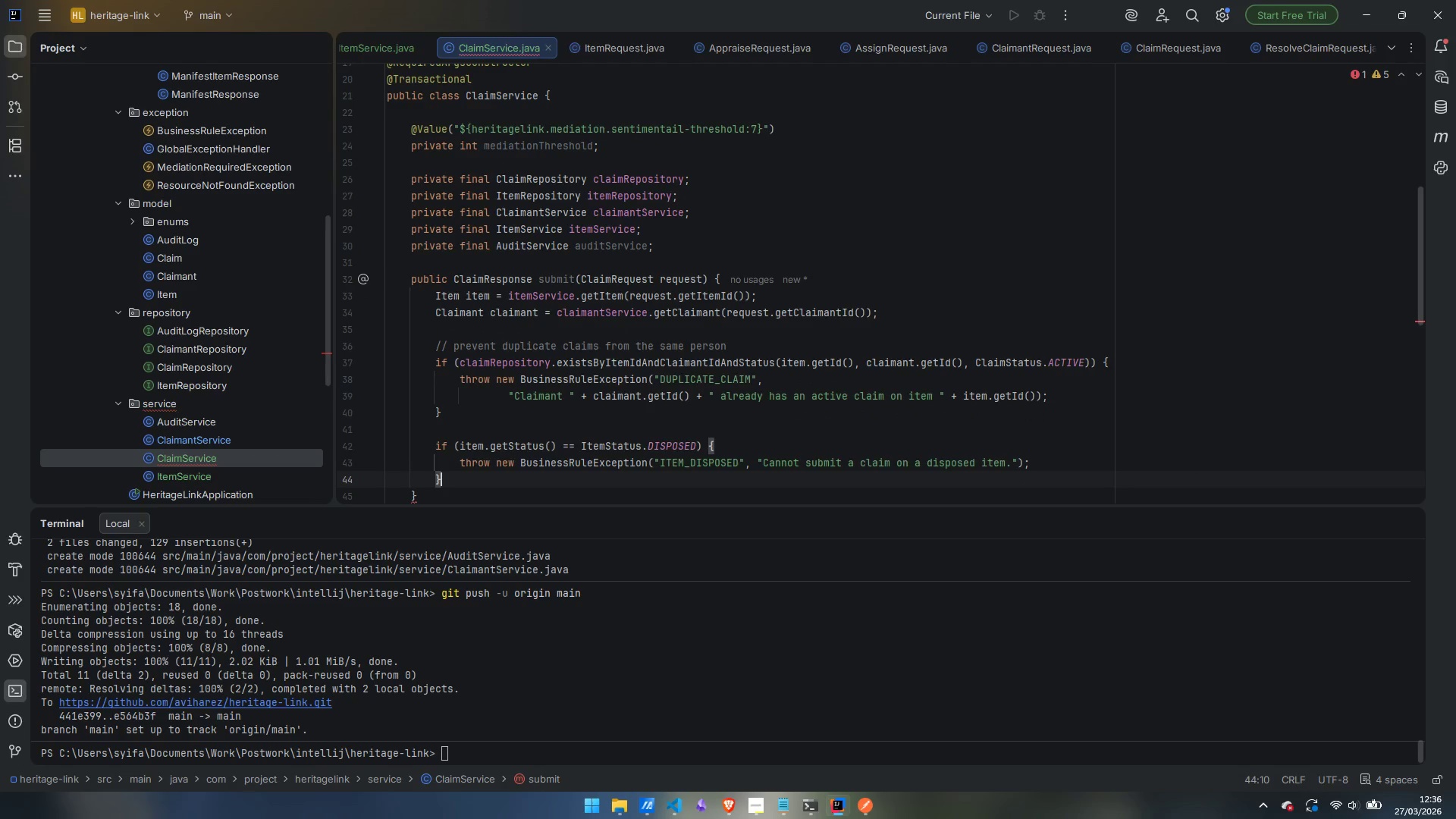 
key(Enter)
 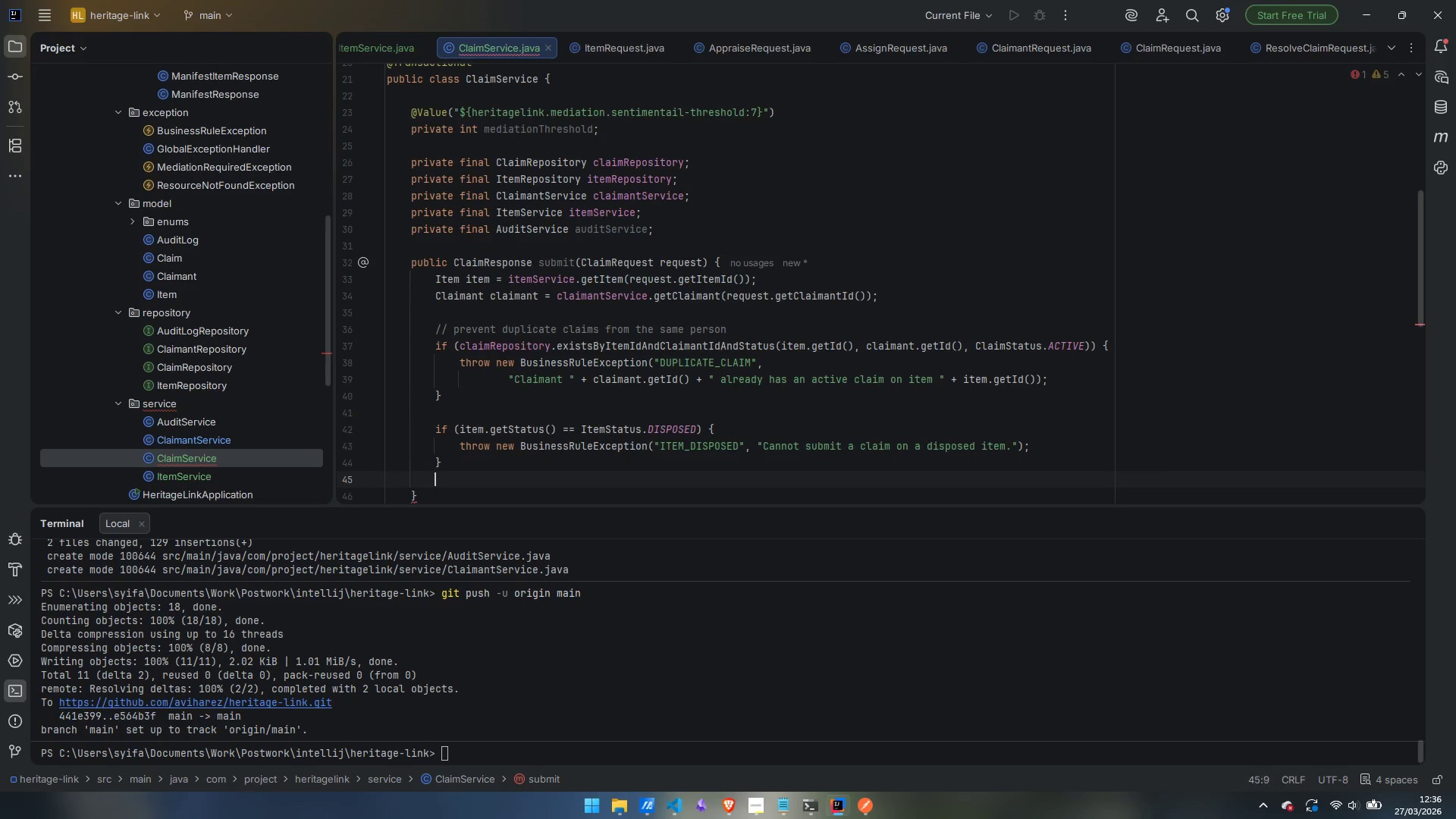 
key(Enter)
 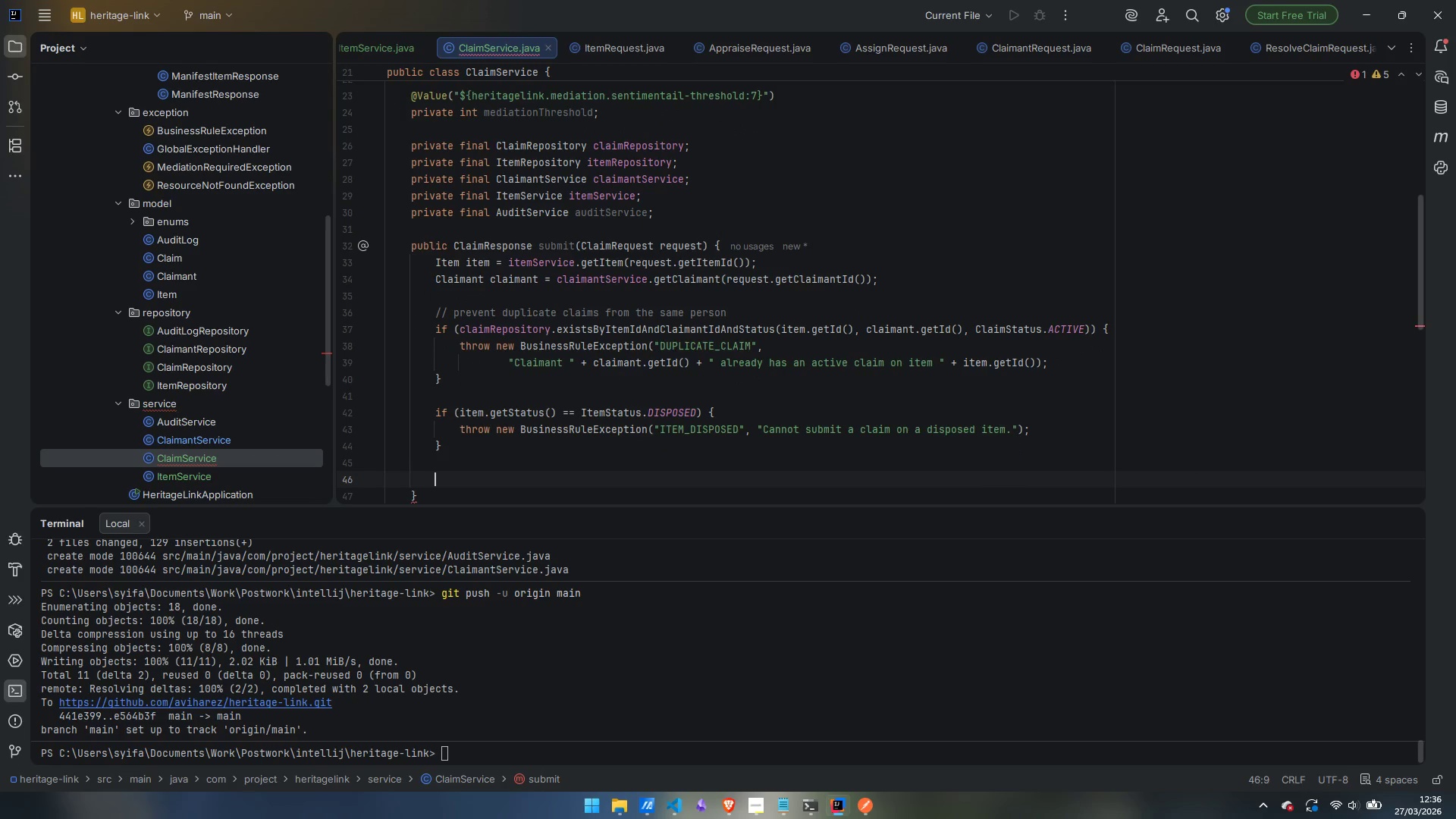 
type(Claim claim = Claim.bui)
 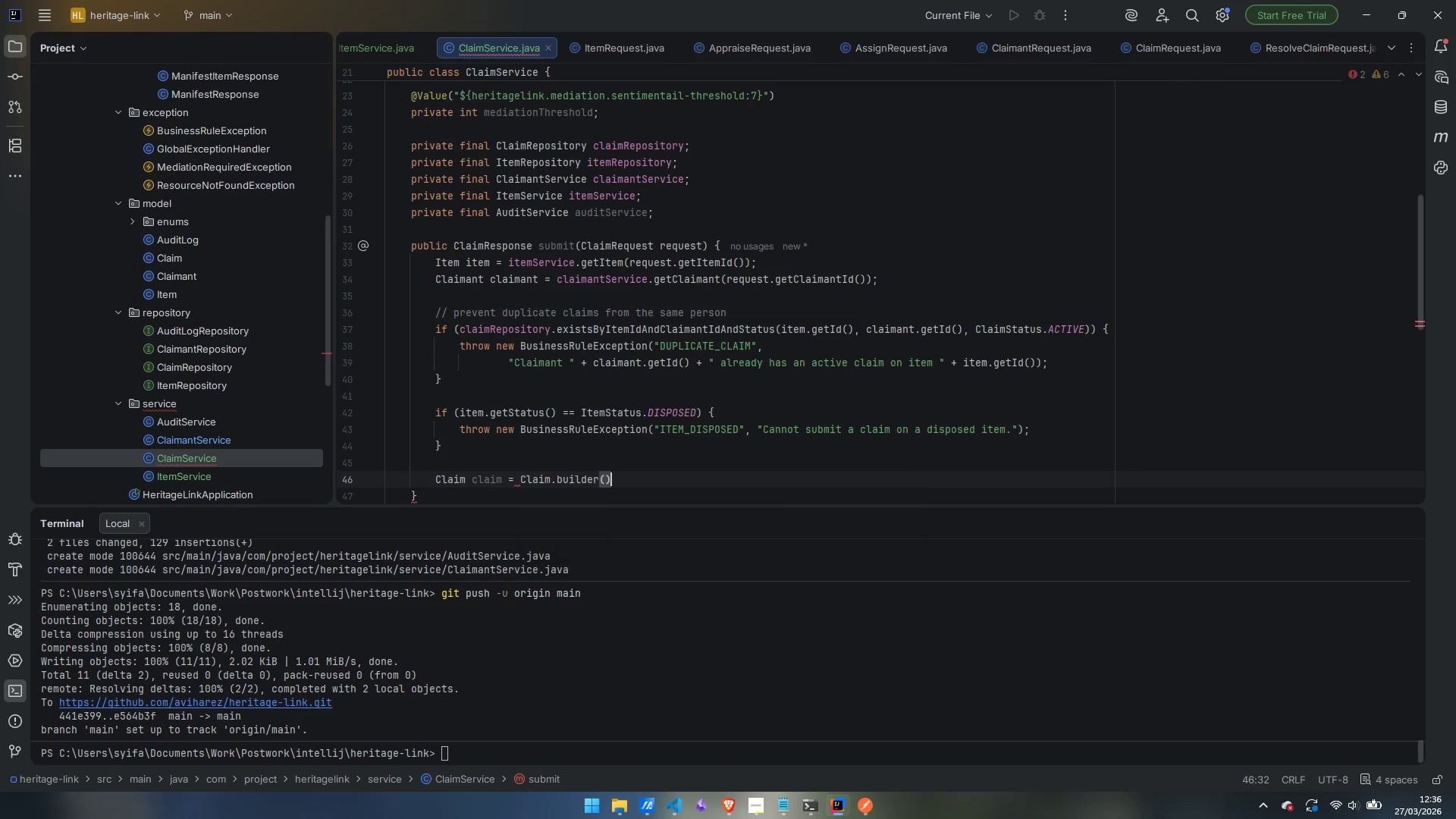 
key(Enter)
 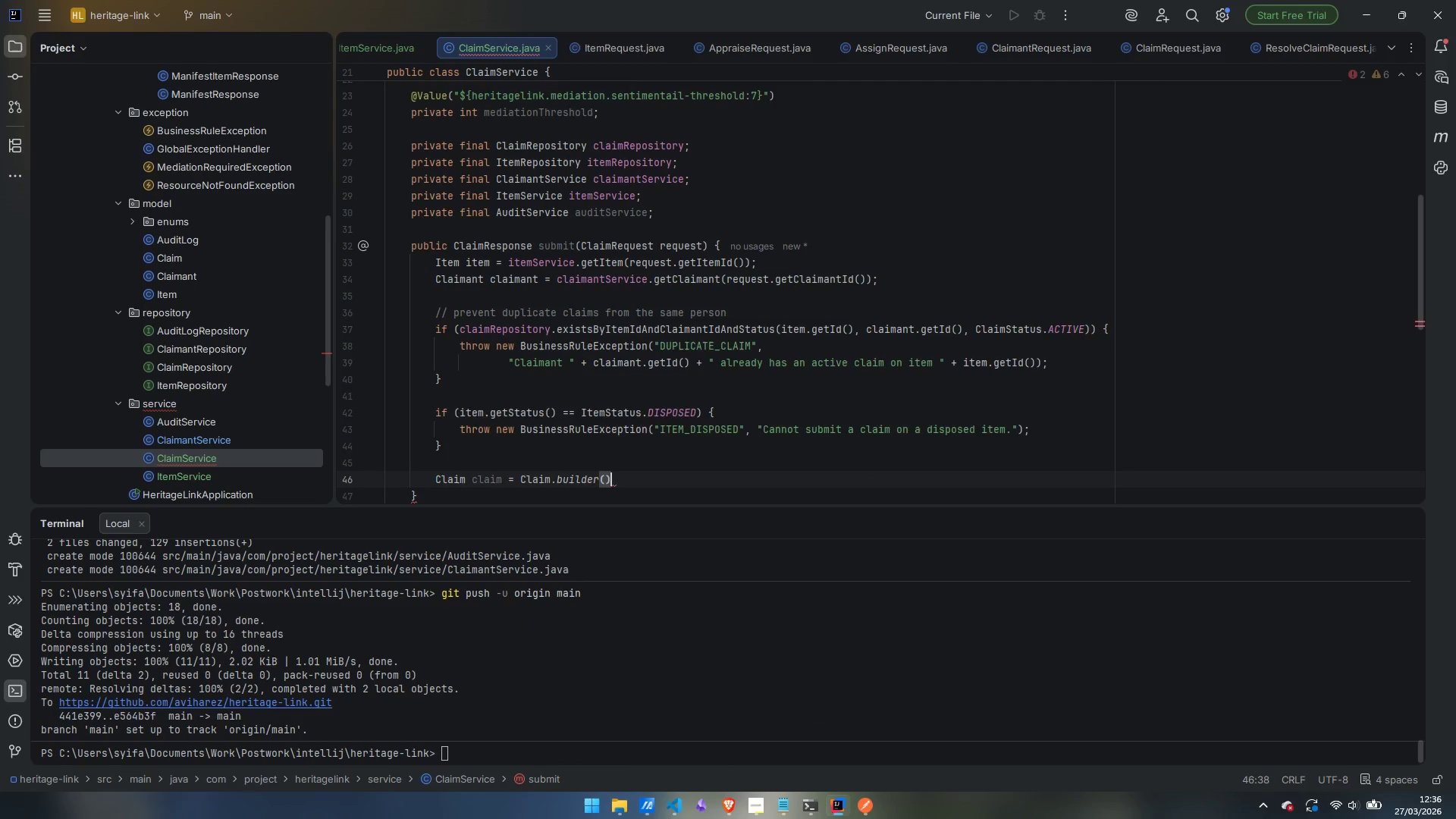 
key(Enter)
 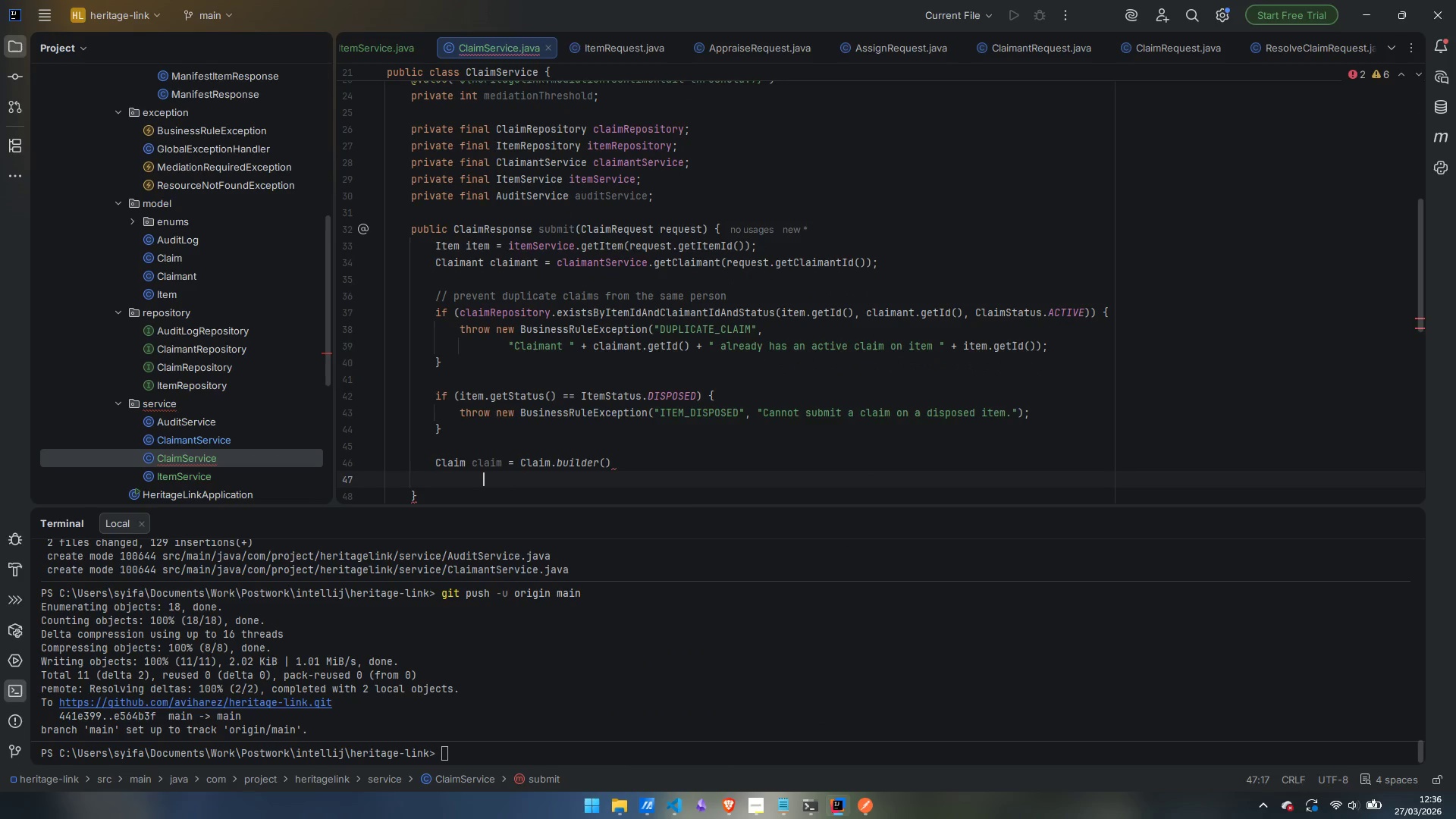 
type(.item)
 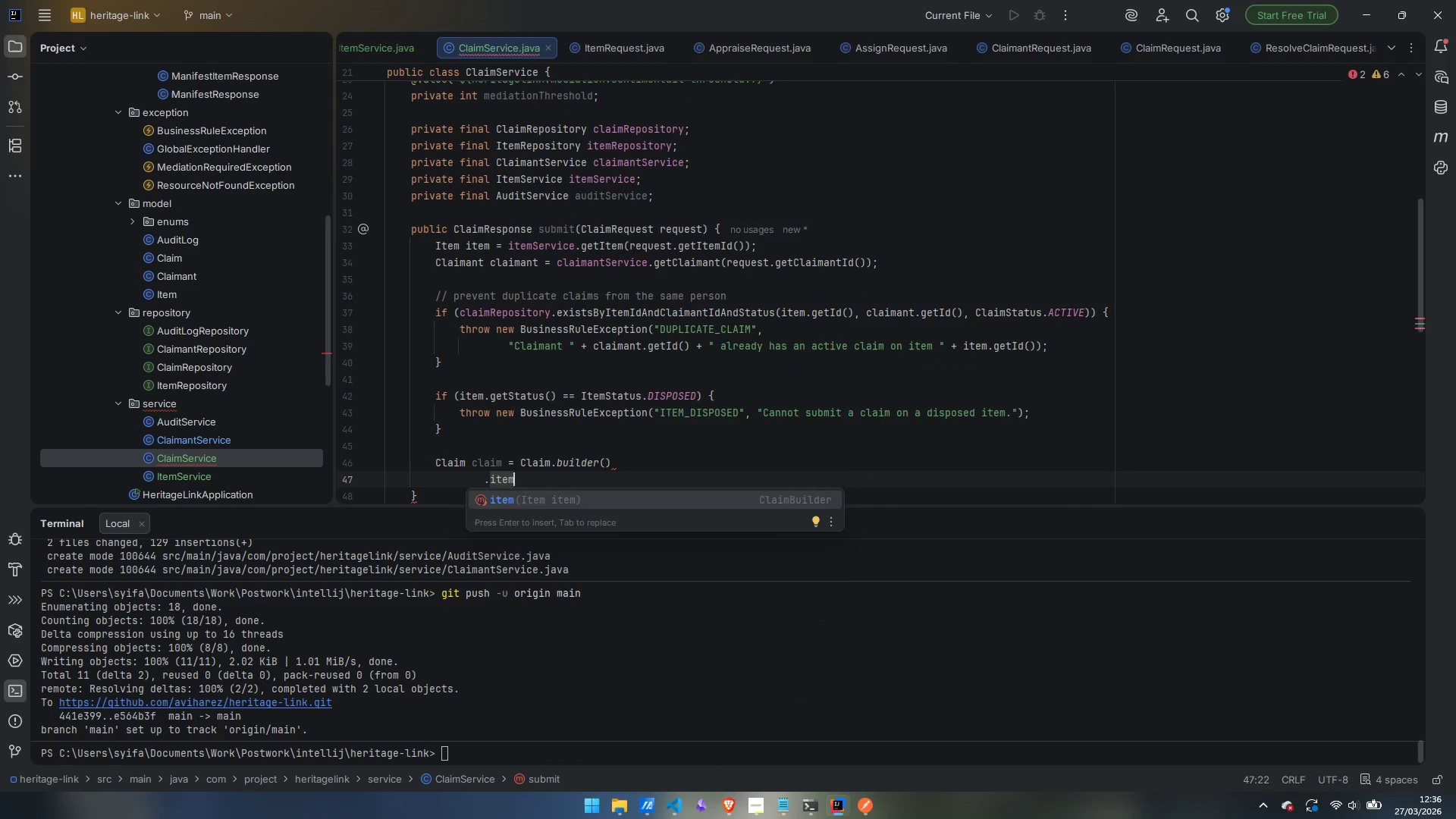 
key(Enter)
 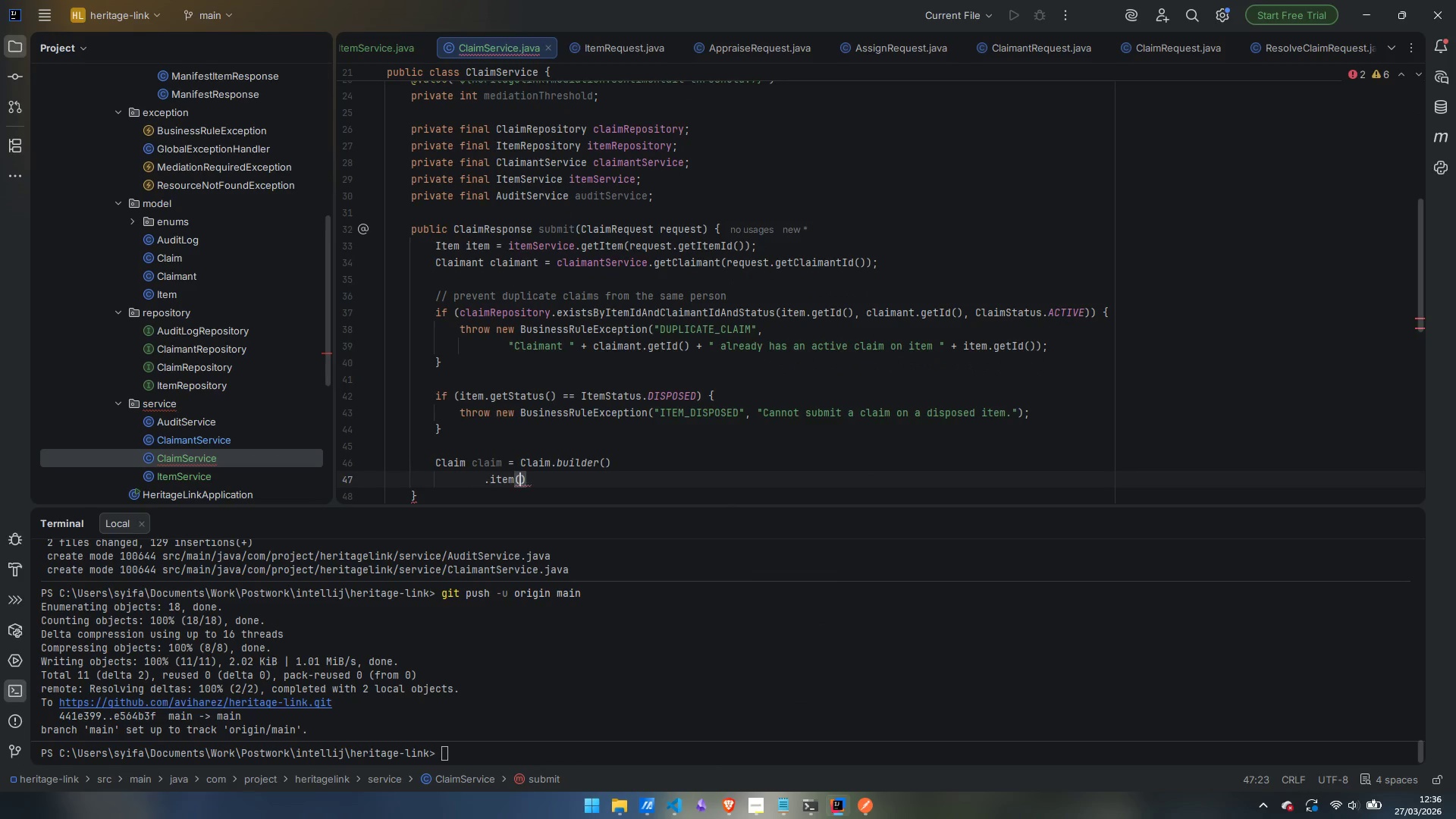 
type(item)
 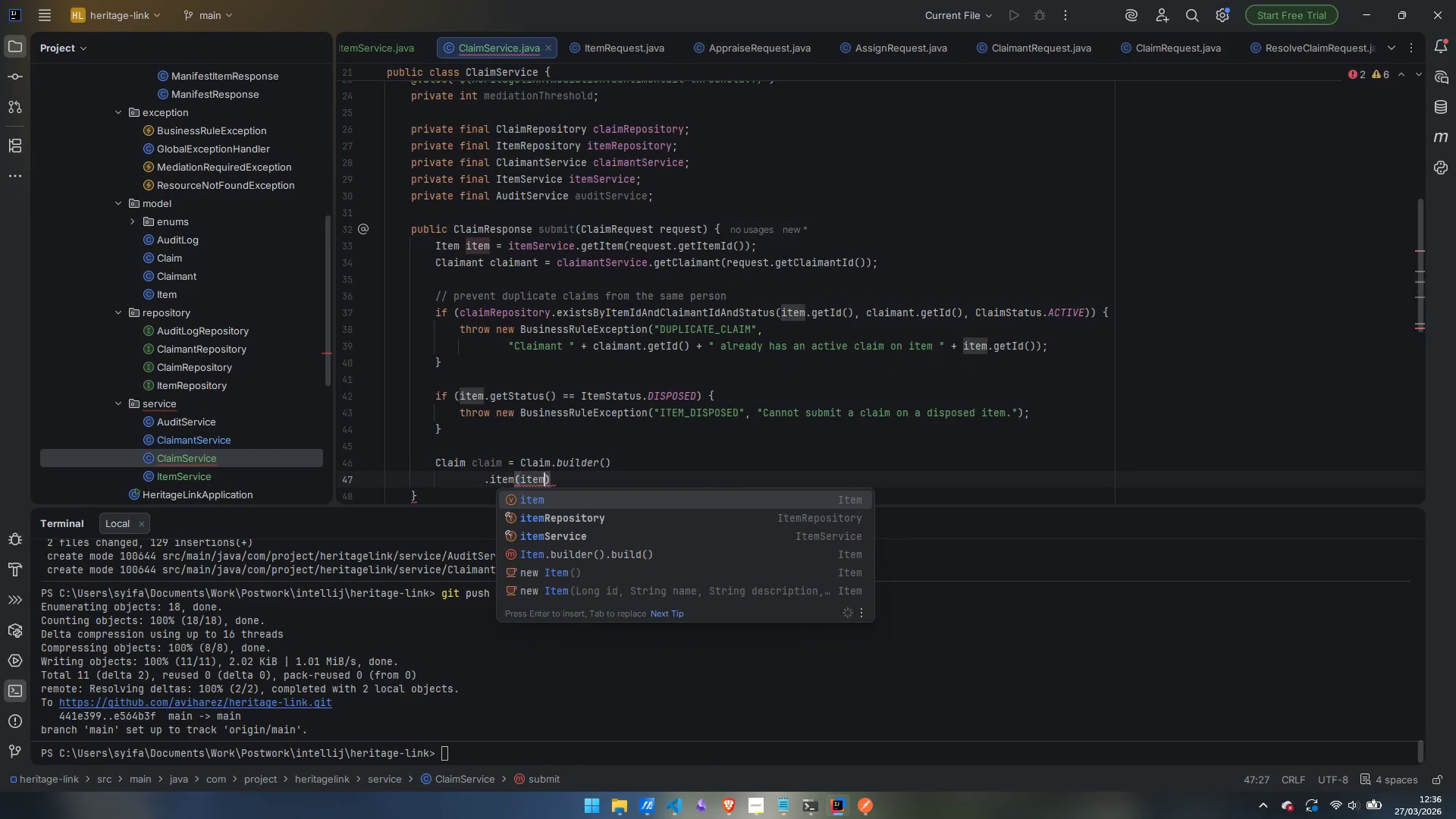 
key(Enter)
 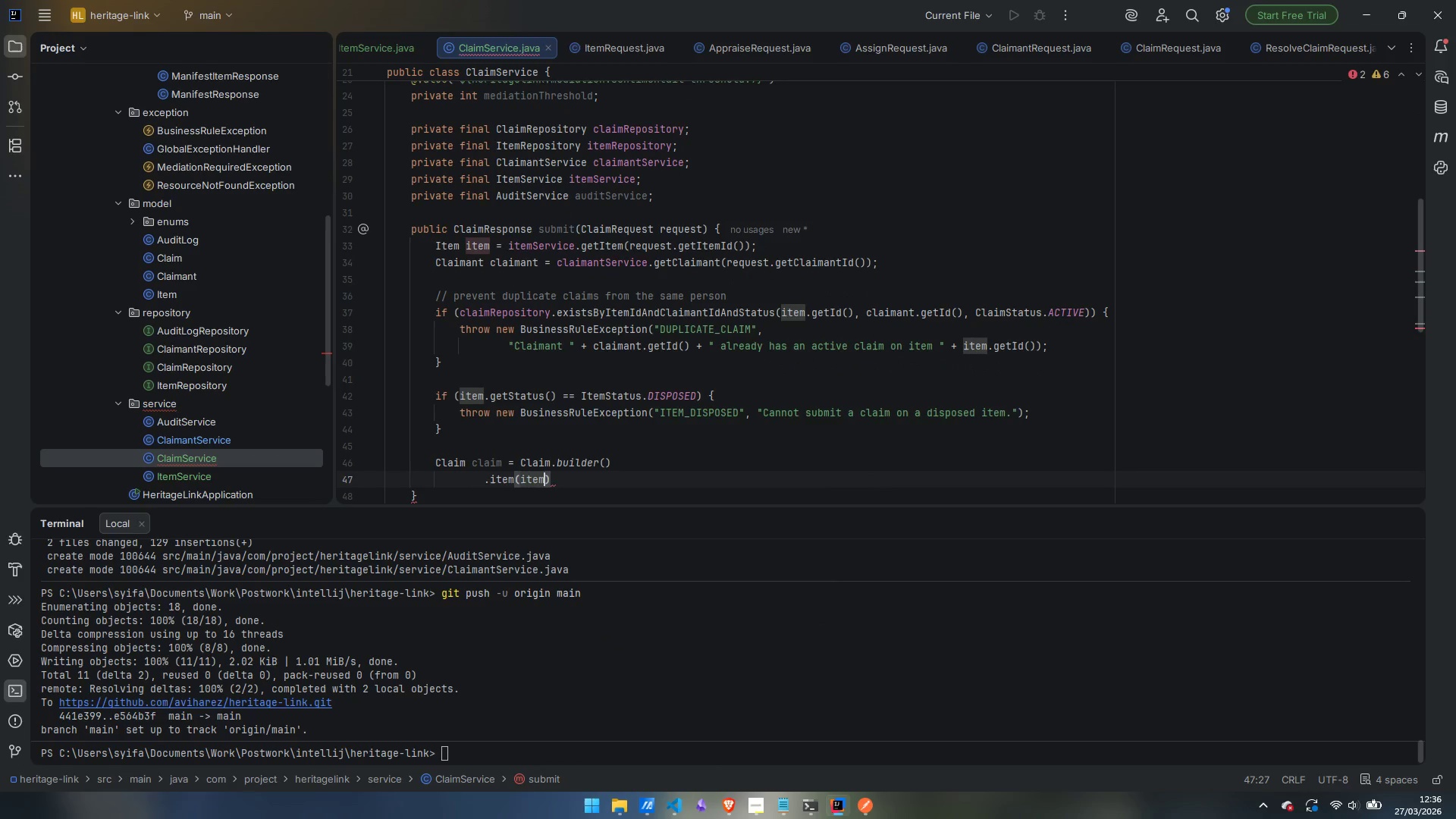 
key(ArrowRight)
 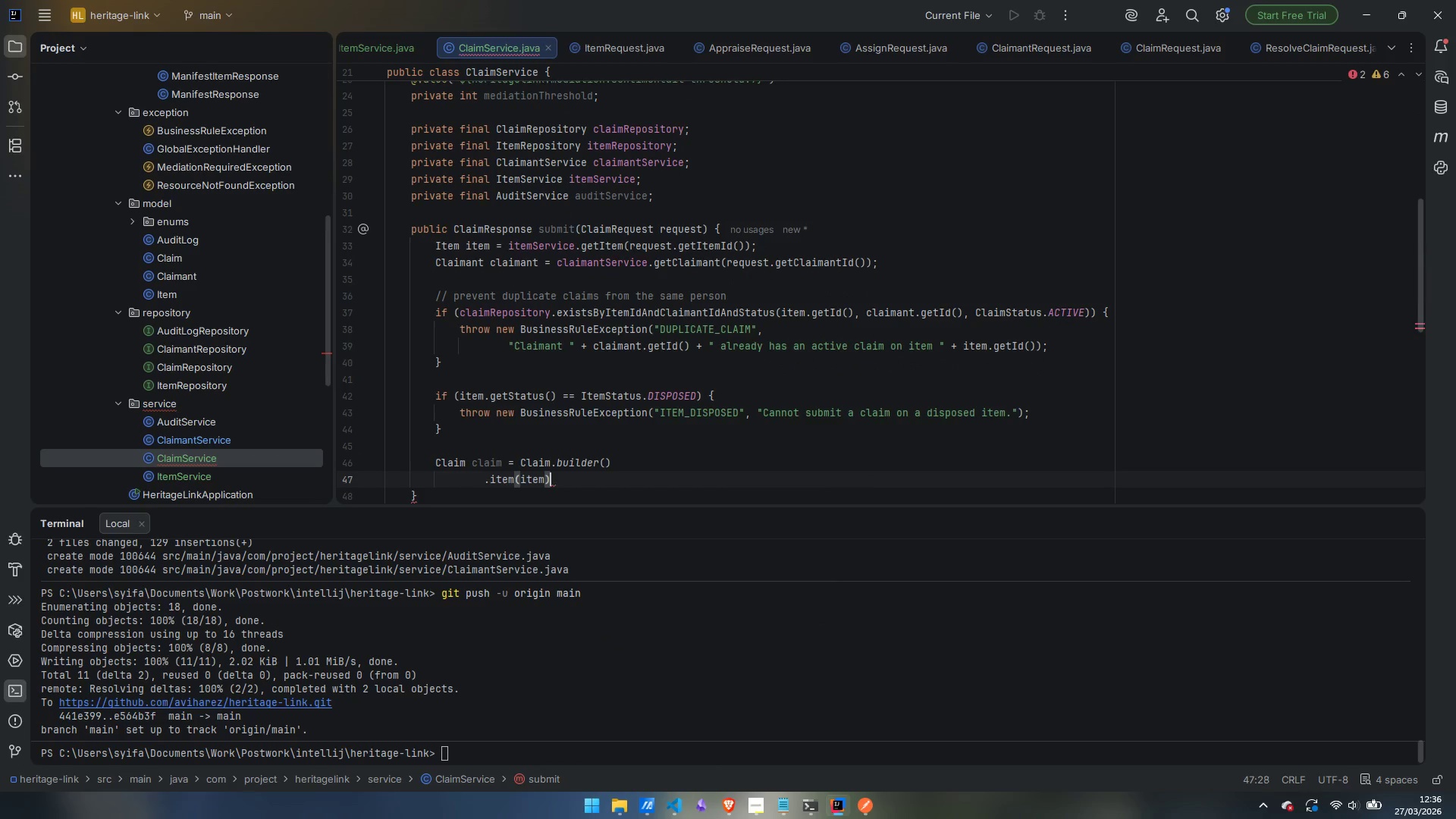 
key(Enter)
 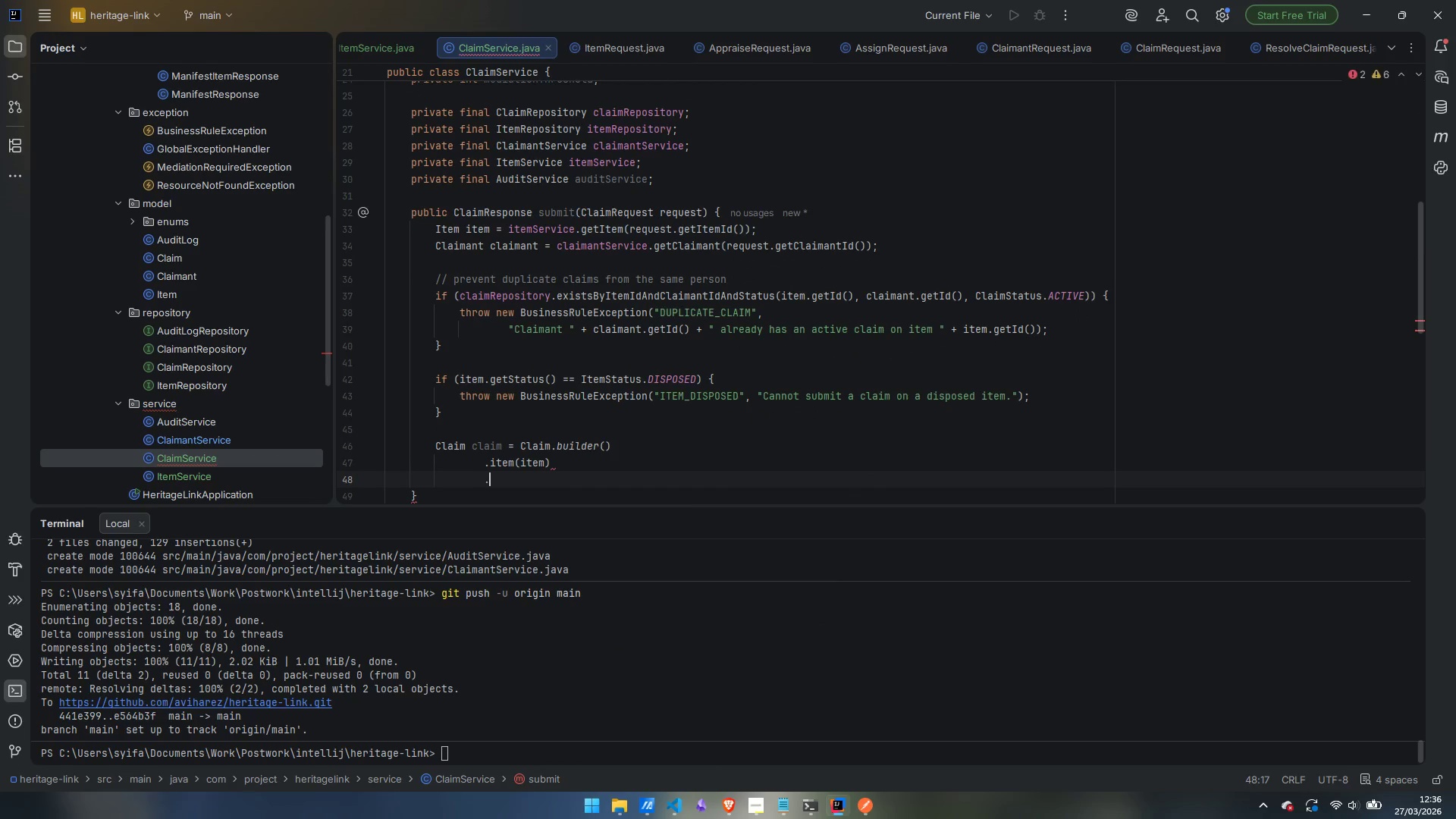 
type(.clai)
 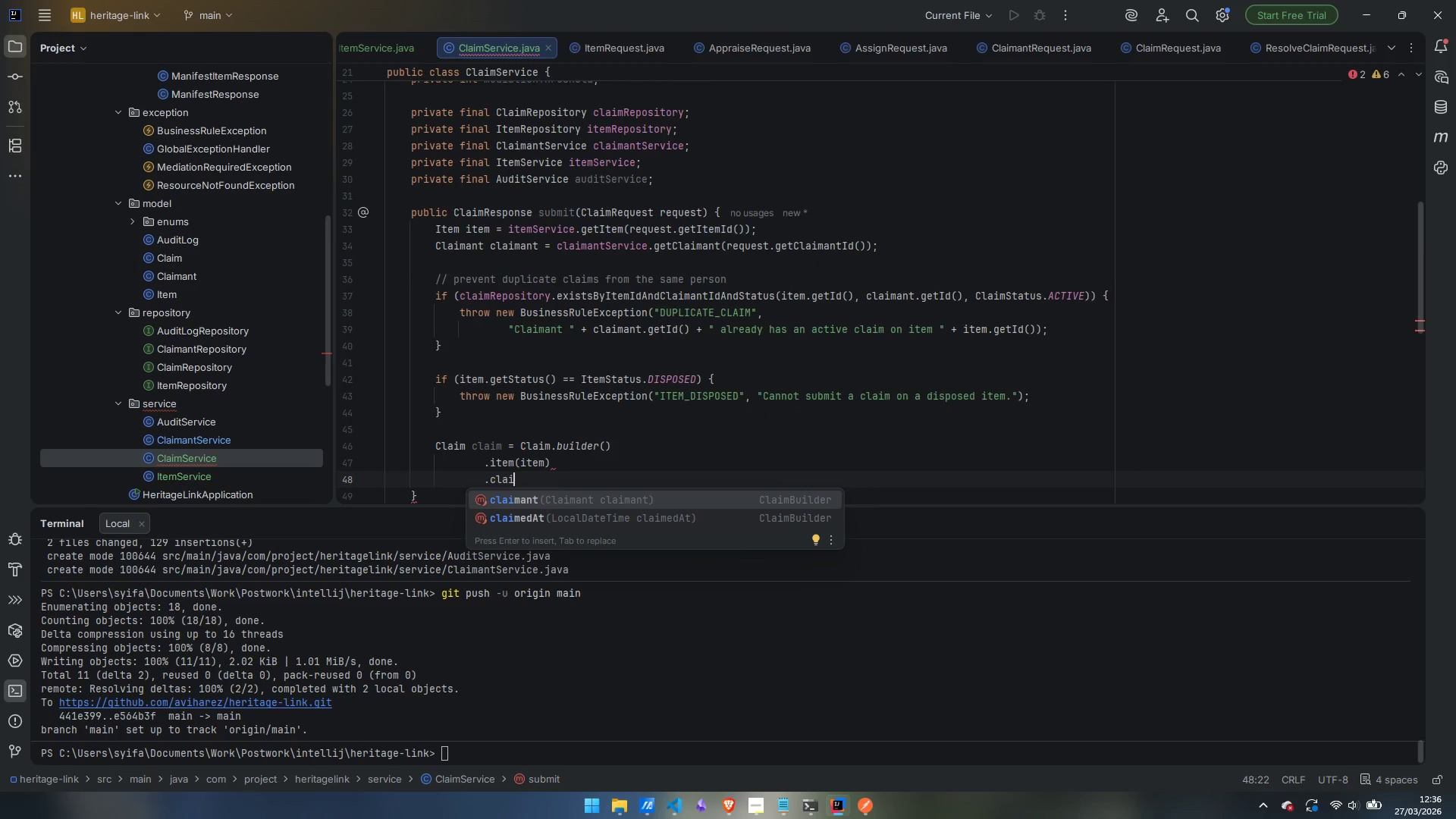 
key(Enter)
 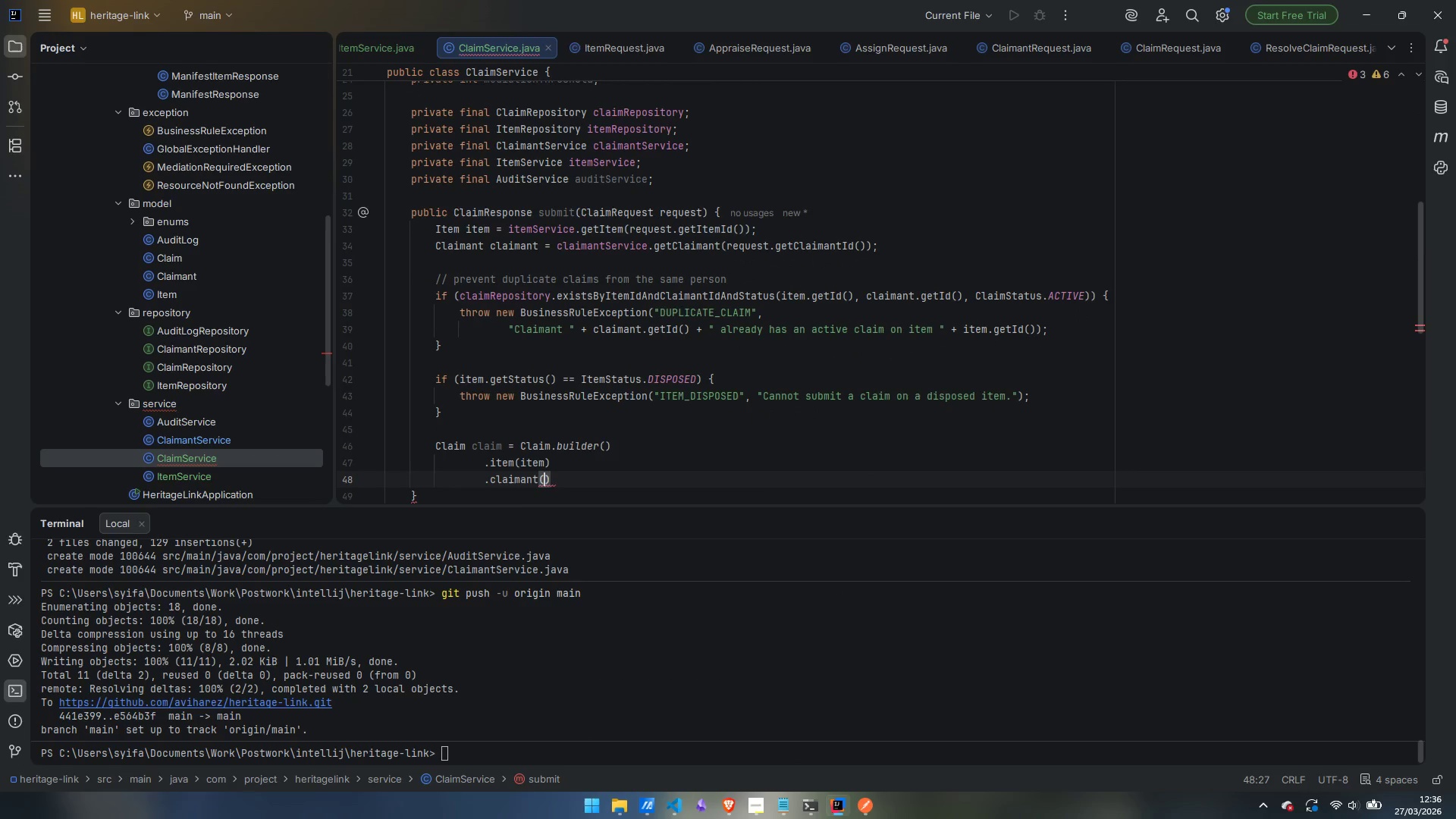 
type(claimant)
 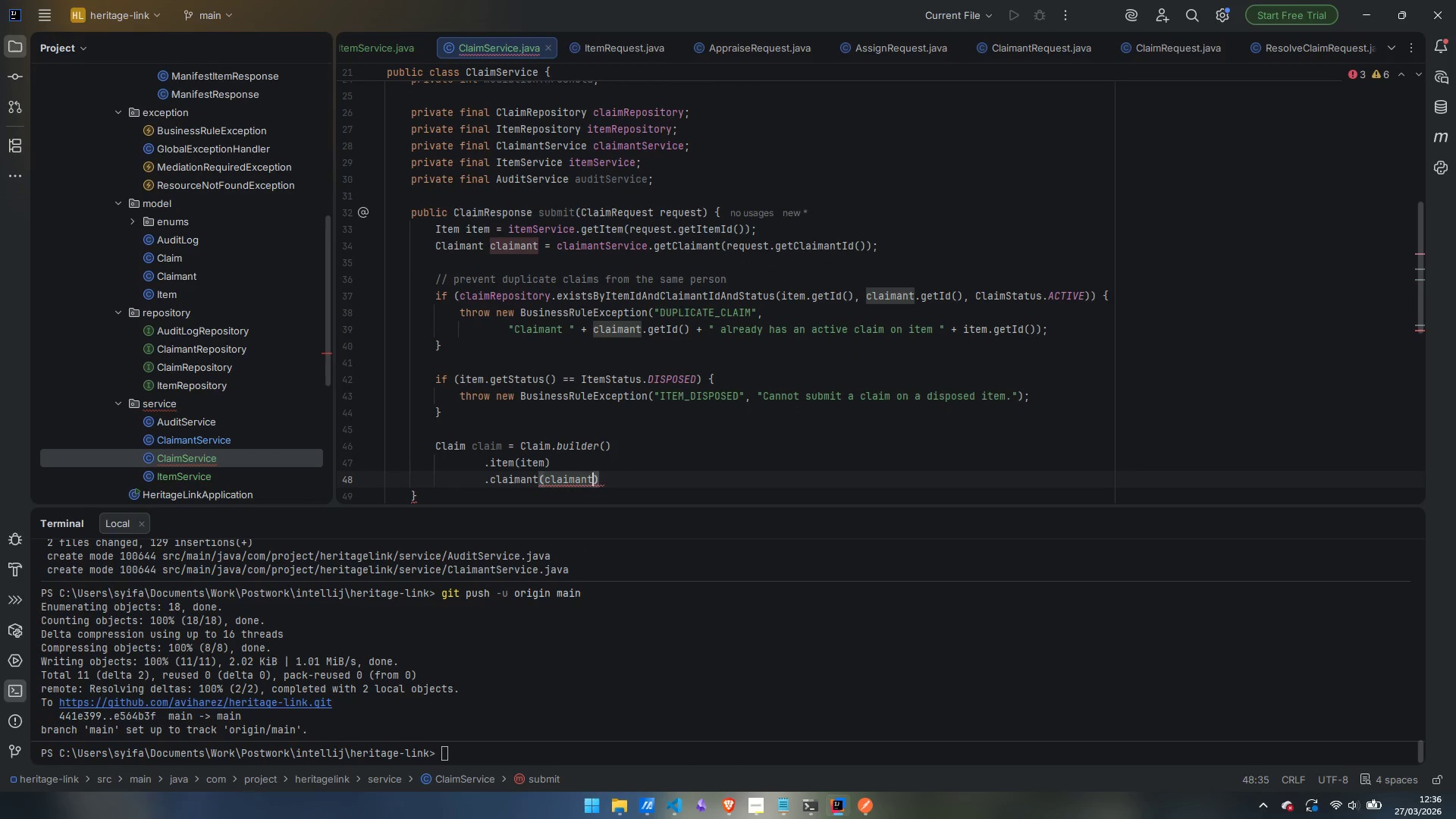 
key(Enter)
 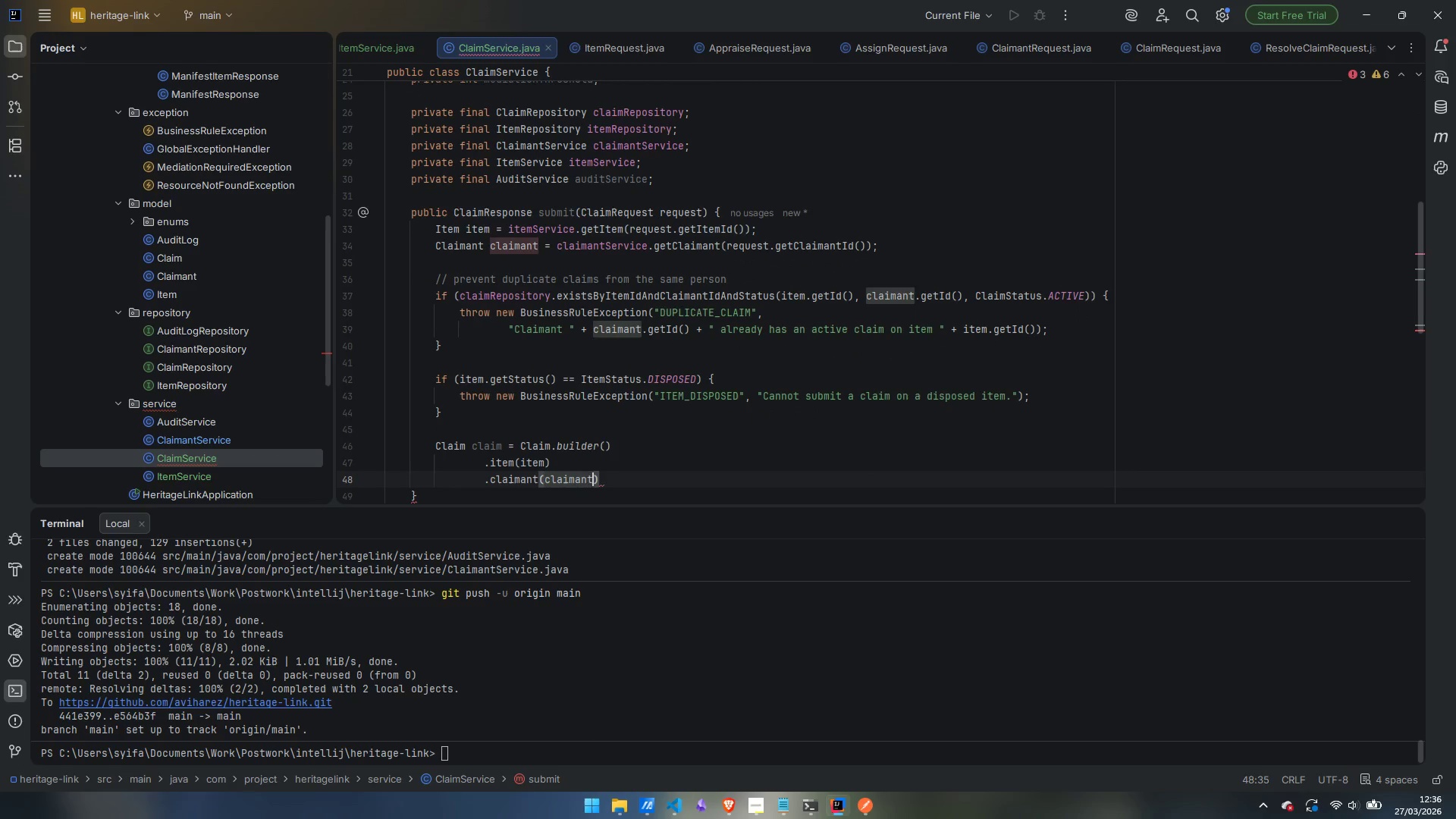 
key(ArrowRight)
 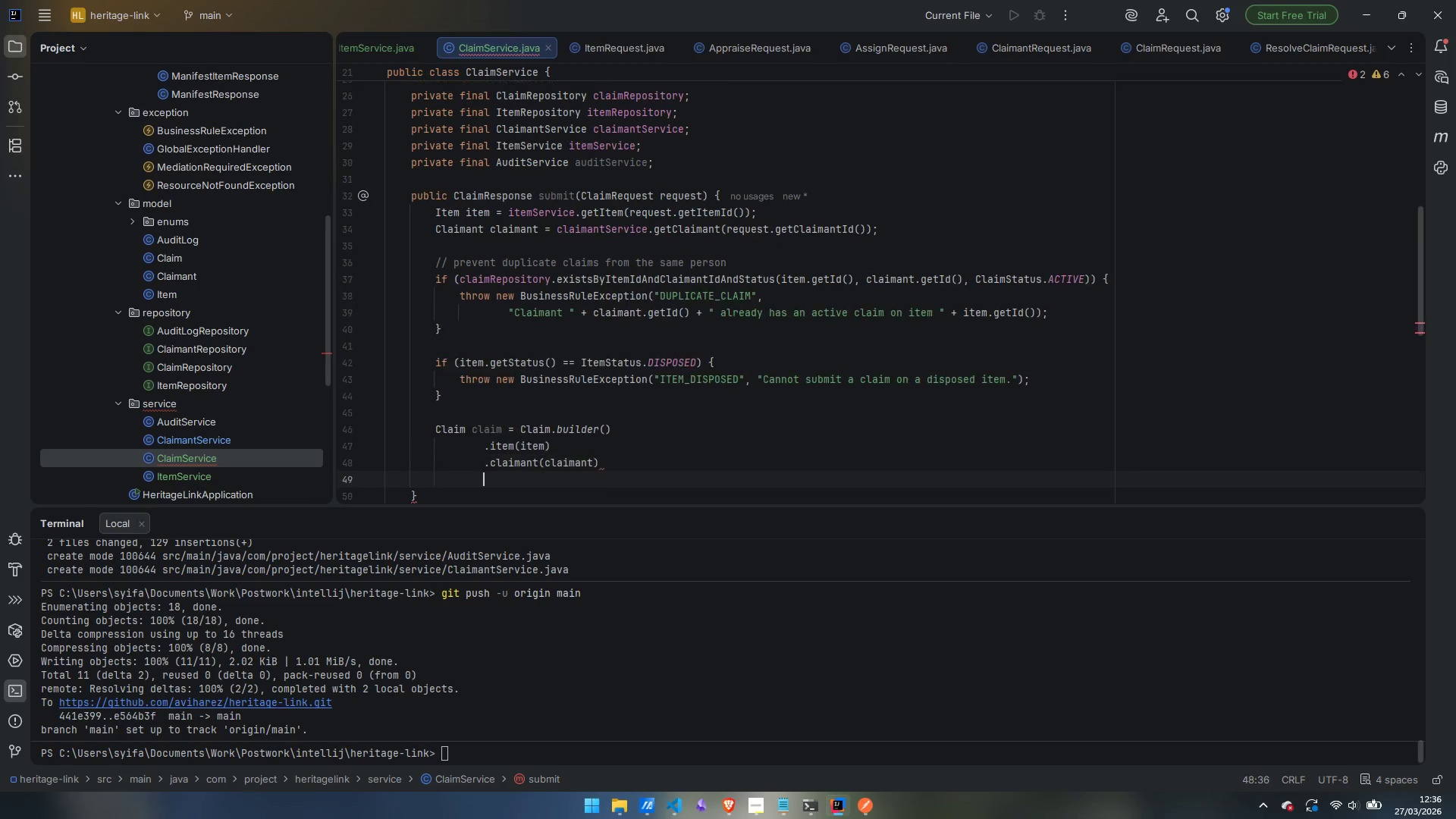 
key(Enter)
 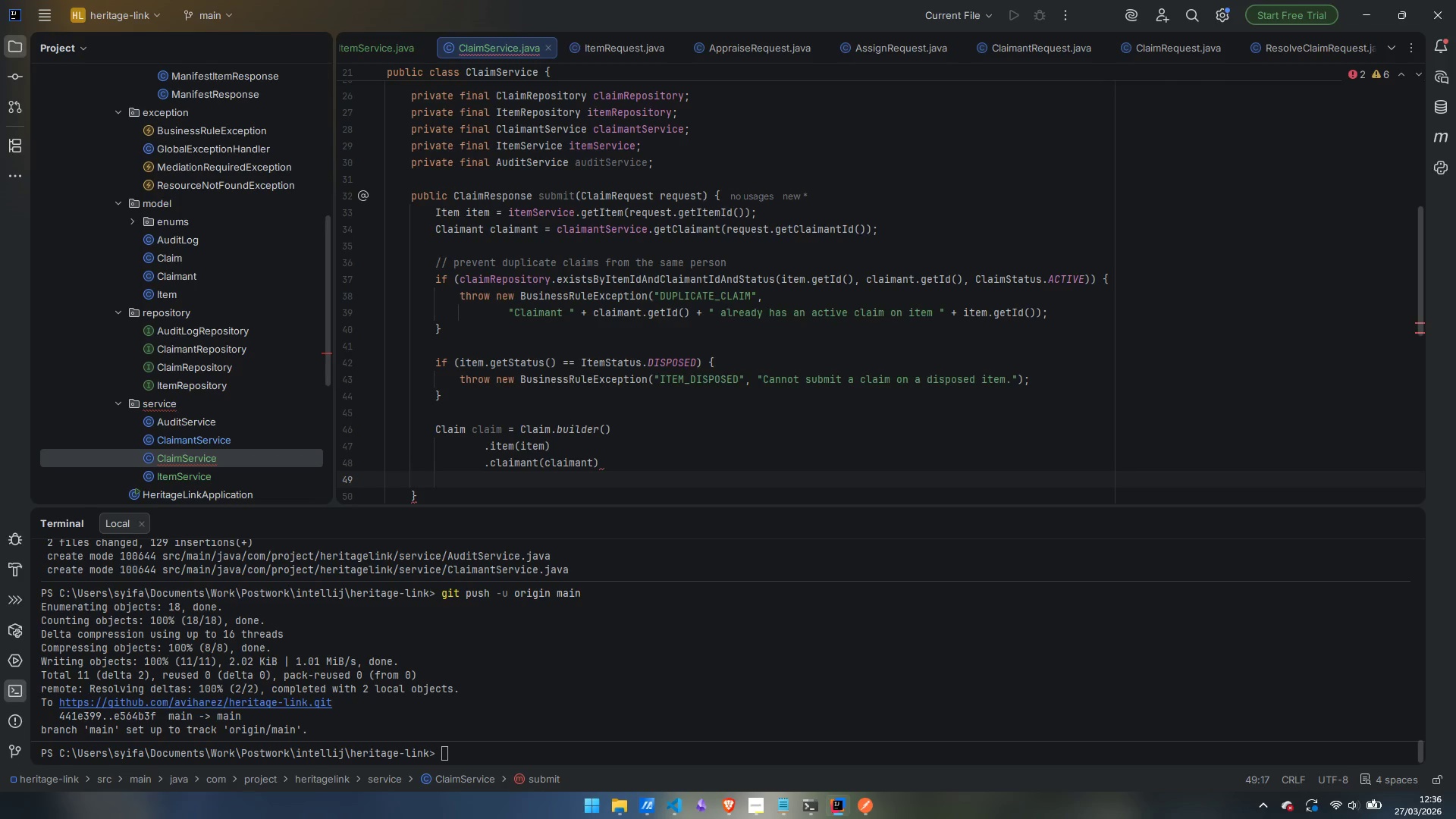 
type(.reason)
 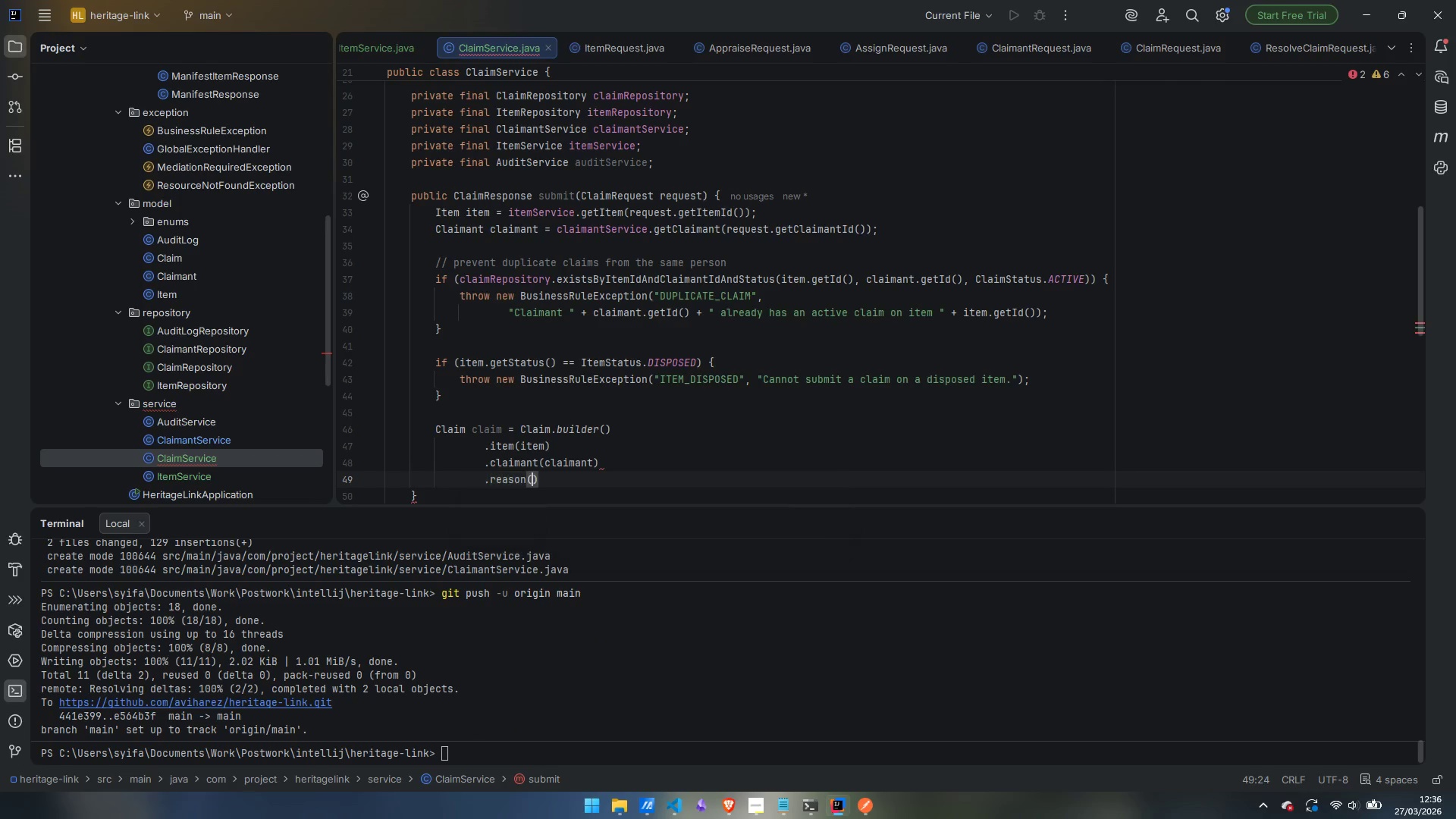 
key(Enter)
 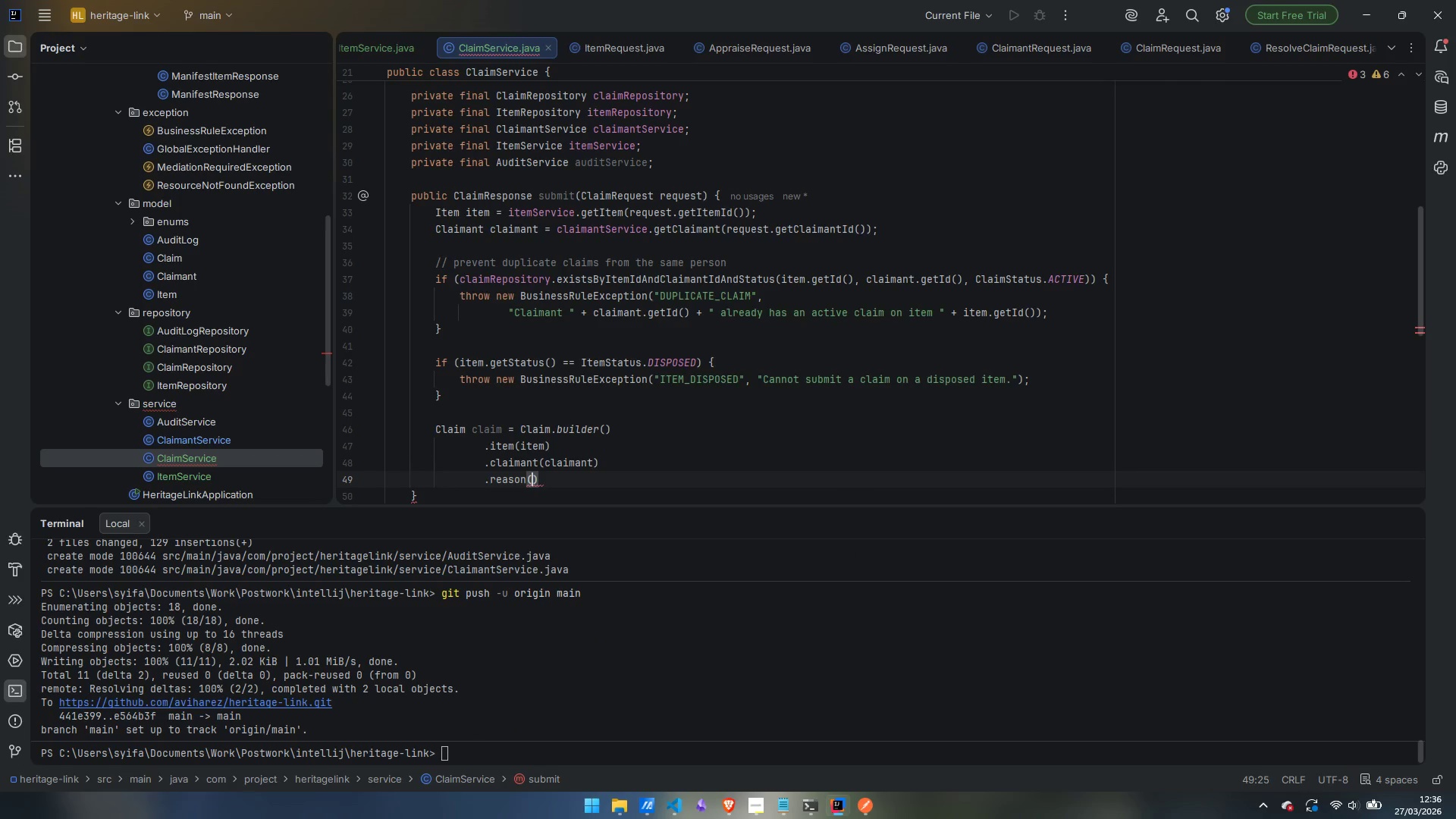 
type(request.getRes)
key(Backspace)
type(aspo)
key(Backspace)
key(Backspace)
type(on)
 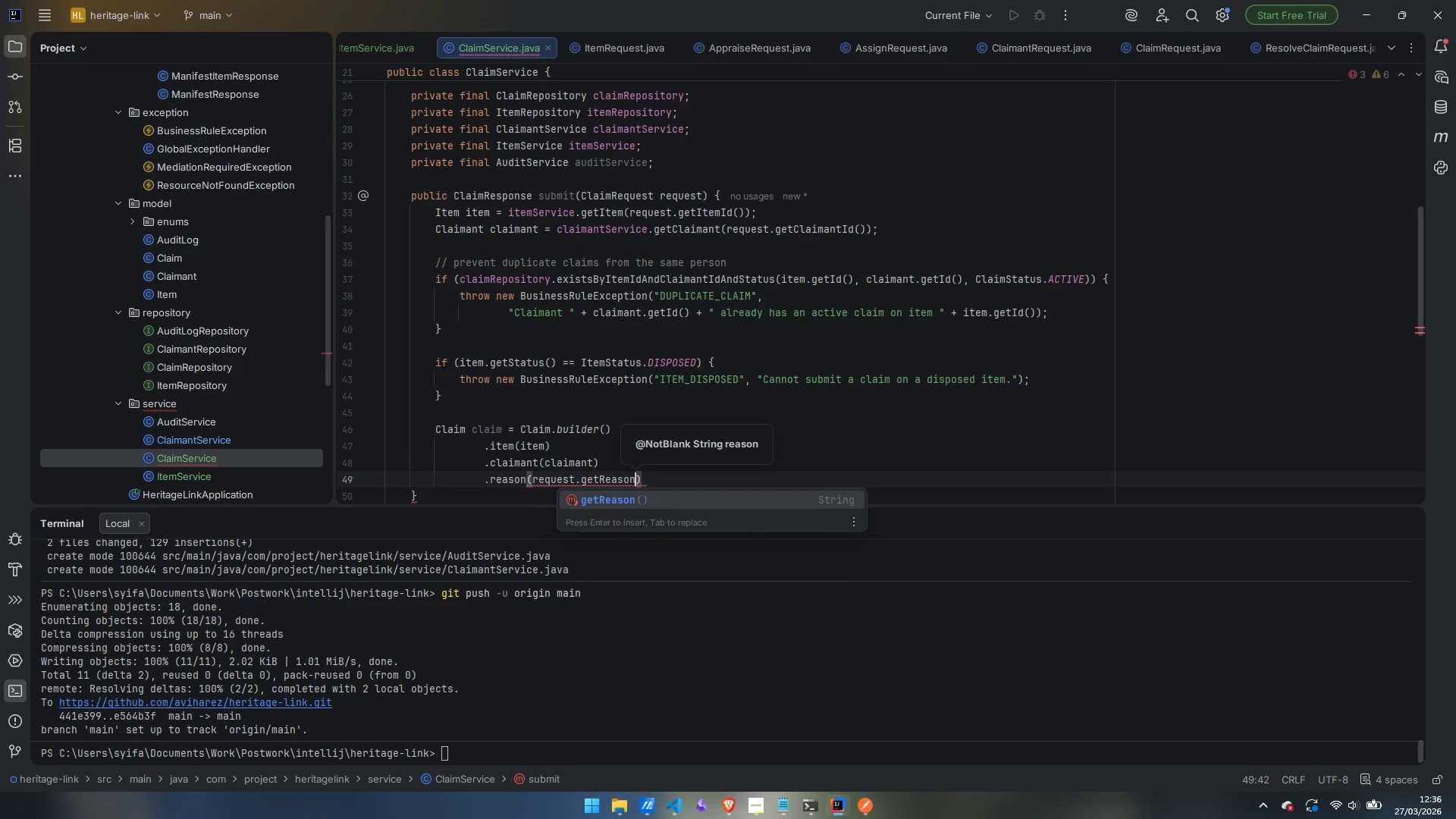 
key(Enter)
 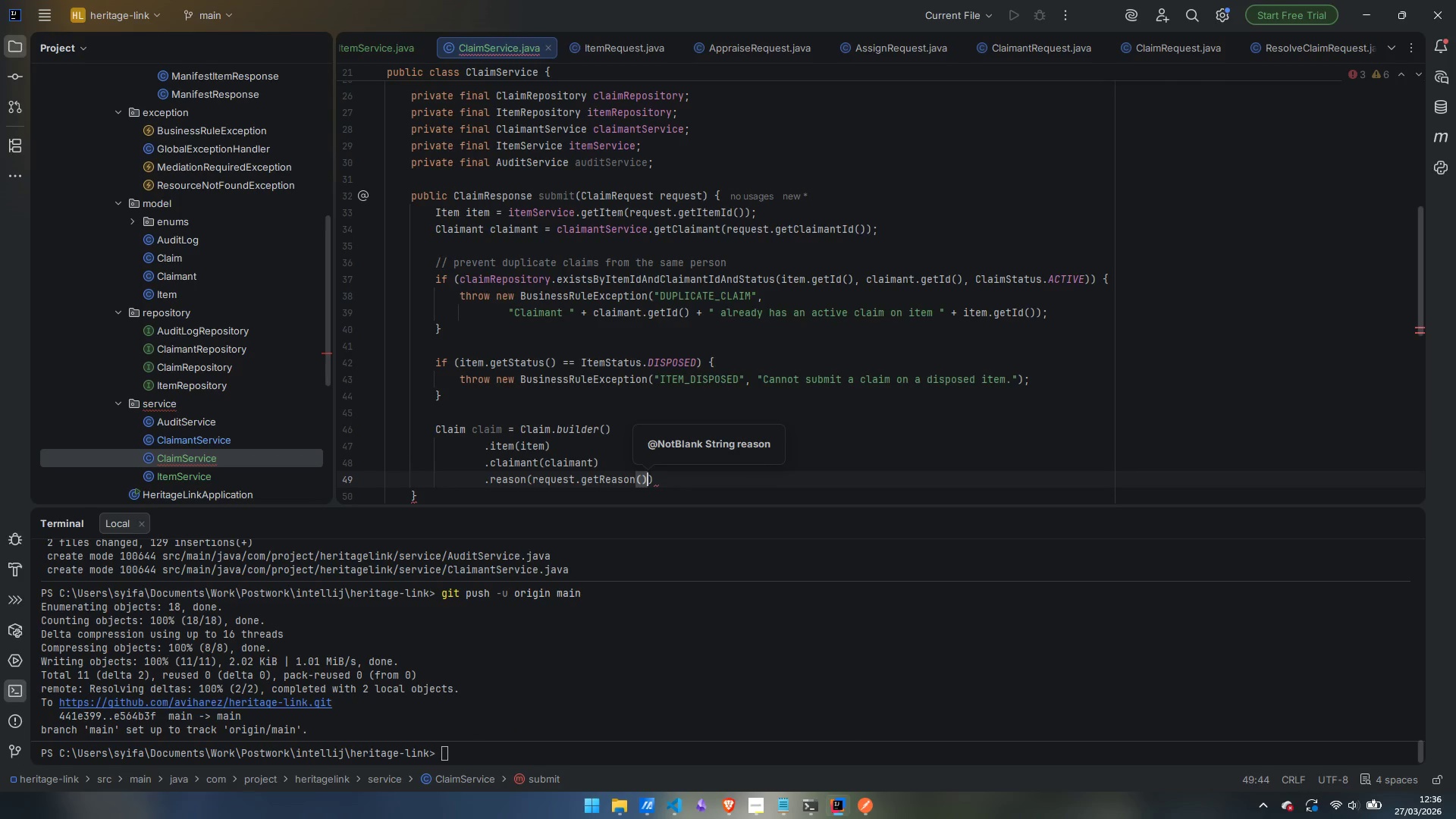 
key(ArrowRight)
 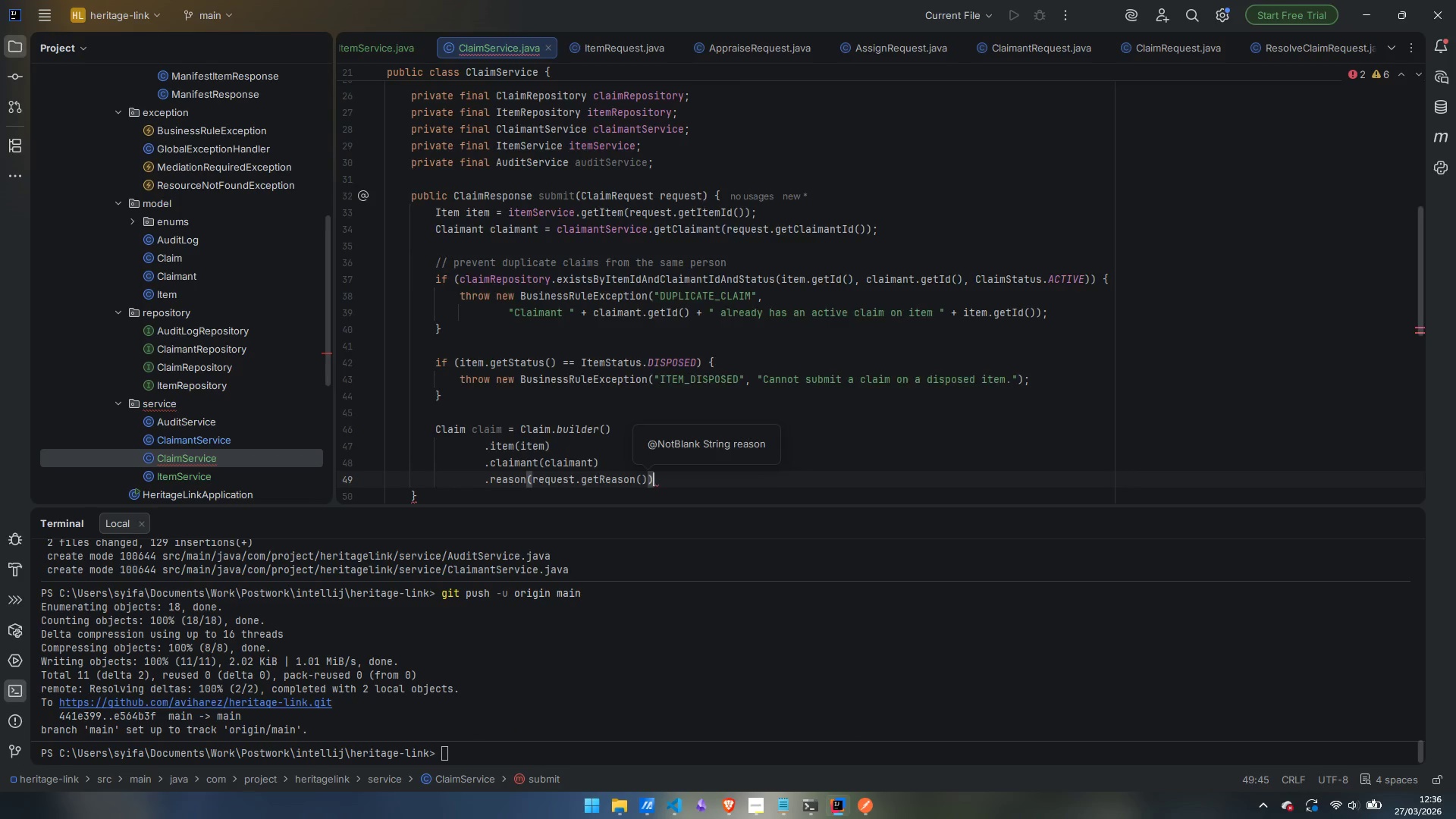 
key(Enter)
 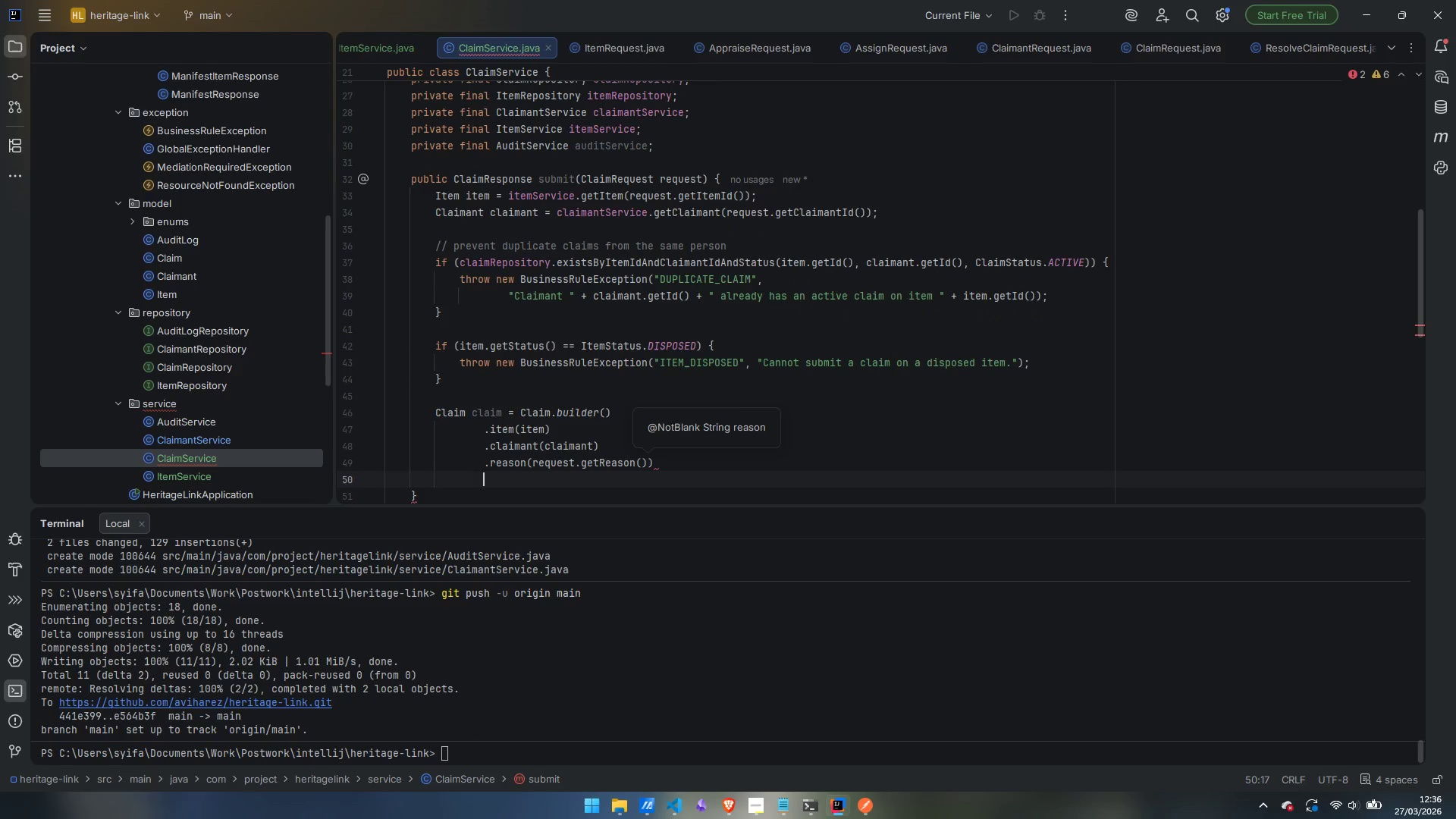 
type(.status)
 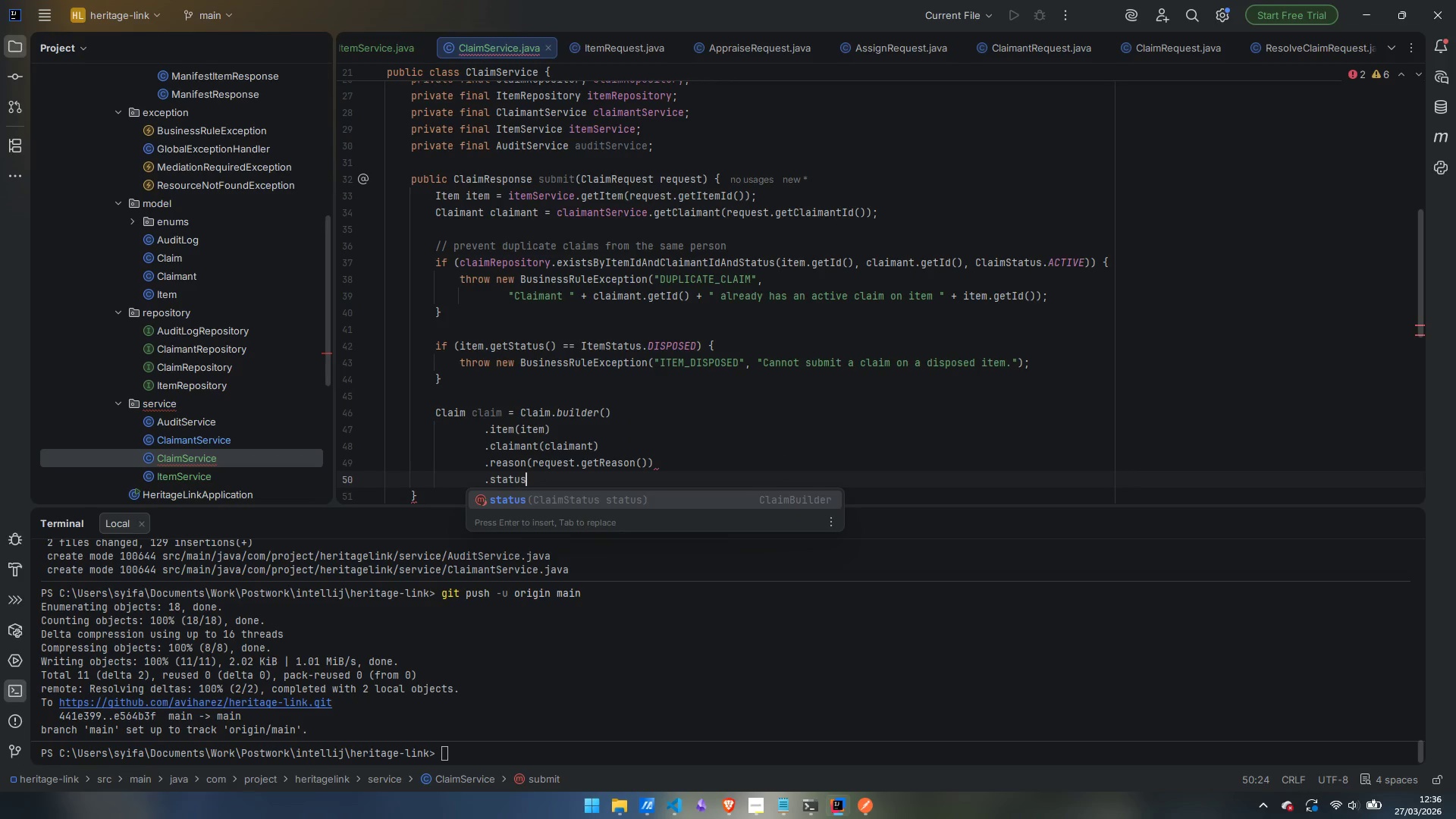 
key(Enter)
 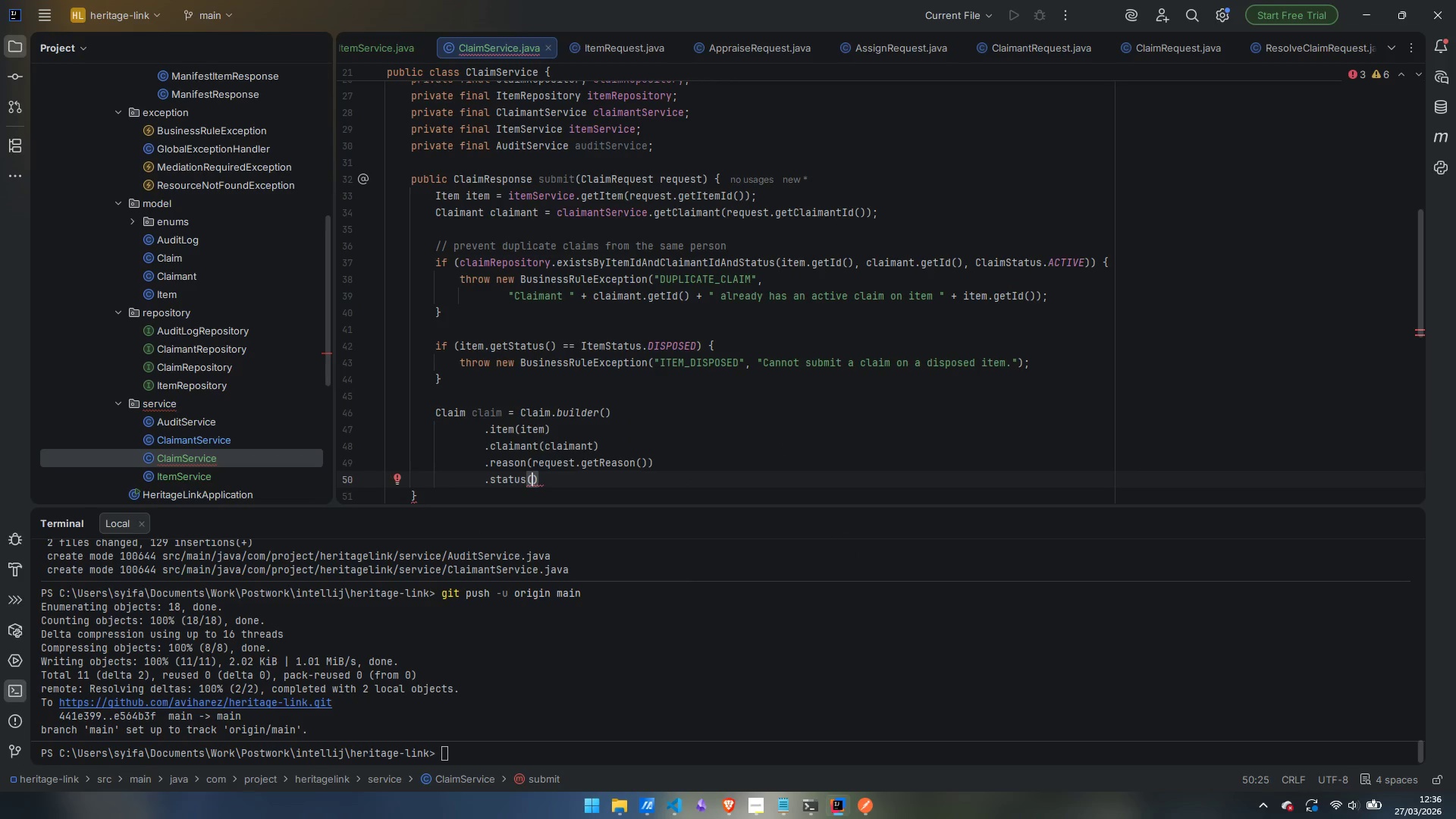 
type(ACTIVE)
 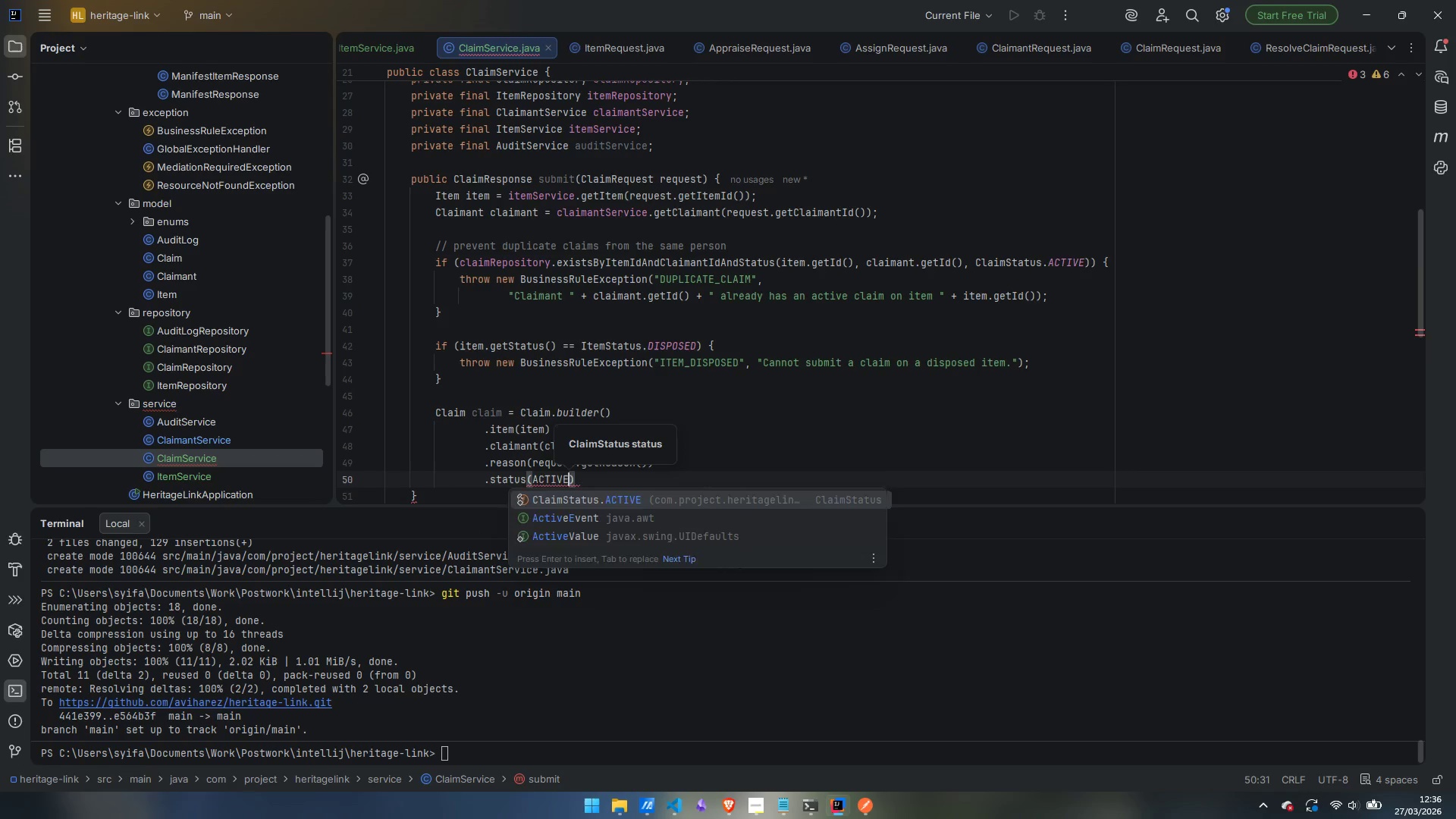 
key(Enter)
 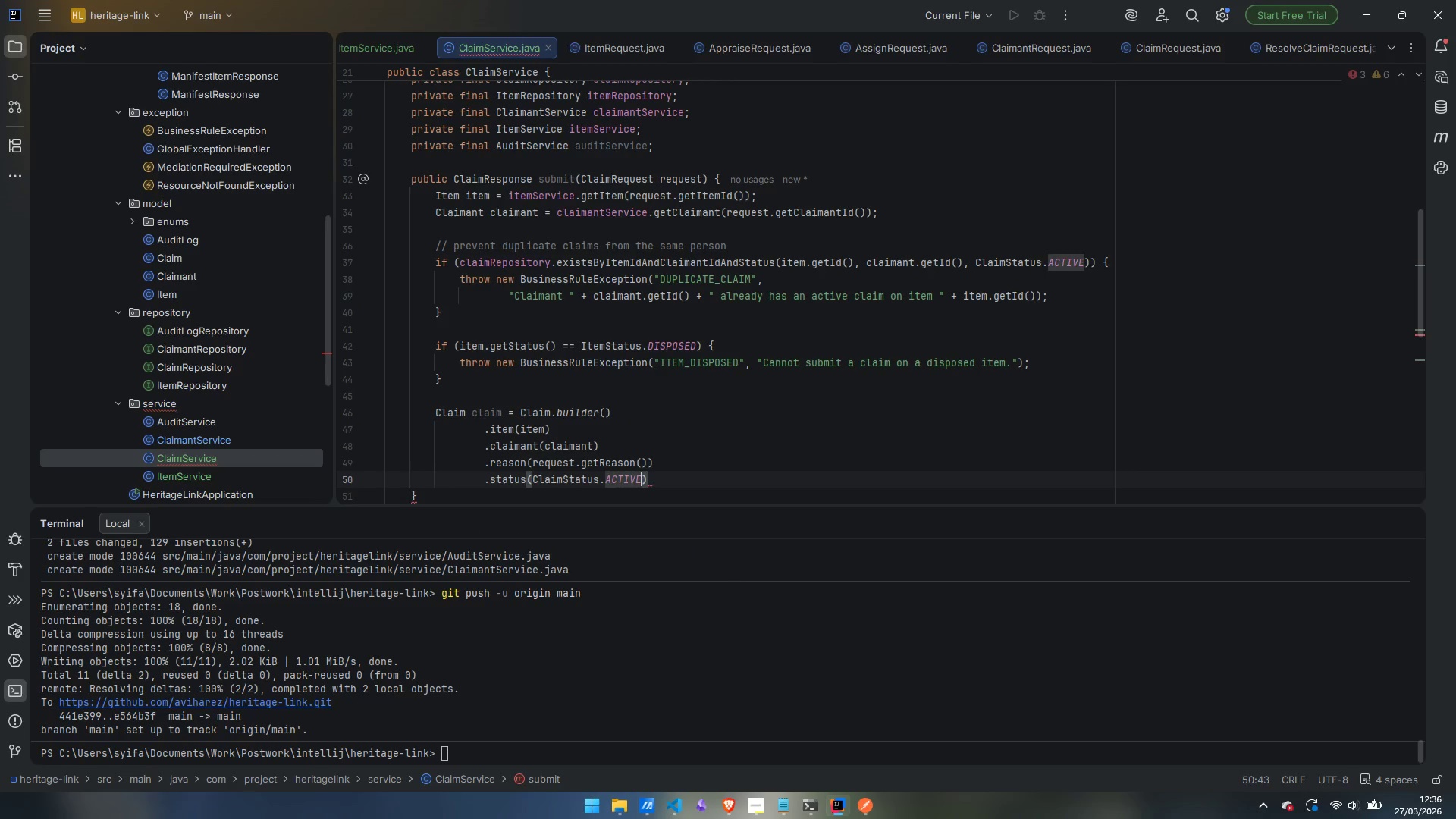 
key(ArrowRight)
 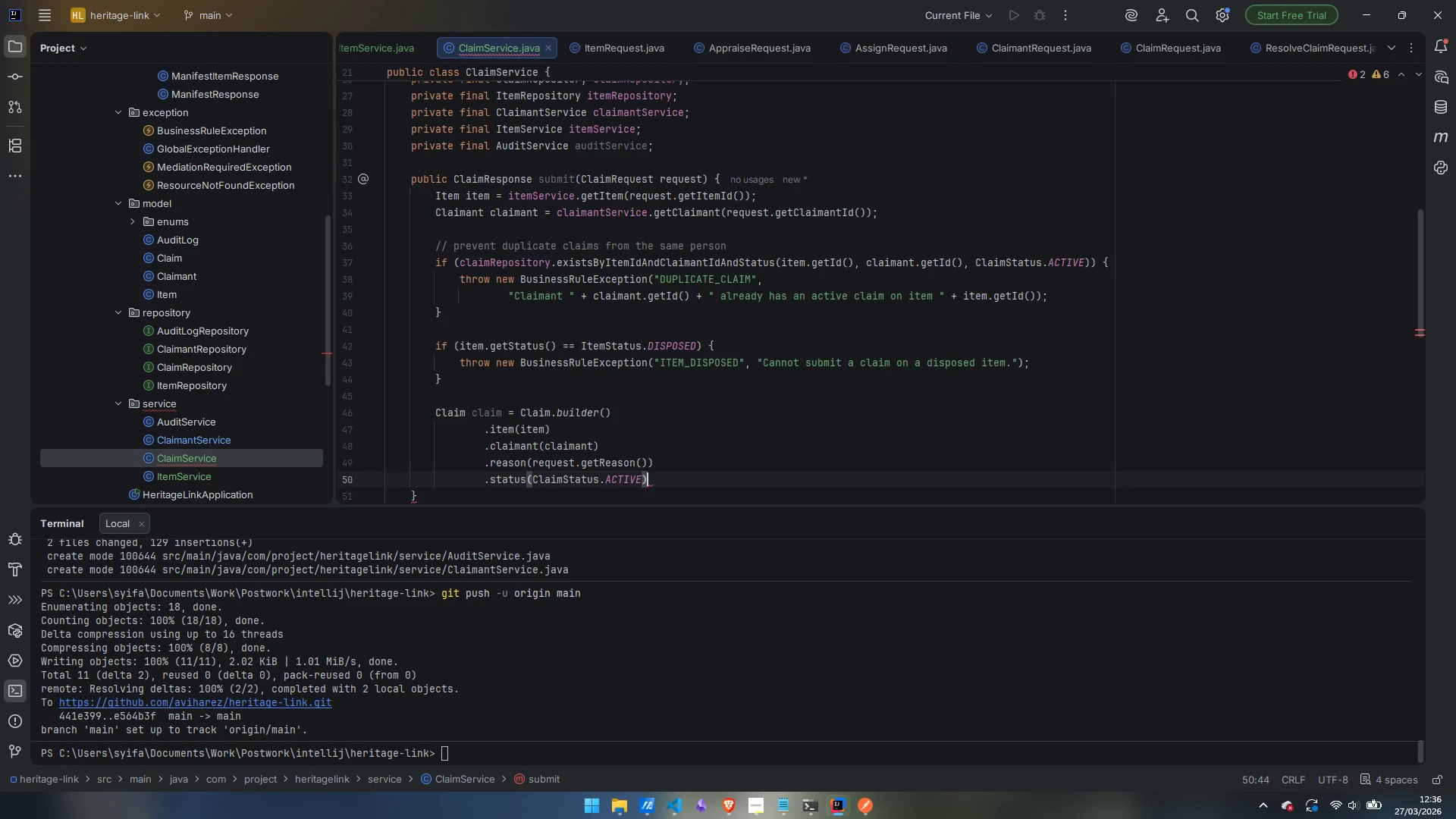 
key(Enter)
 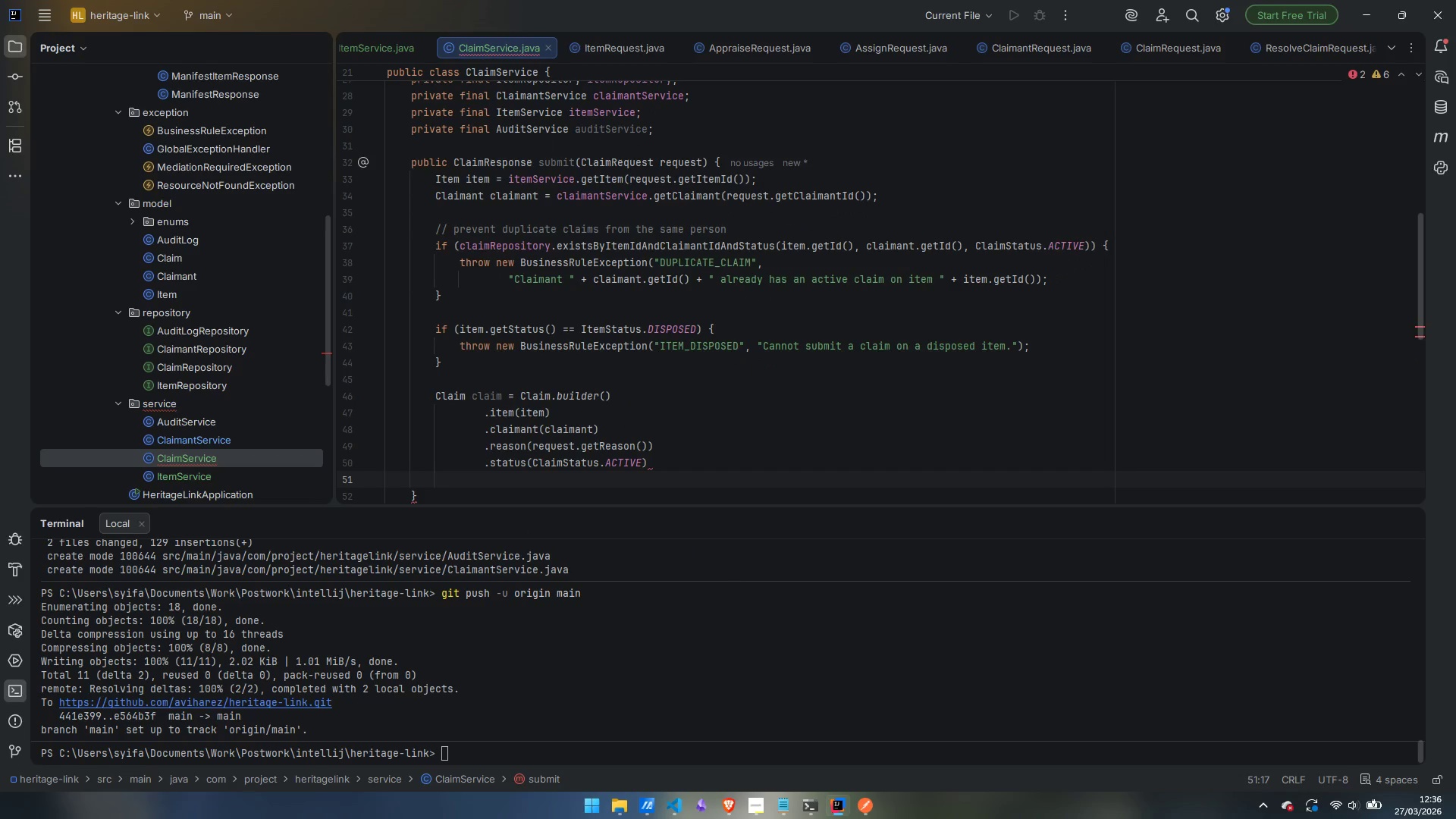 
type(.build)
 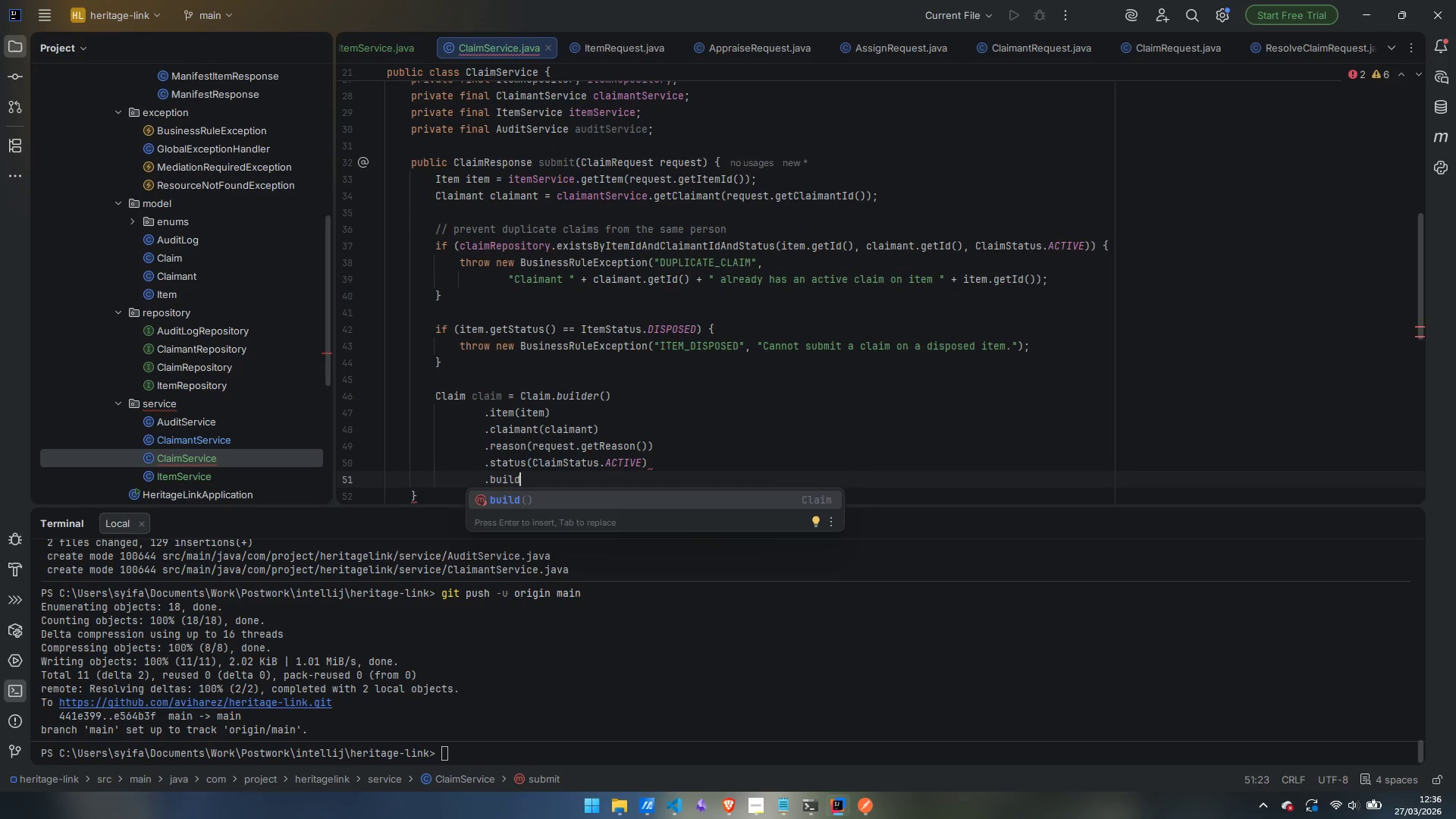 
key(Enter)
 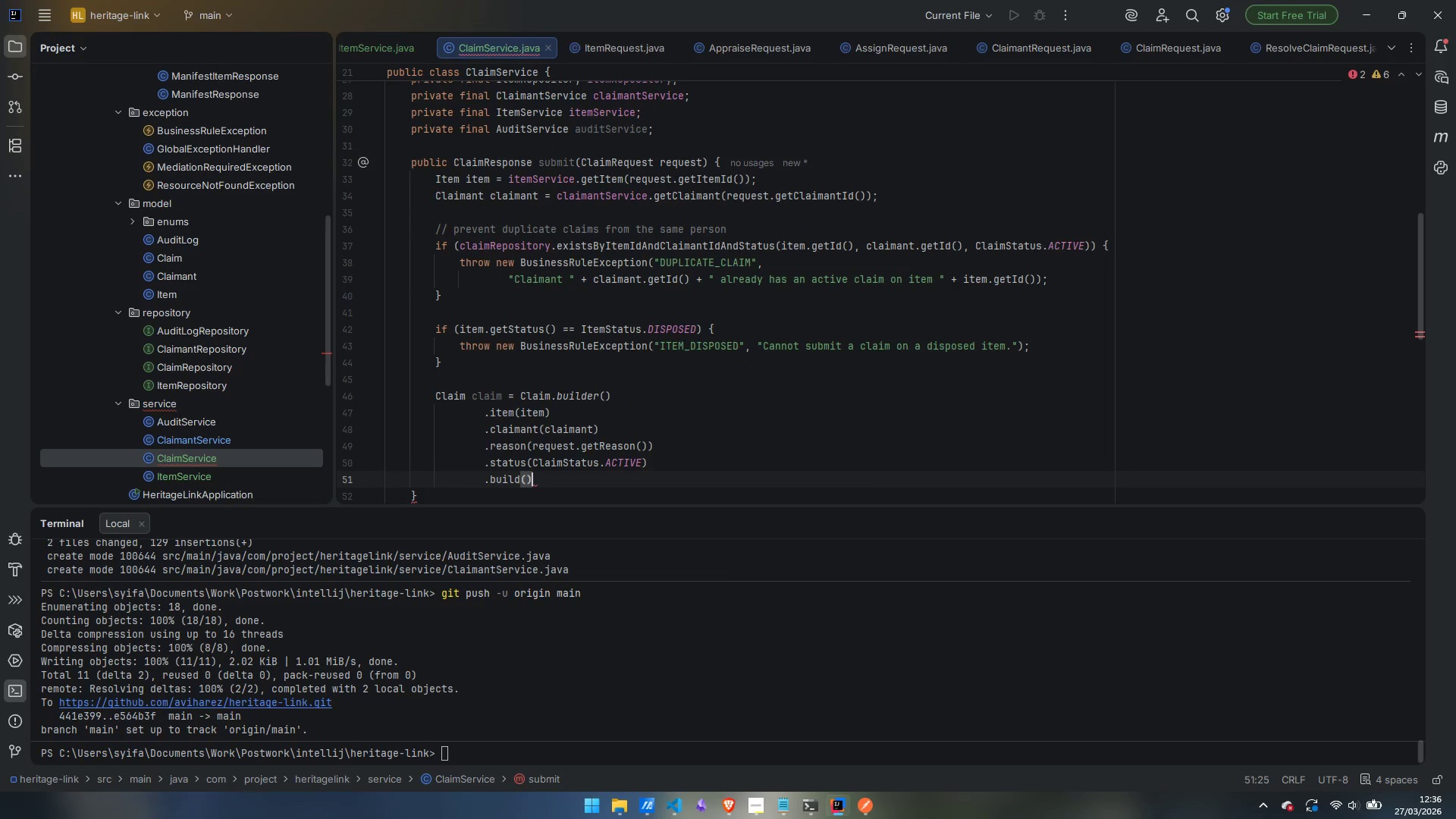 
key(Semicolon)
 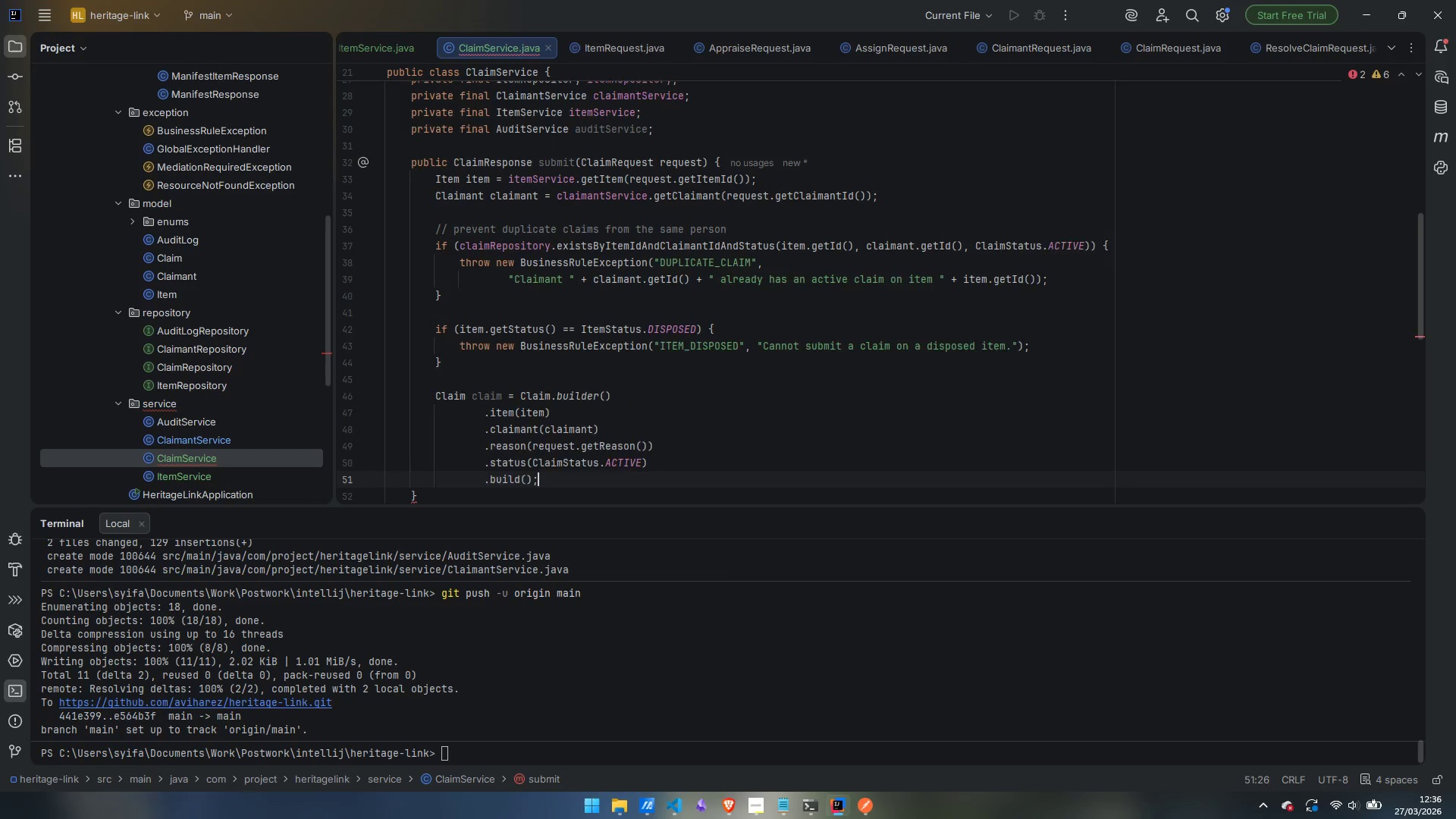 
key(Enter)
 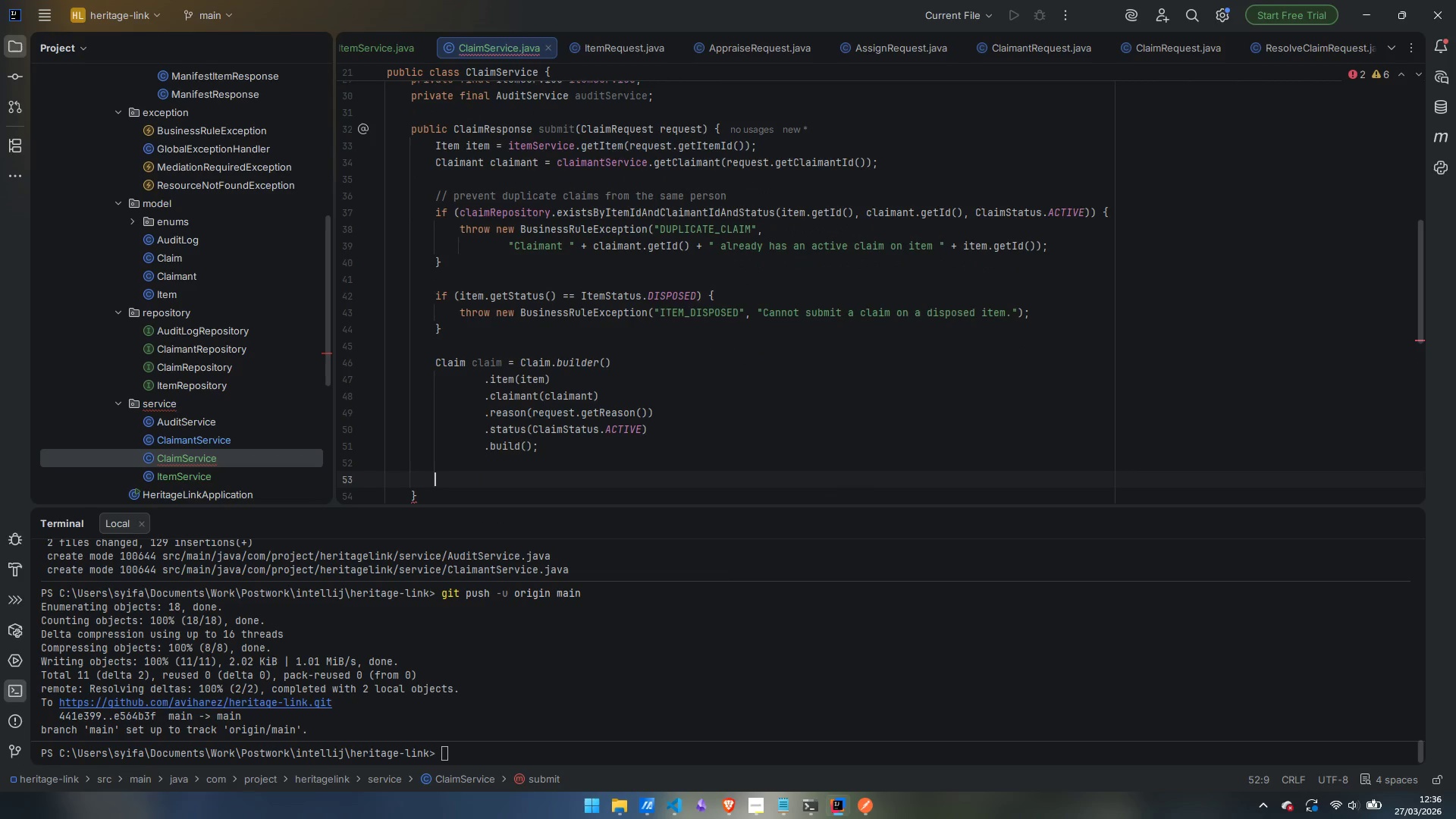 
key(Enter)
 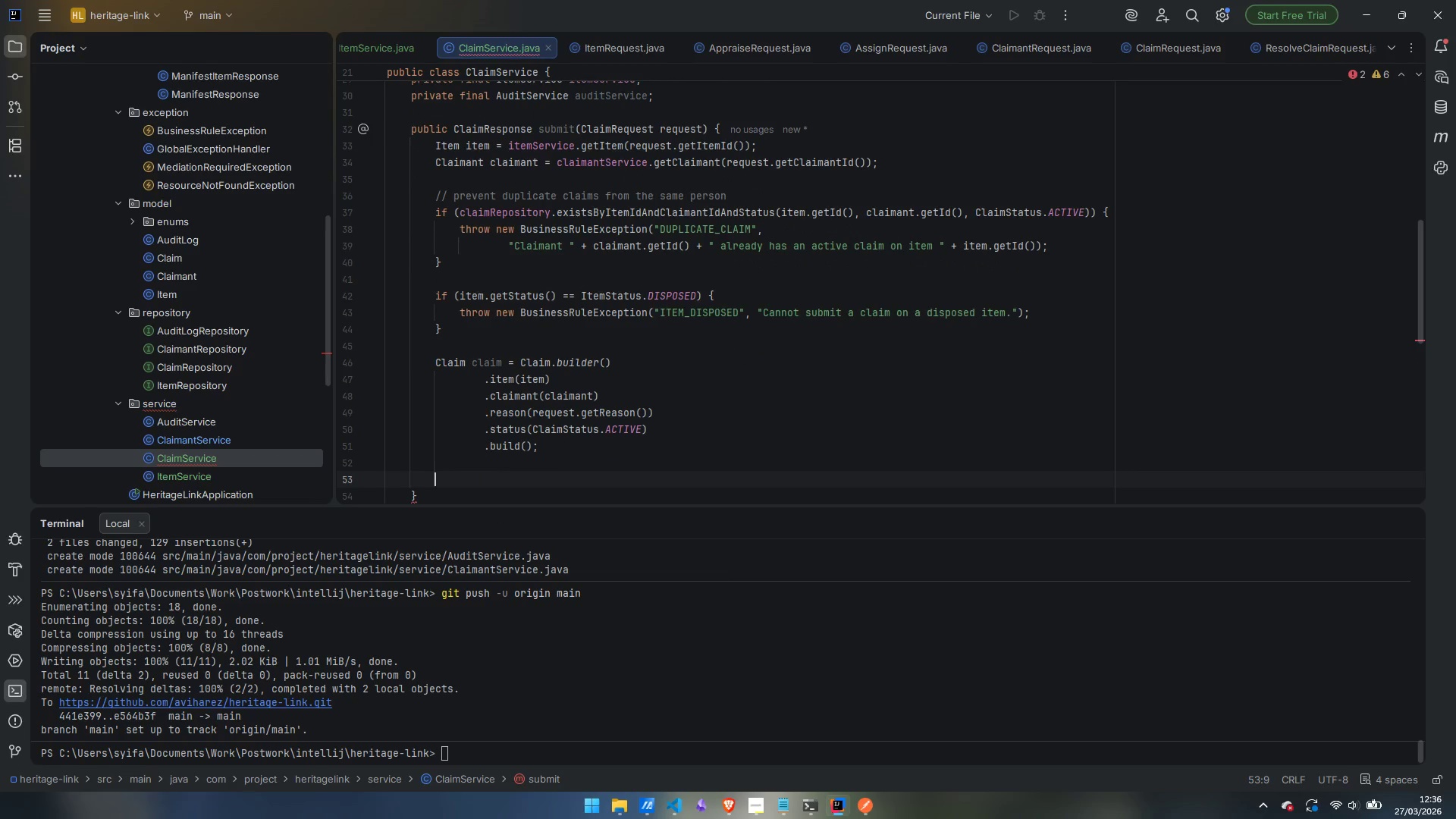 
type(Claimd)
key(Backspace)
type( saved = claimReposti)
key(Backspace)
key(Backspace)
type(istory)
key(Backspace)
key(Backspace)
key(Backspace)
key(Backspace)
key(Backspace)
type(tory.save)
 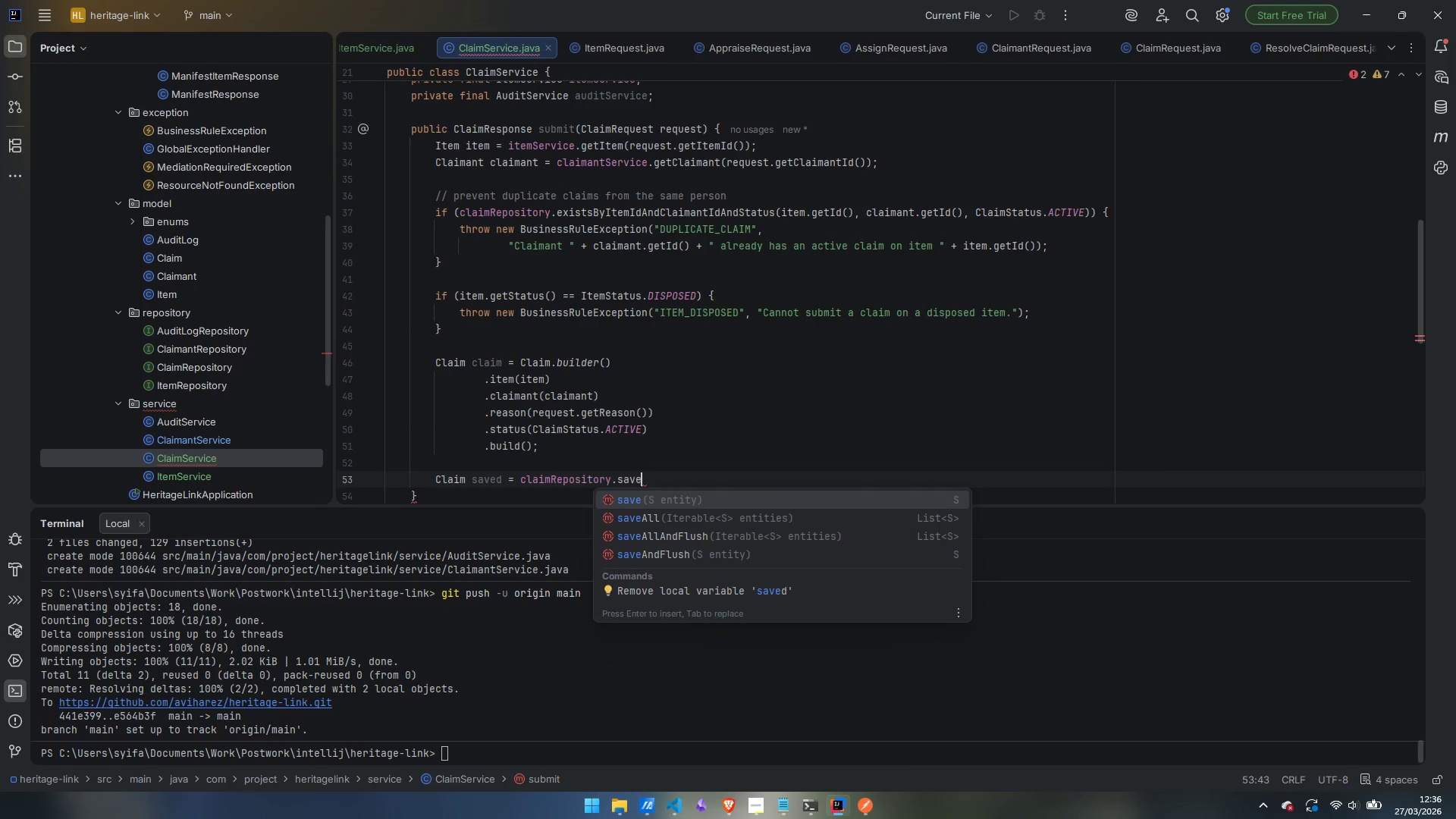 
key(Enter)
 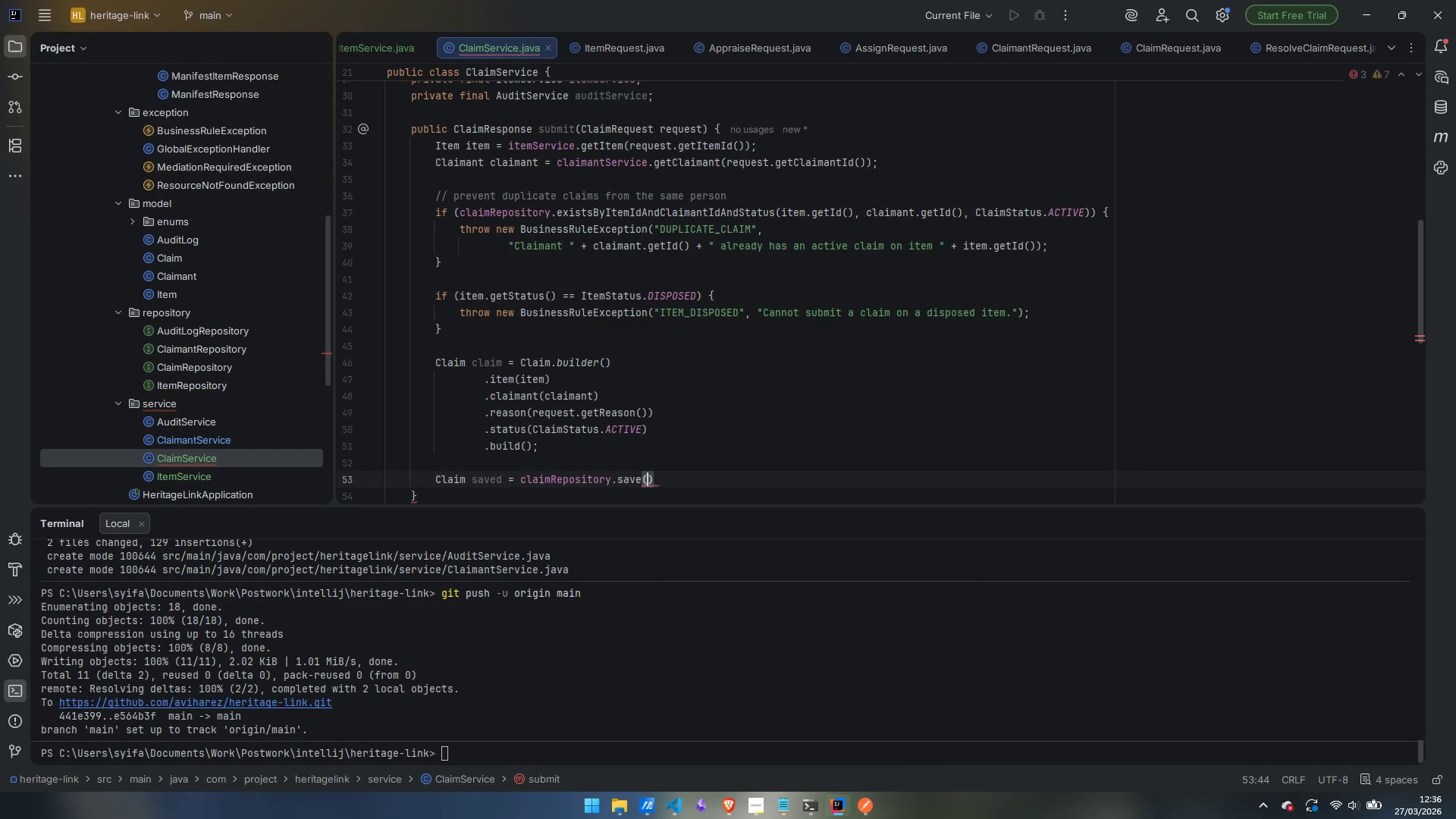 
type(claim)
 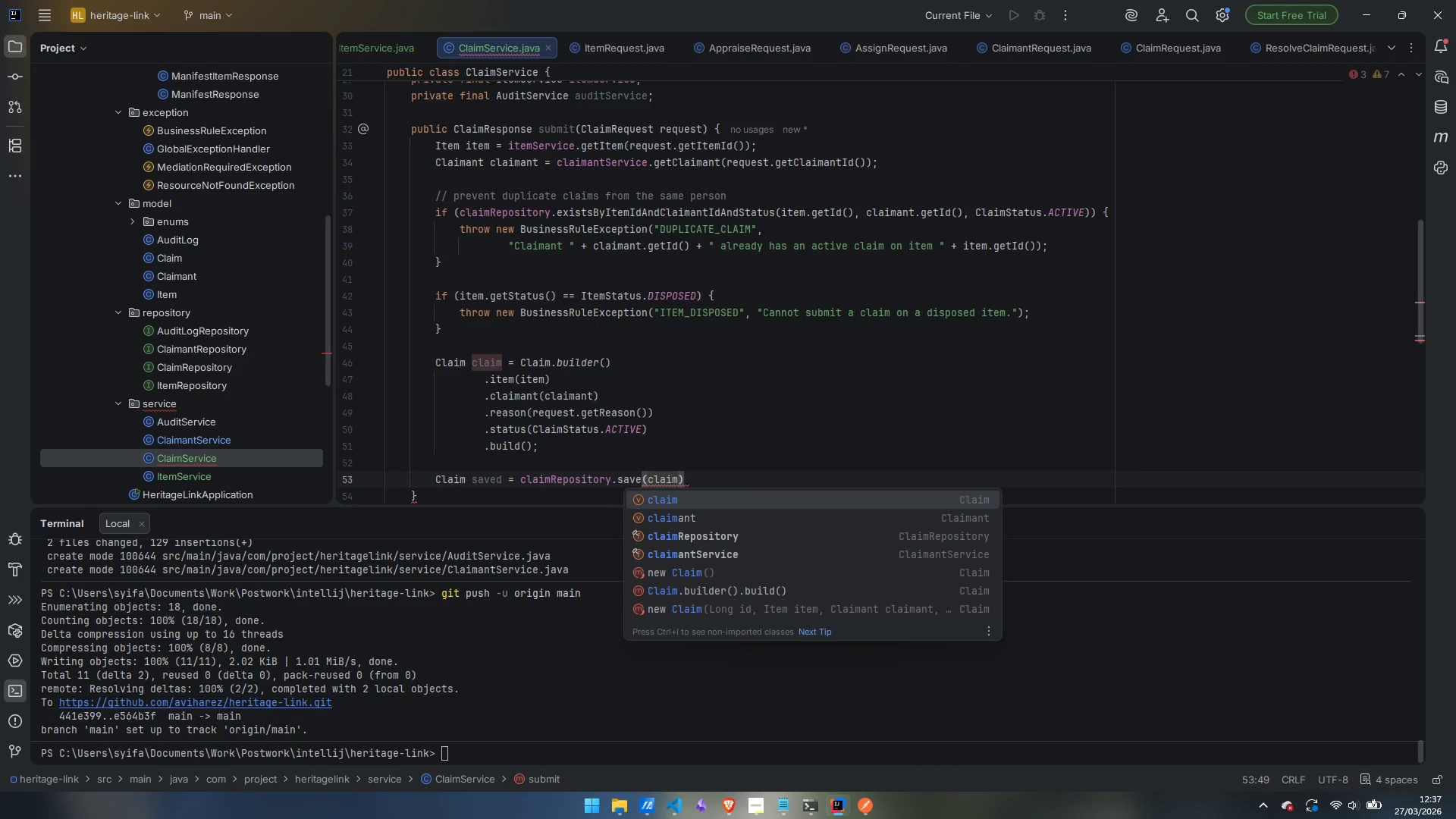 
key(ArrowRight)
 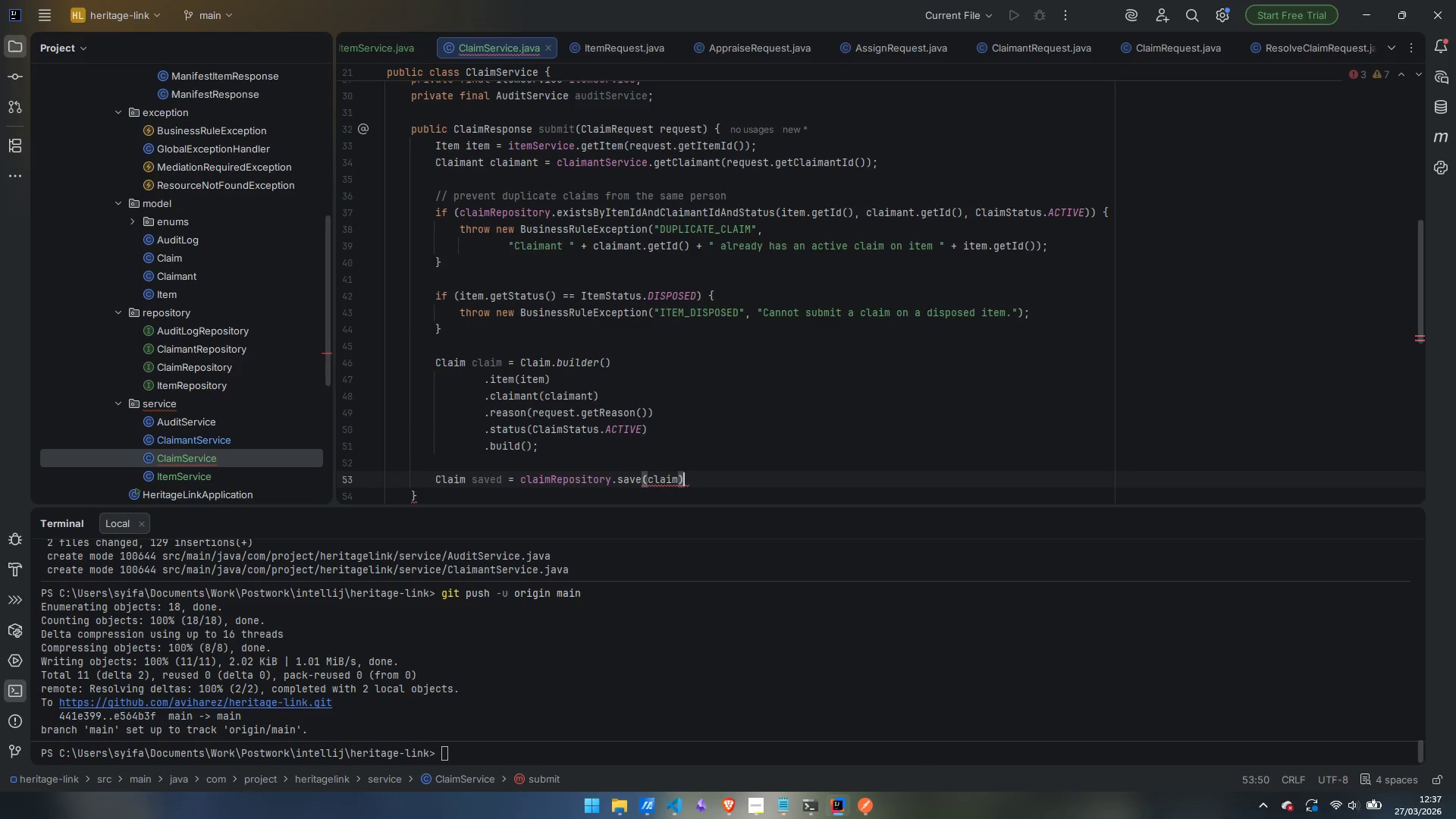 
key(Semicolon)
 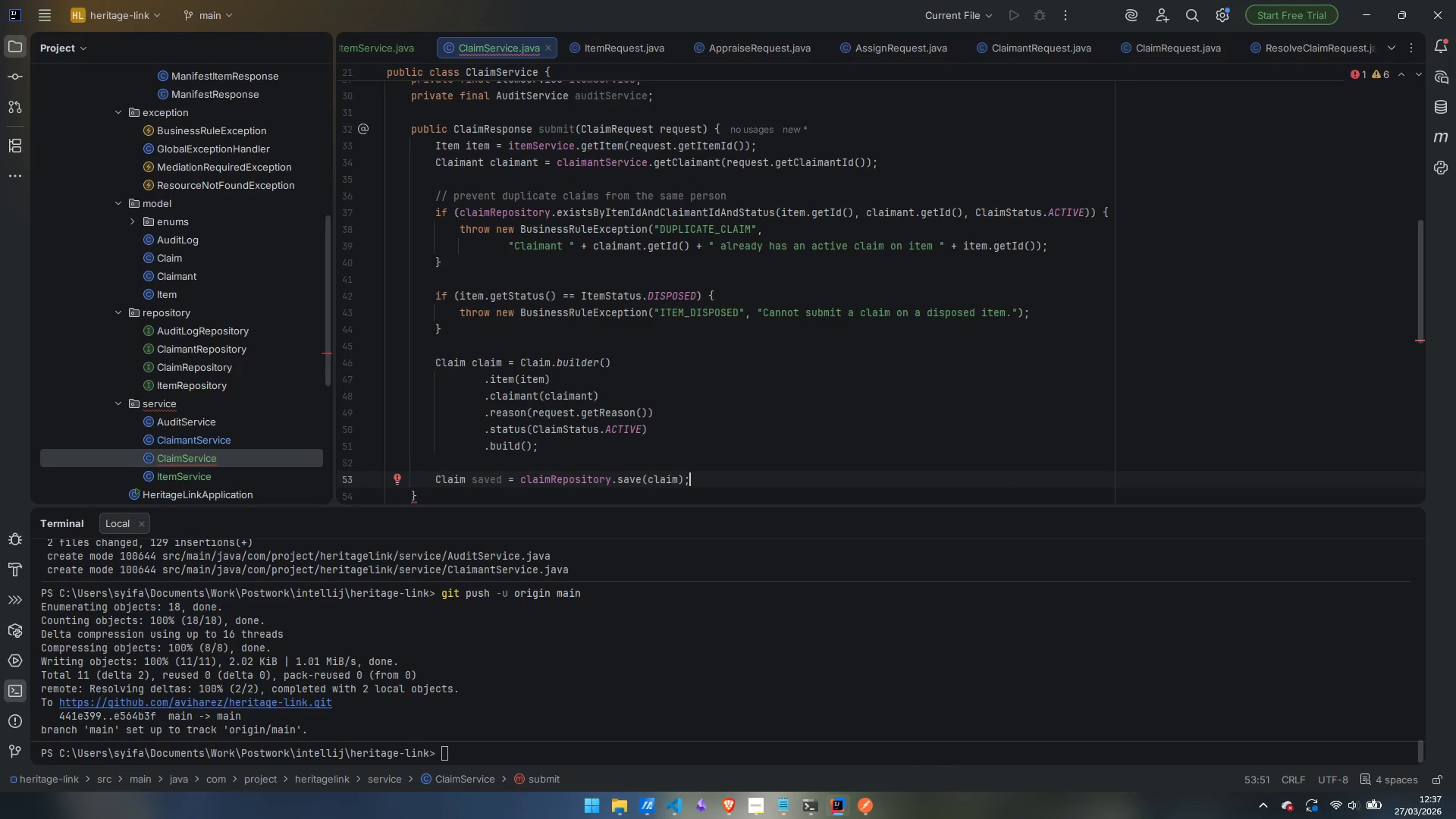 
key(Enter)
 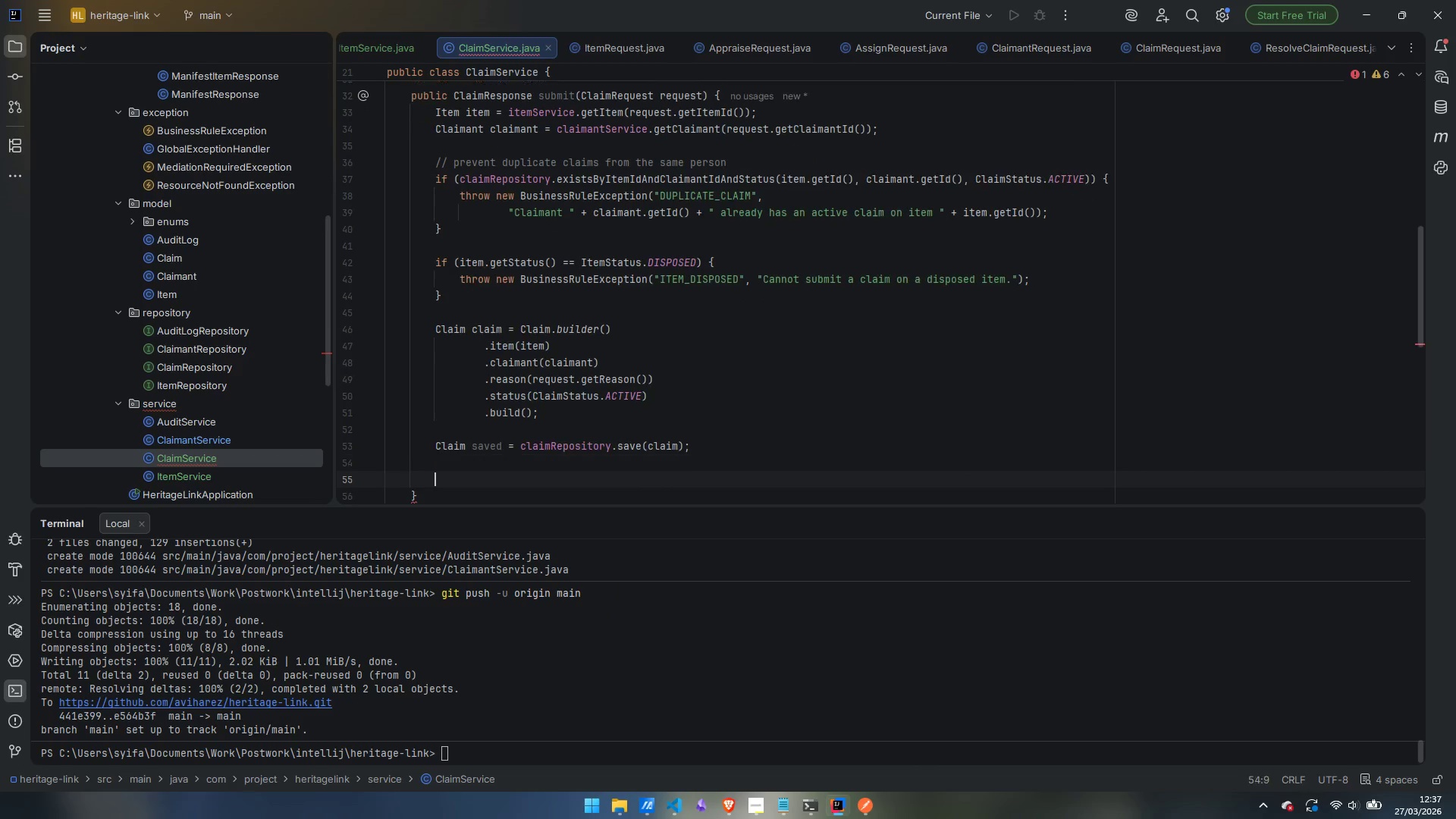 
key(Enter)
 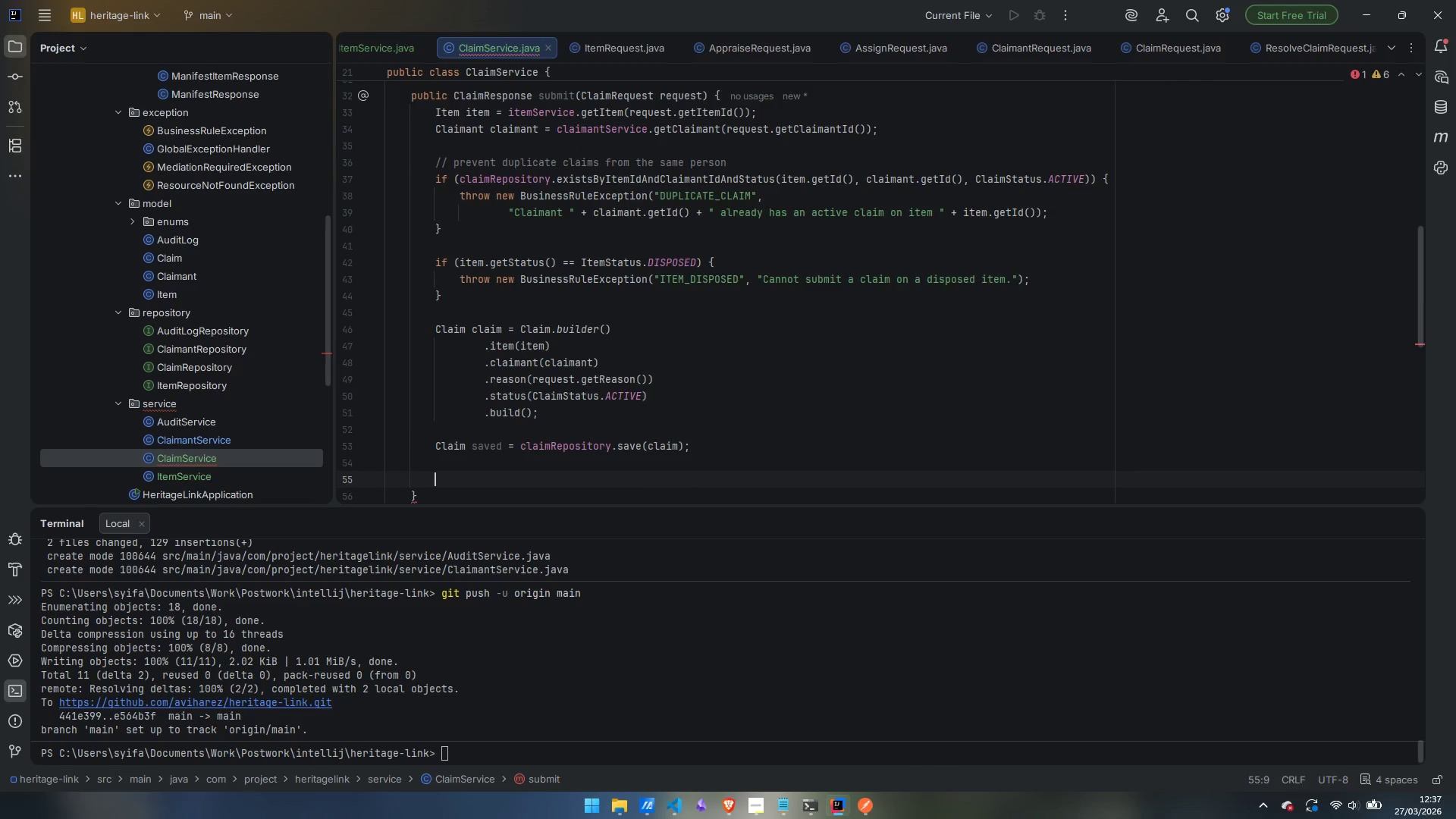 
type(// check in)
key(Backspace)
key(Backspace)
type(f )
key(Backspace)
key(Backspace)
type(if mediation shoud be triggered)
 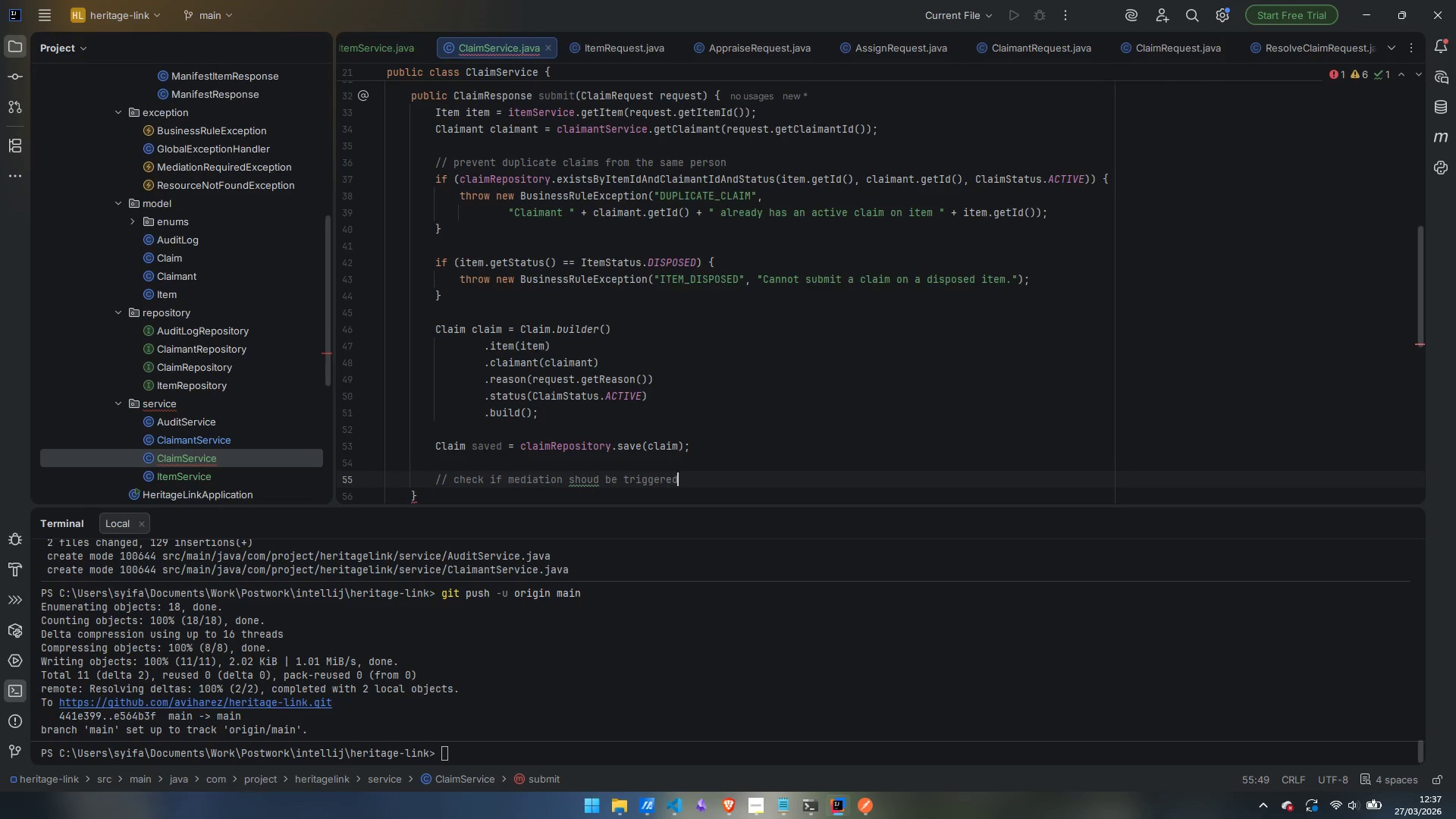 
key(Control+ArrowLeft)
 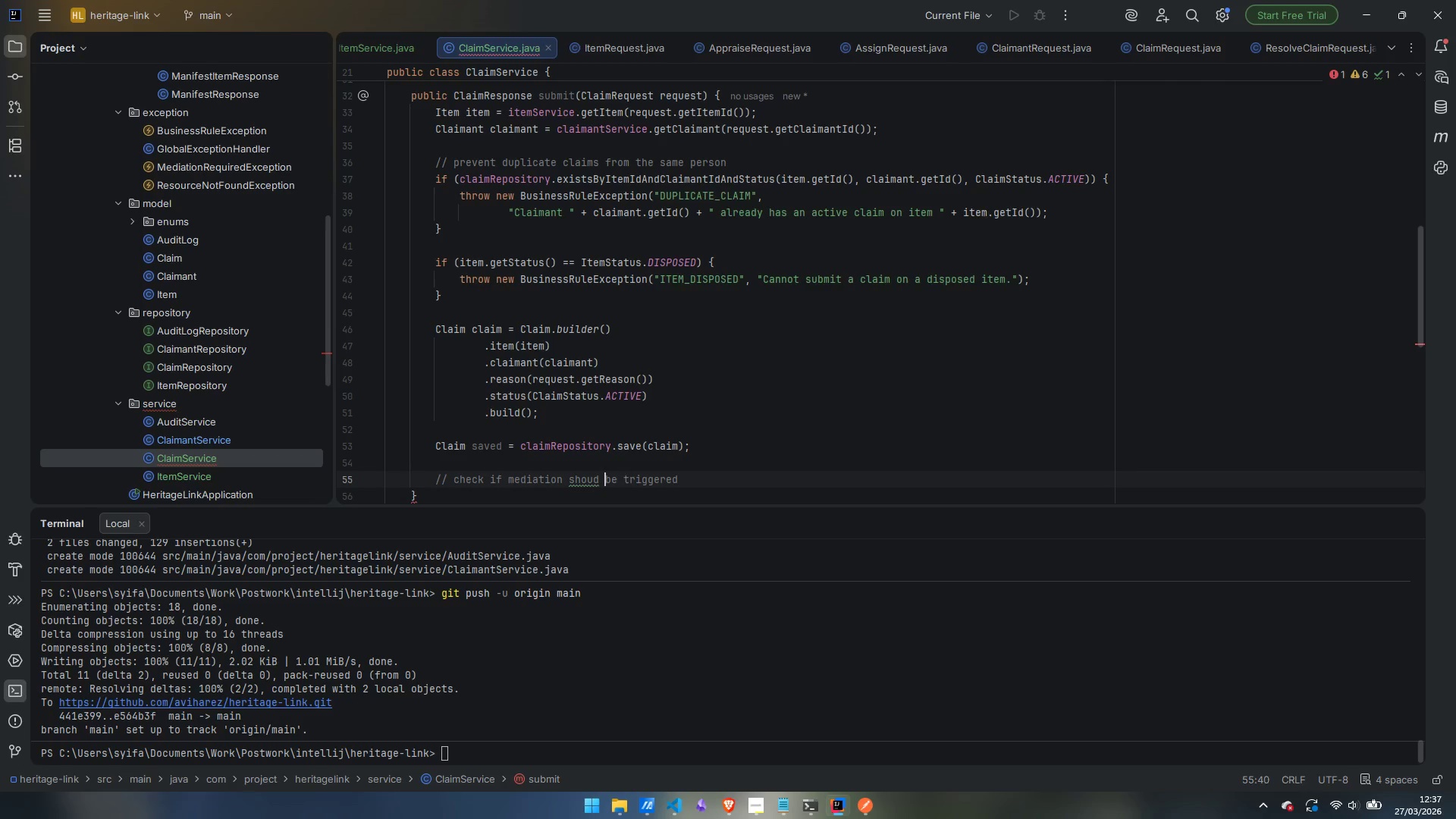 
key(Control+ArrowLeft)
 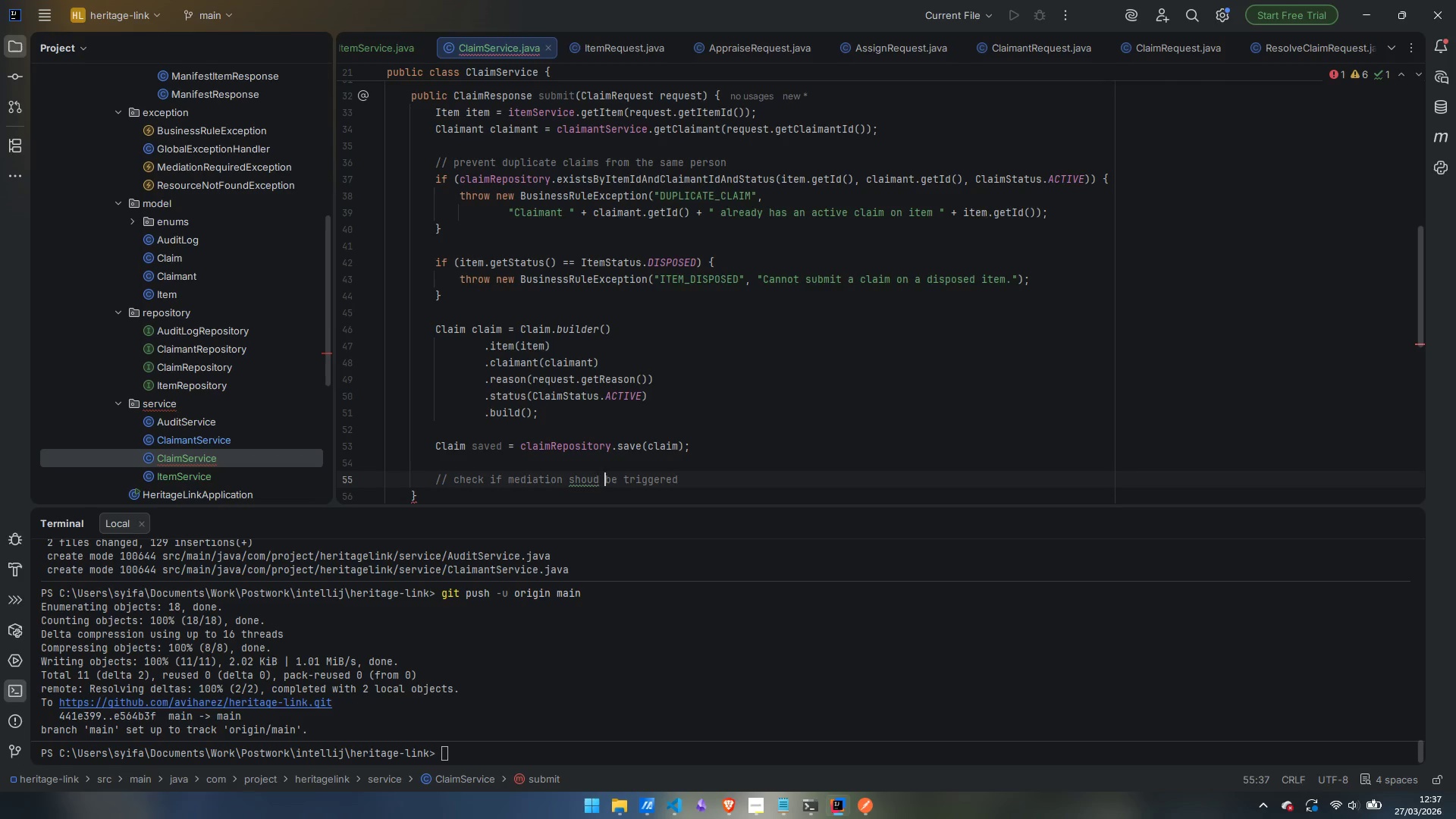 
key(ArrowLeft)
 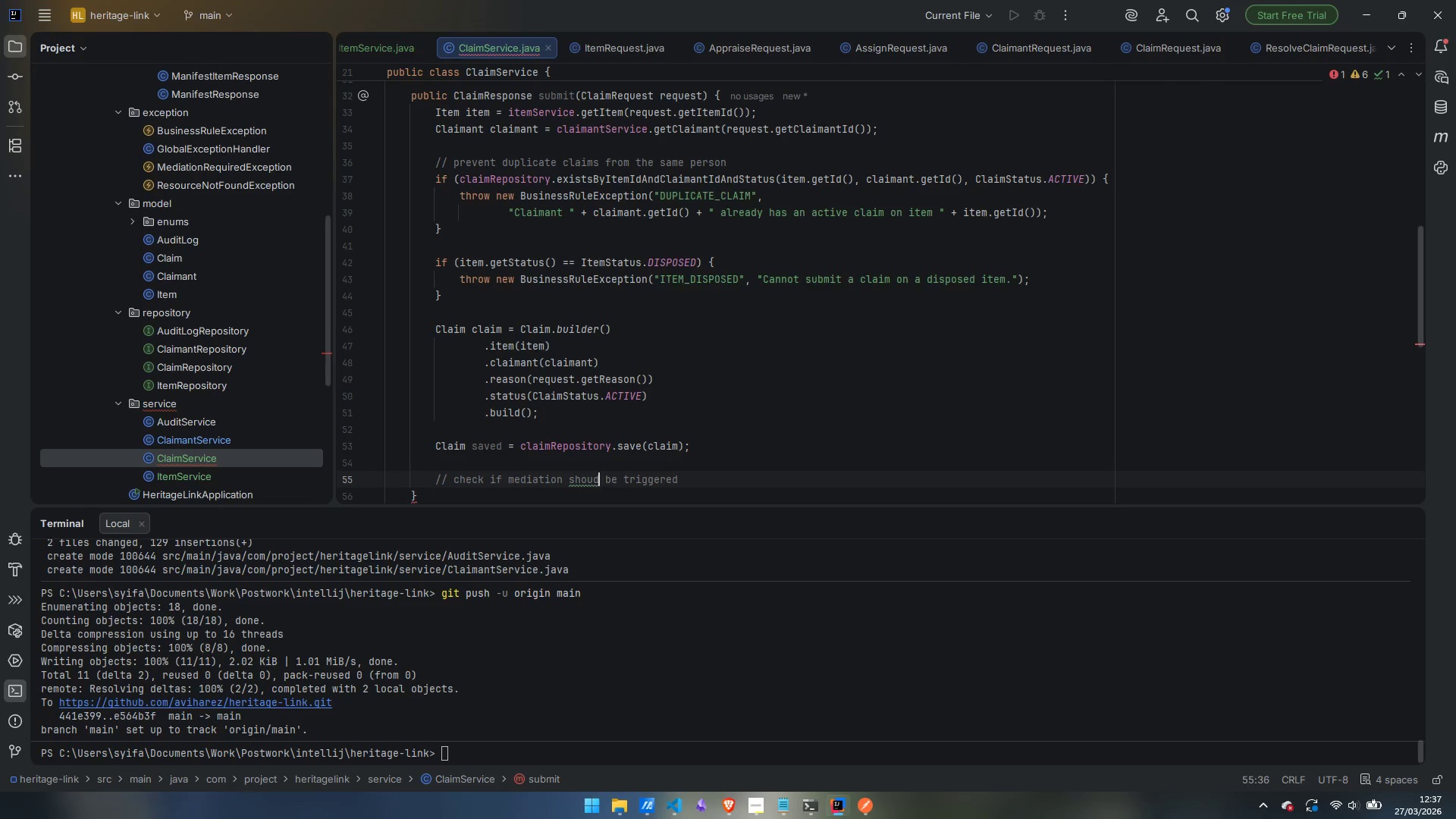 
key(ArrowLeft)
 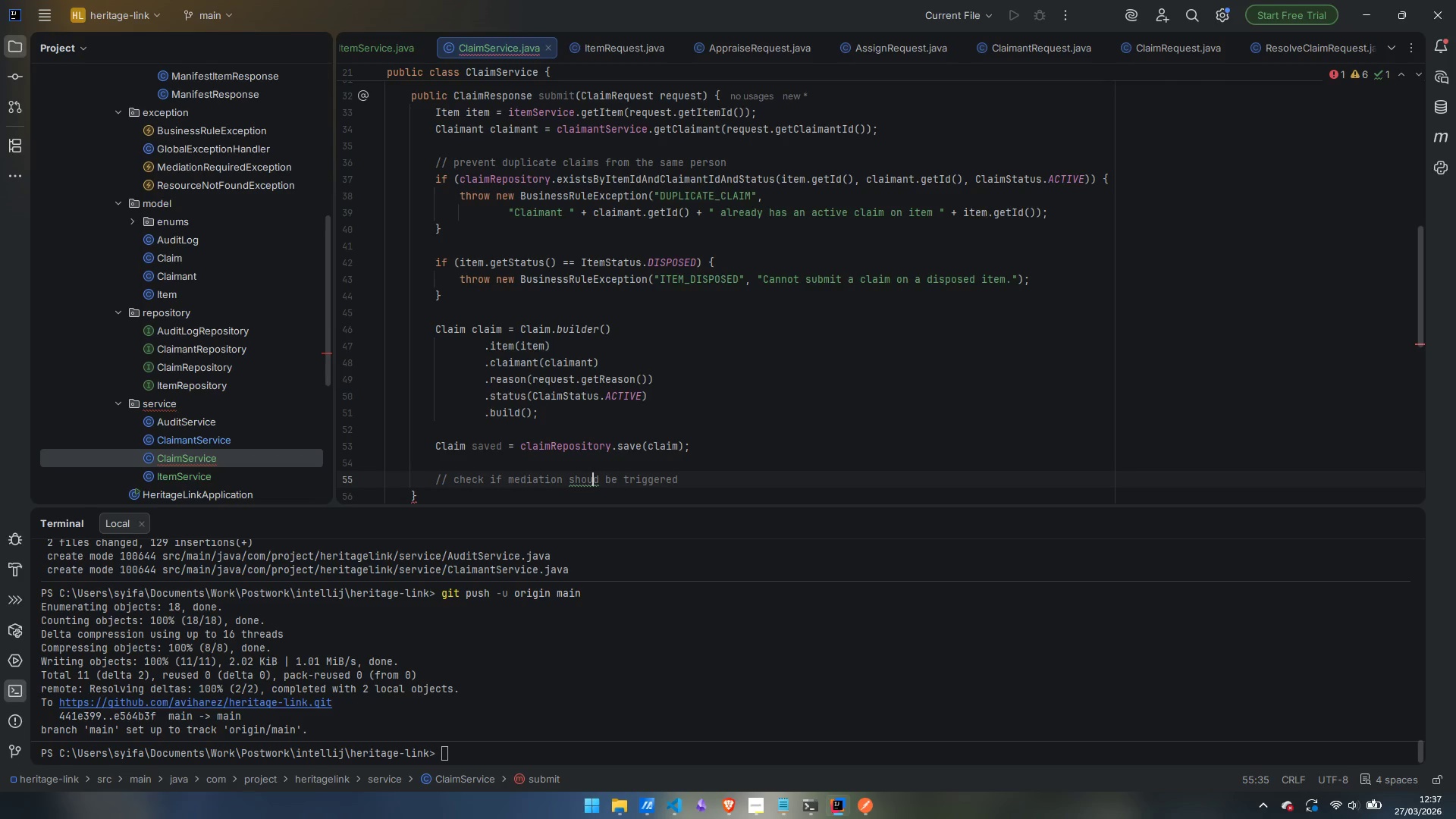 
key(L)
 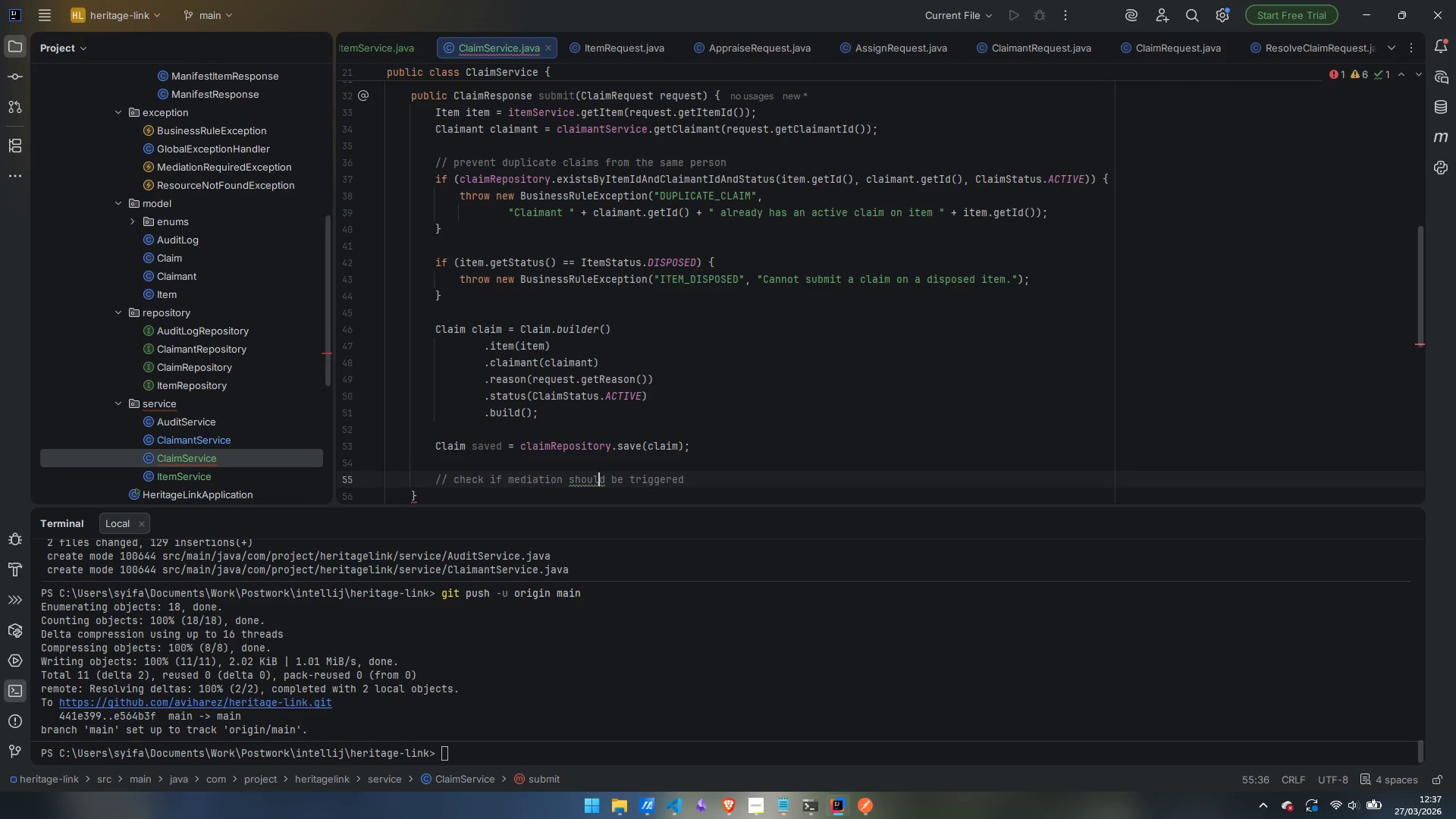 
key(Control+ArrowRight)
 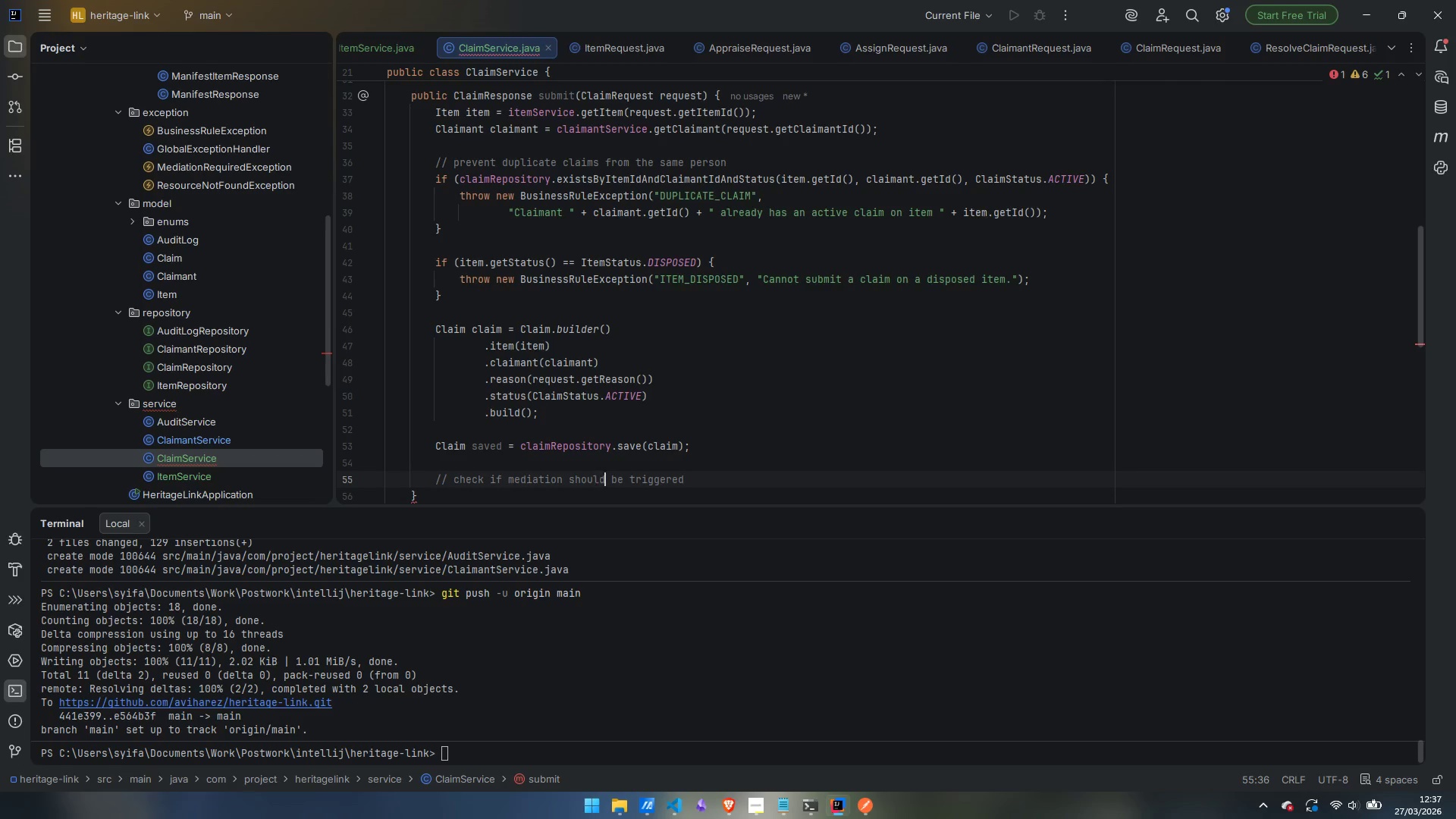 
key(Control+ArrowRight)
 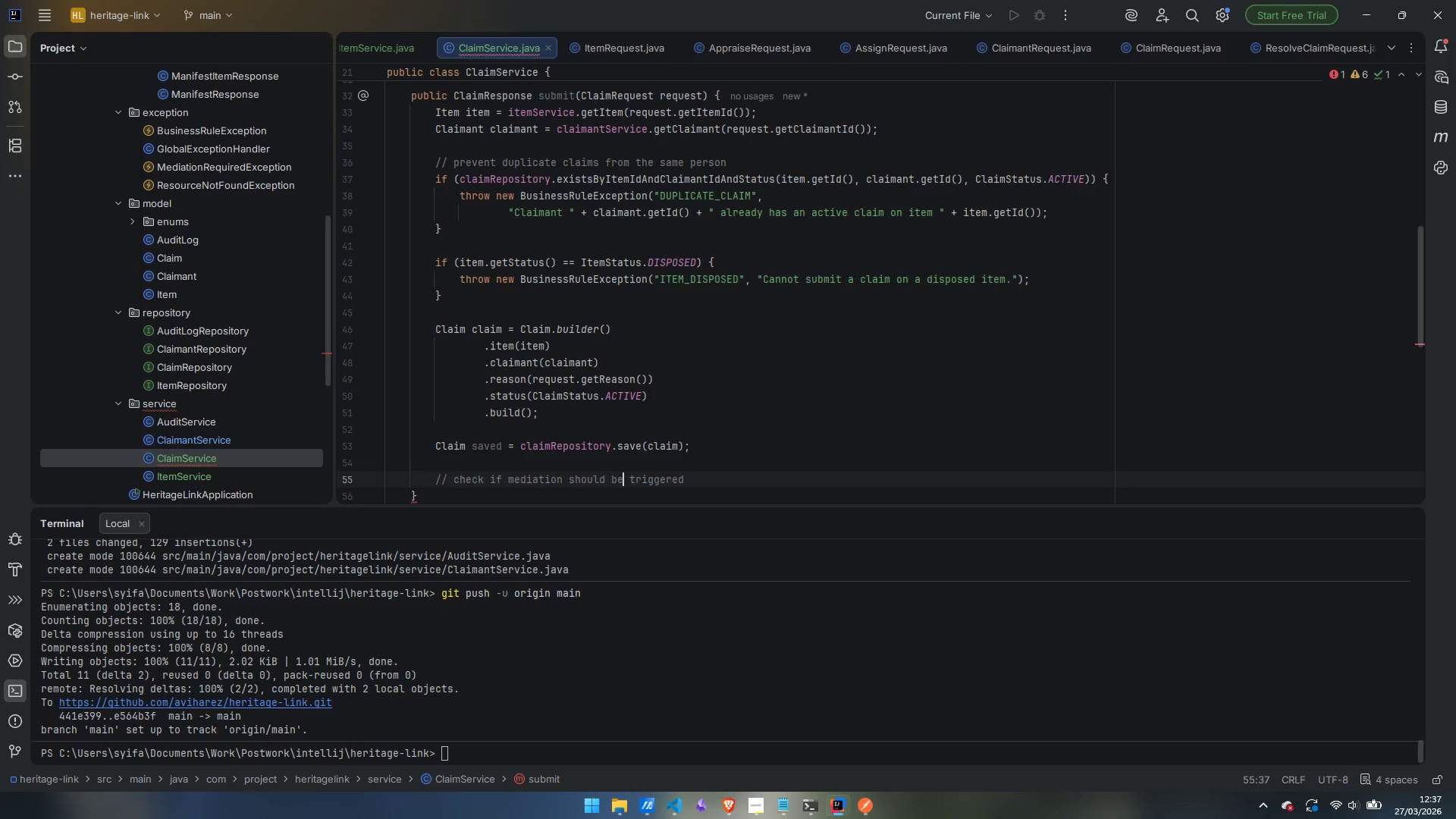 
key(Control+ArrowRight)
 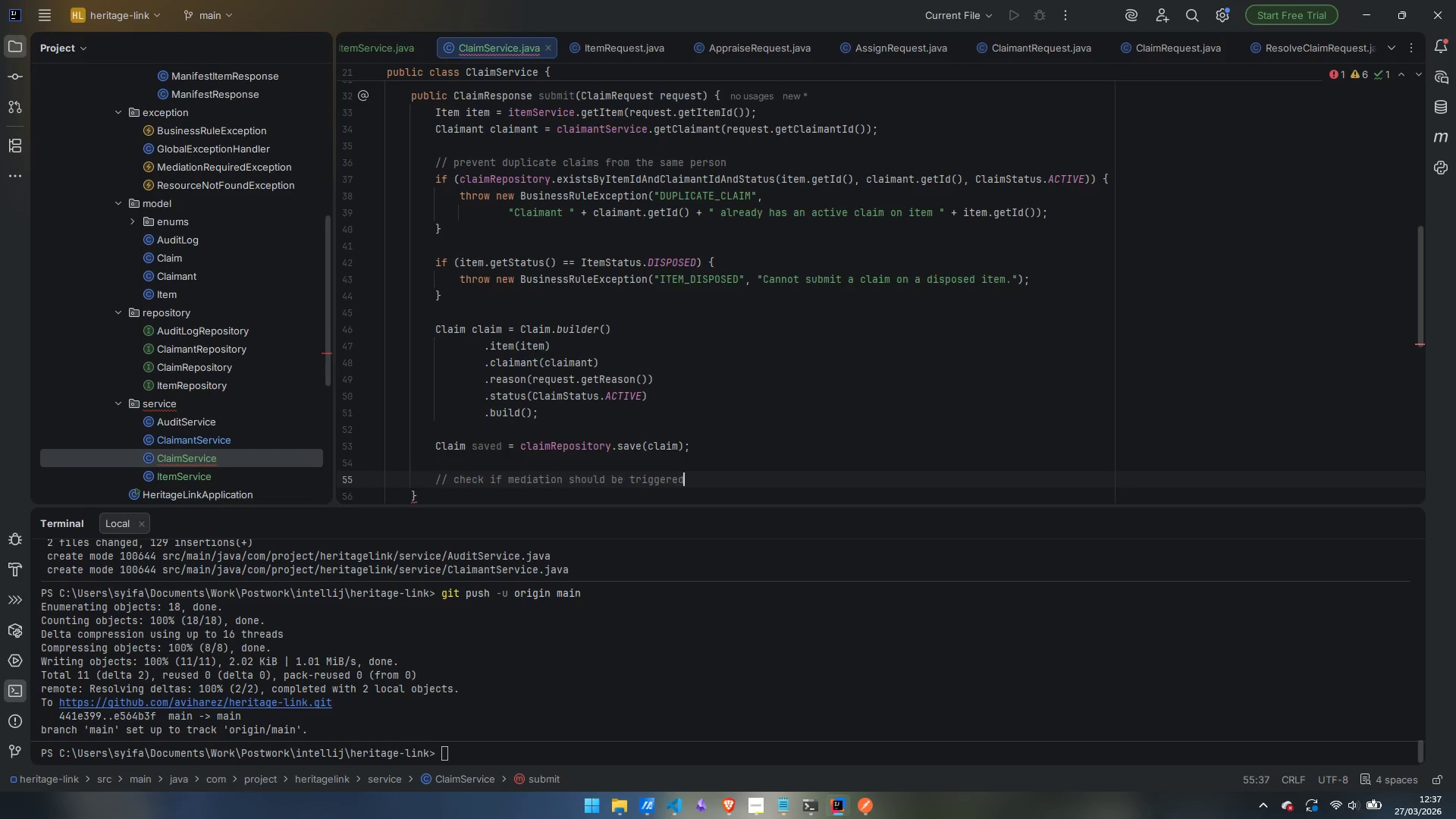 
key(Control+ArrowRight)
 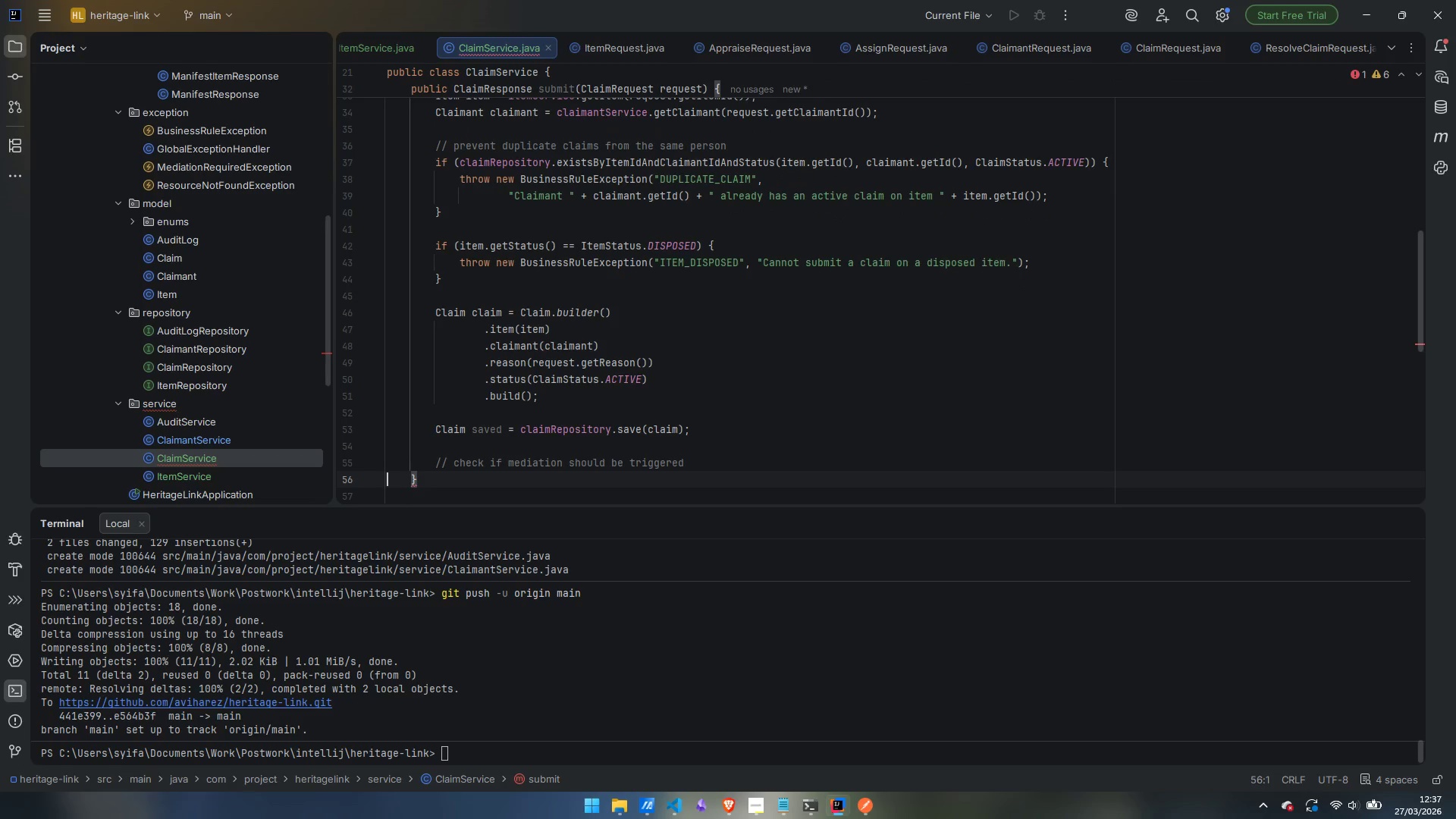 
key(ArrowLeft)
 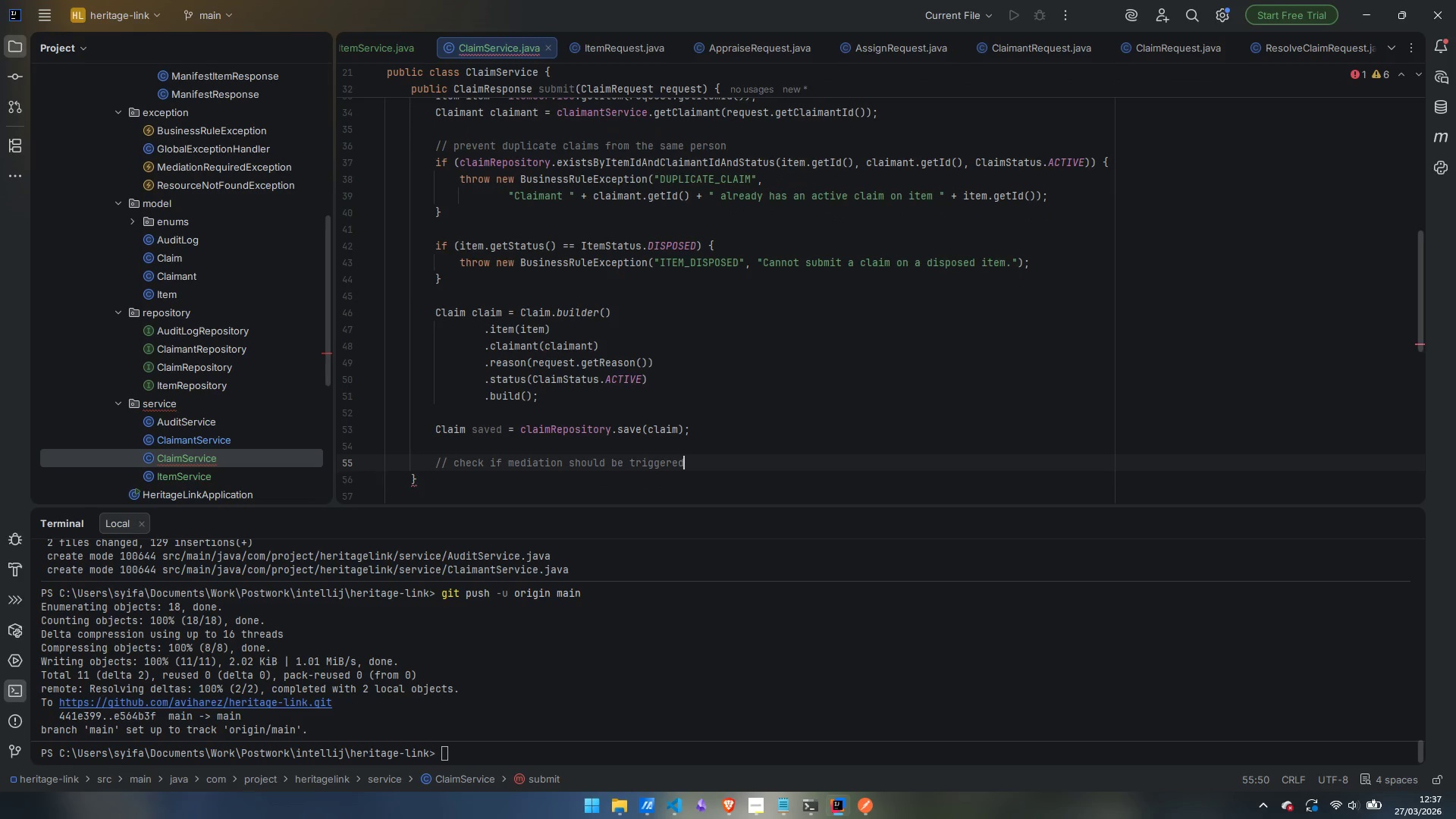 
key(Enter)
 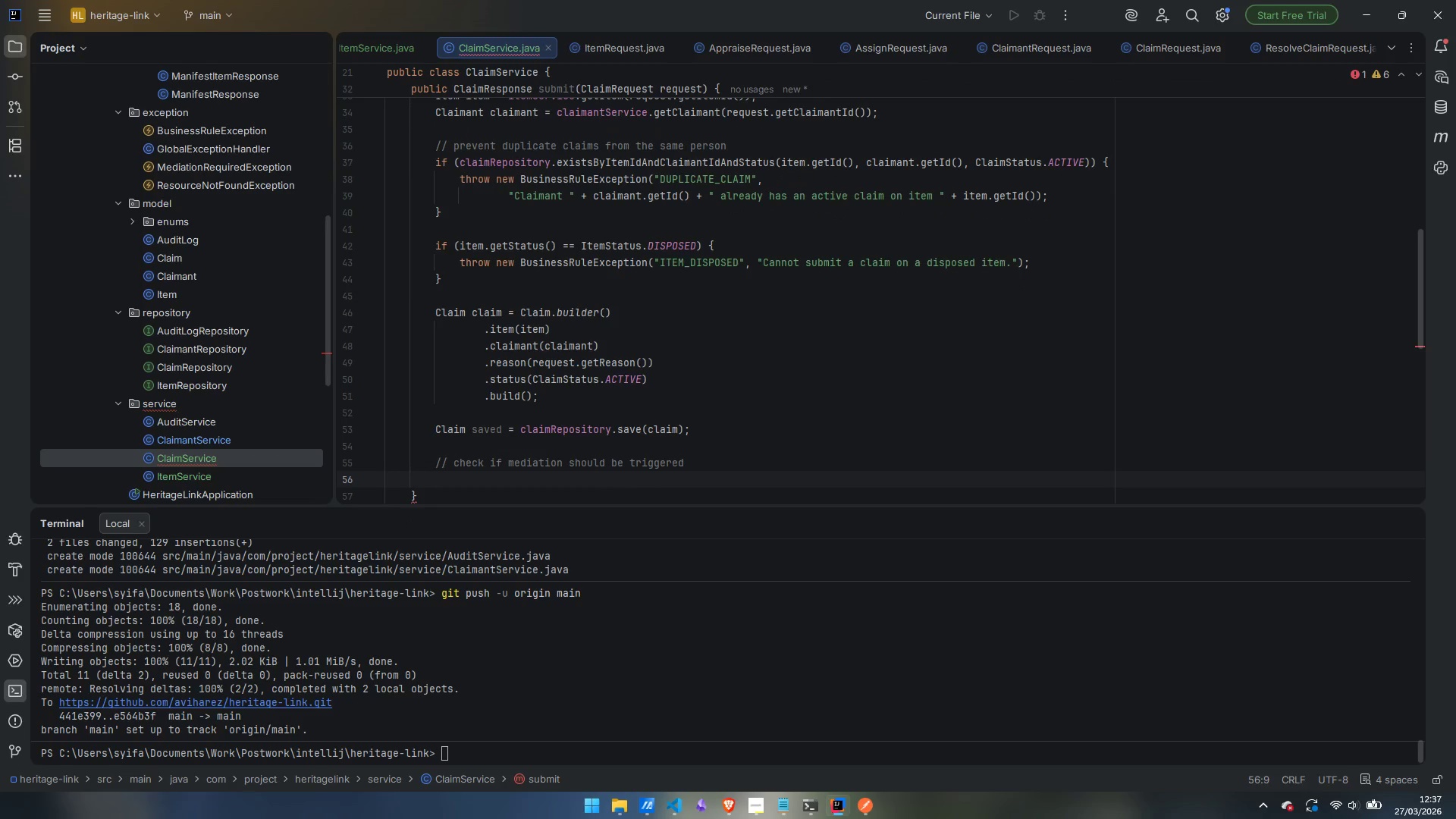 
type(long activeClaimsAfter = claimResp)
key(Backspace)
key(Backspace)
type(pository.)
 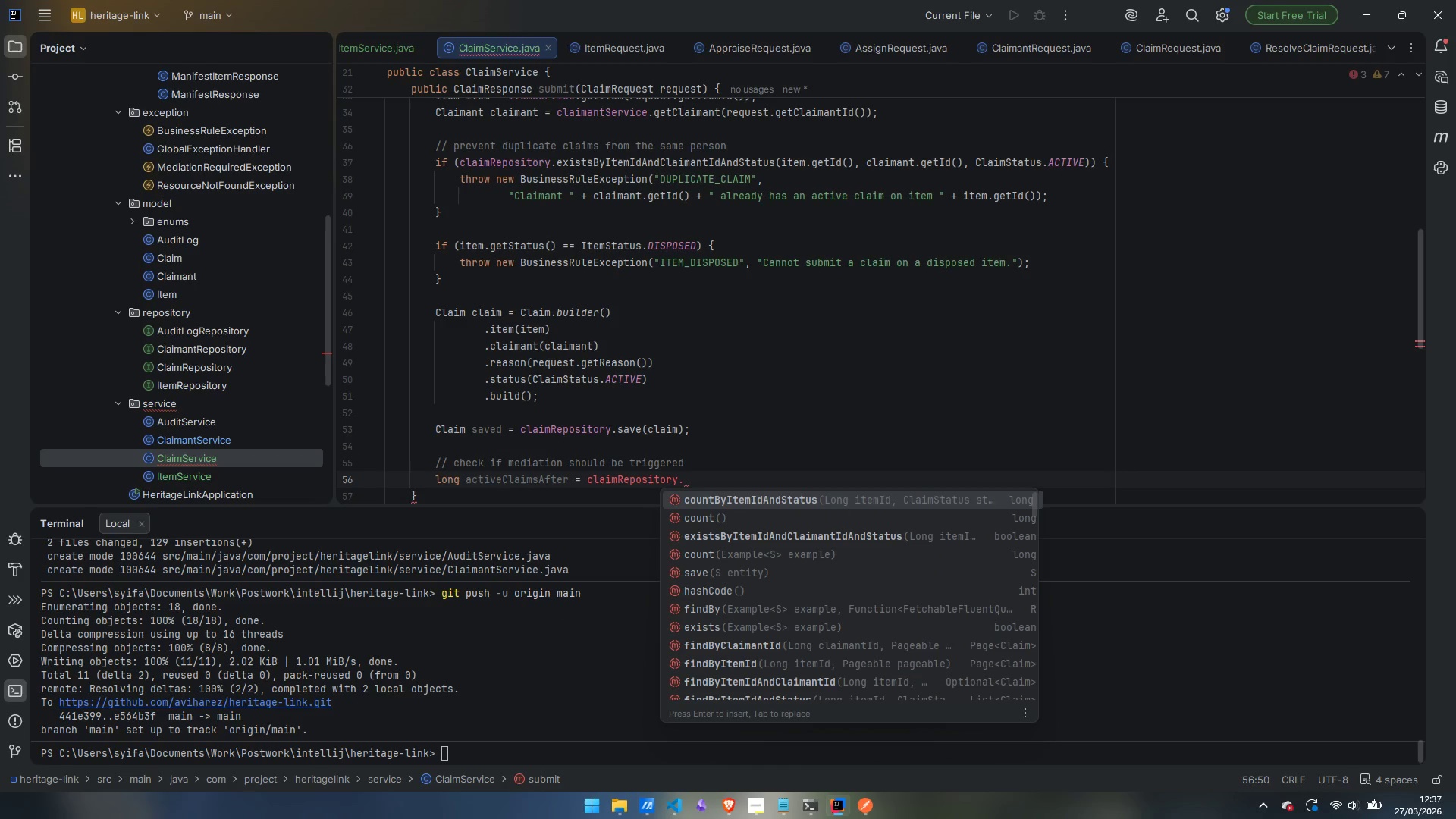 
key(Enter)
 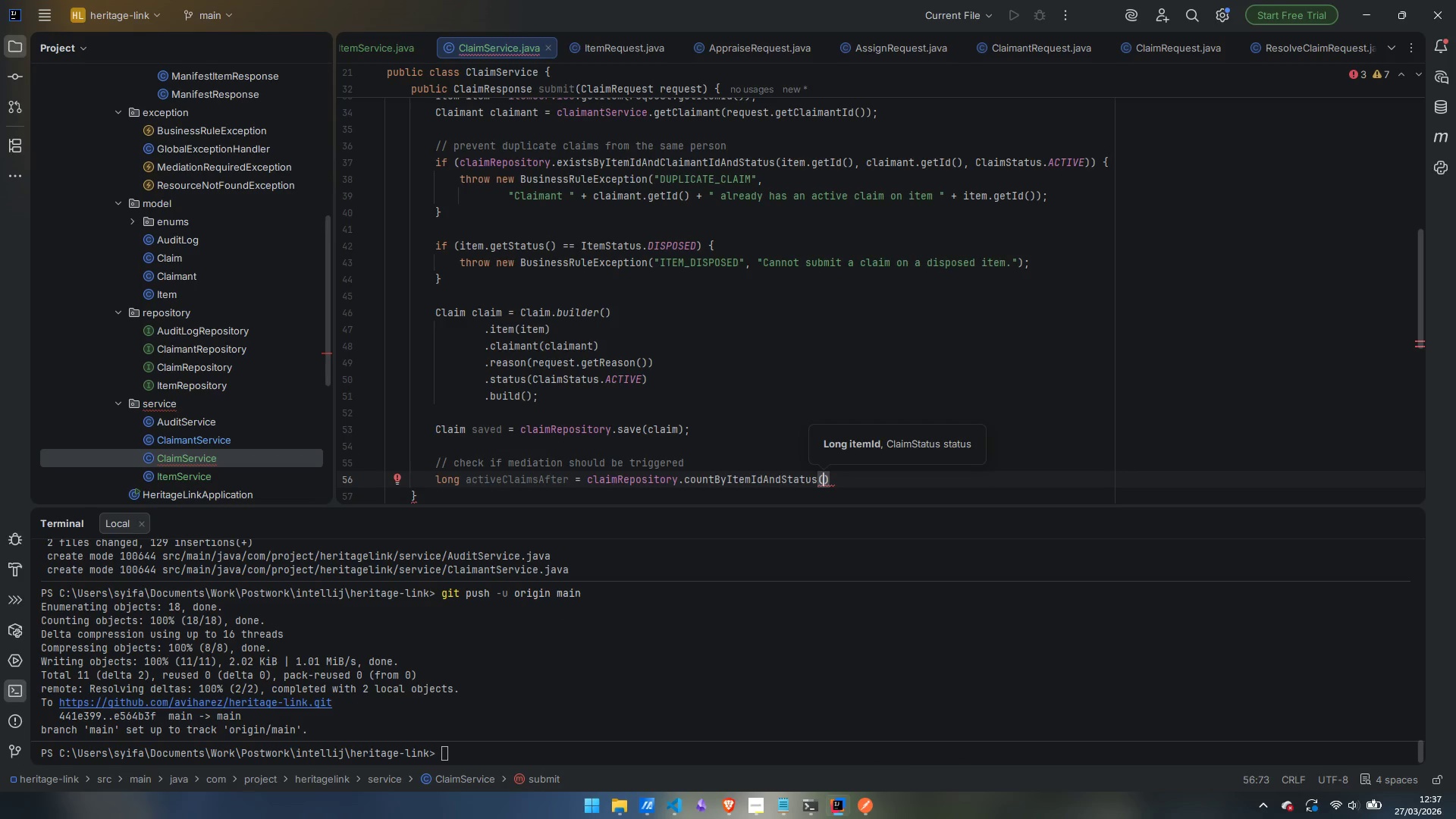 
type(item.getId)
 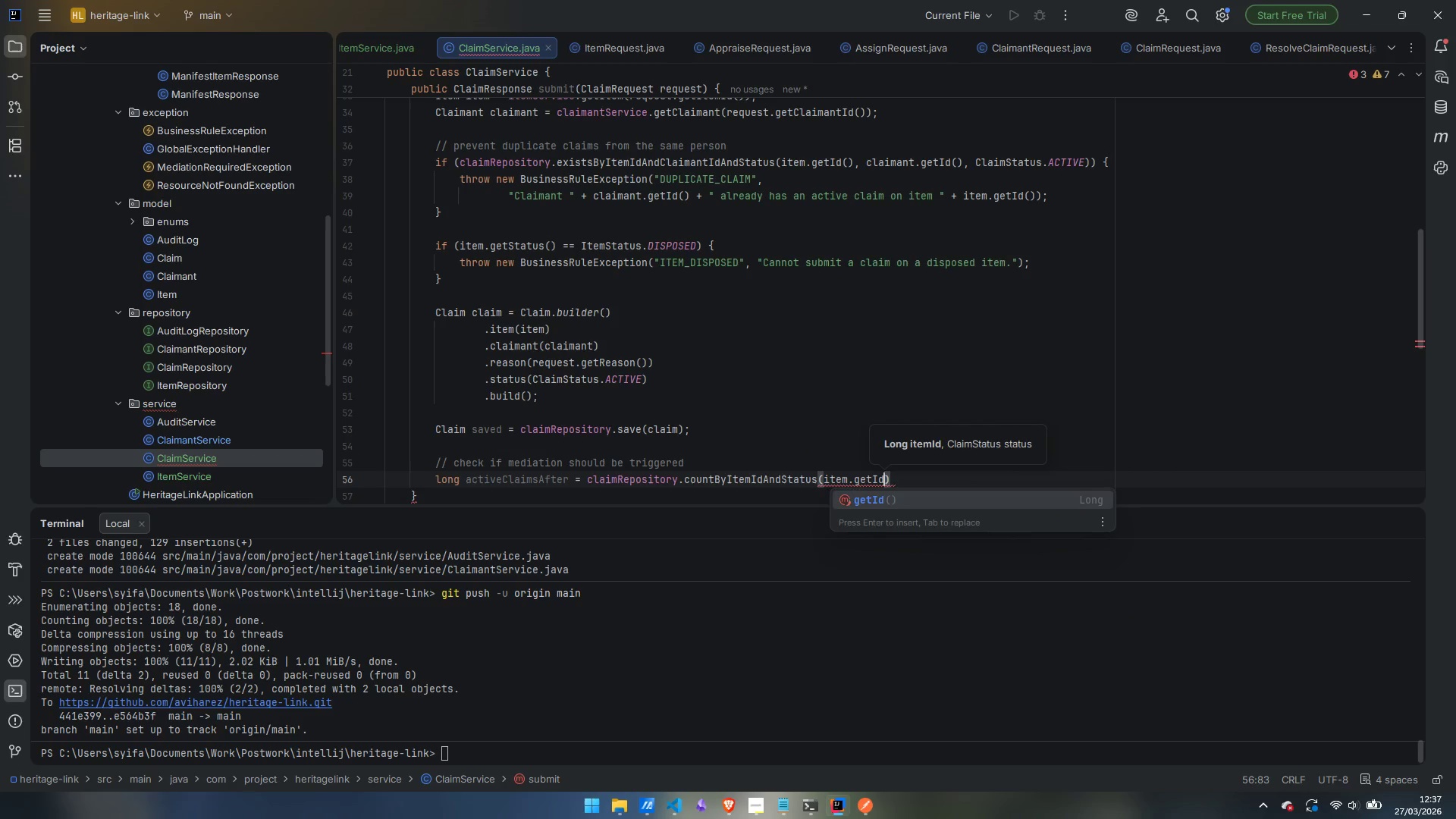 
key(Enter)
 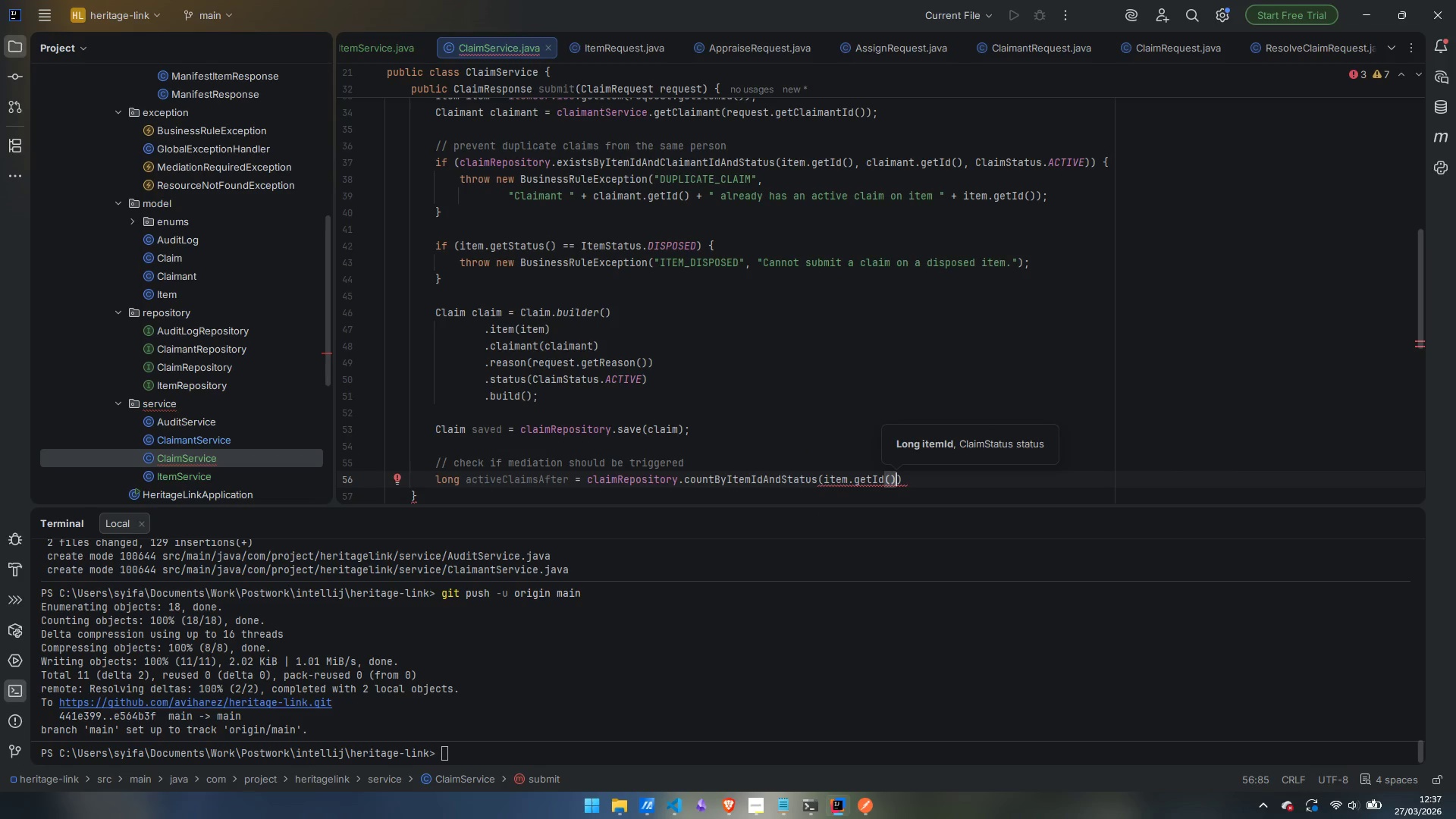 
type(, ACIT)
key(Backspace)
key(Backspace)
type(TIVE)
 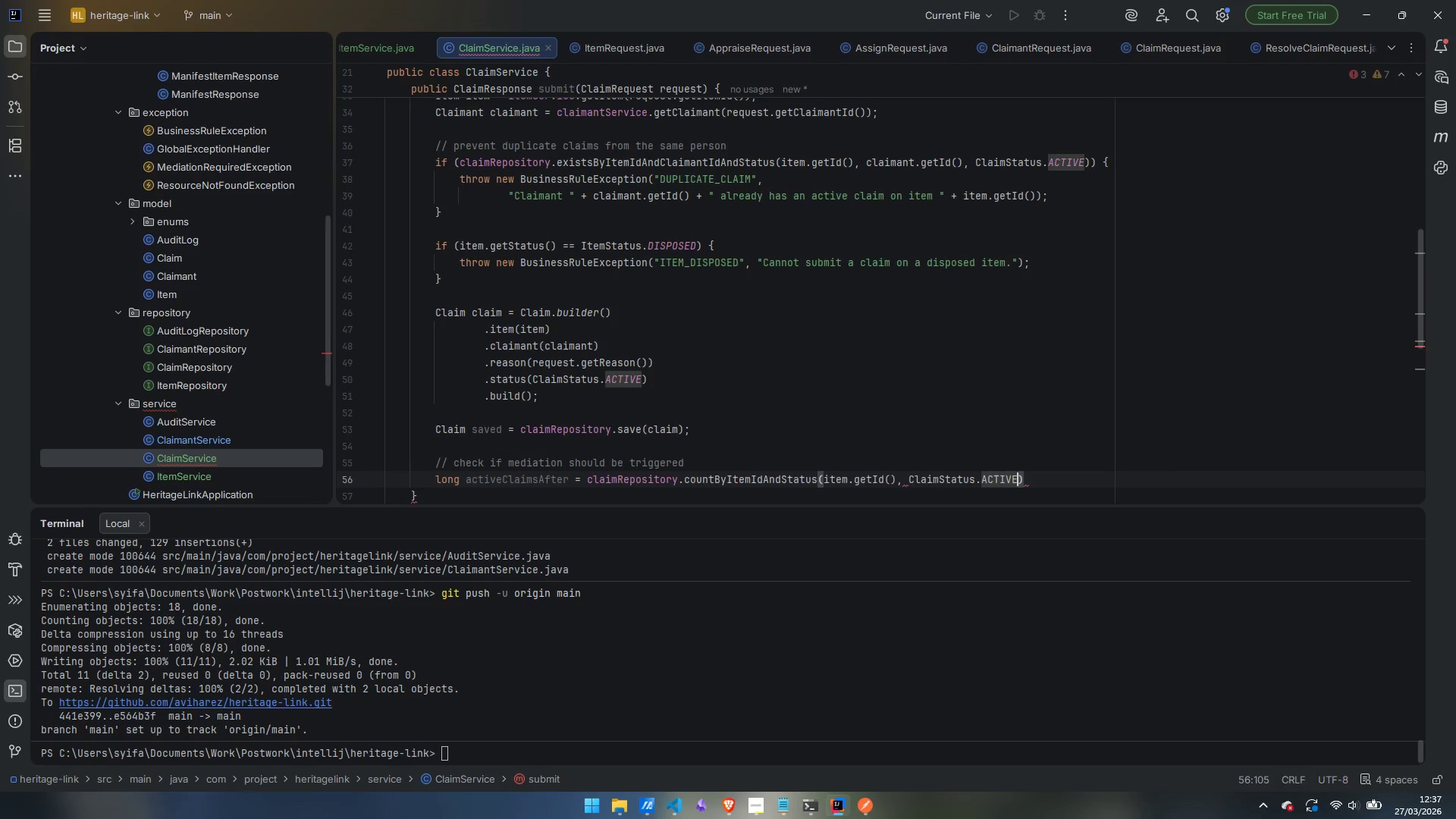 
 